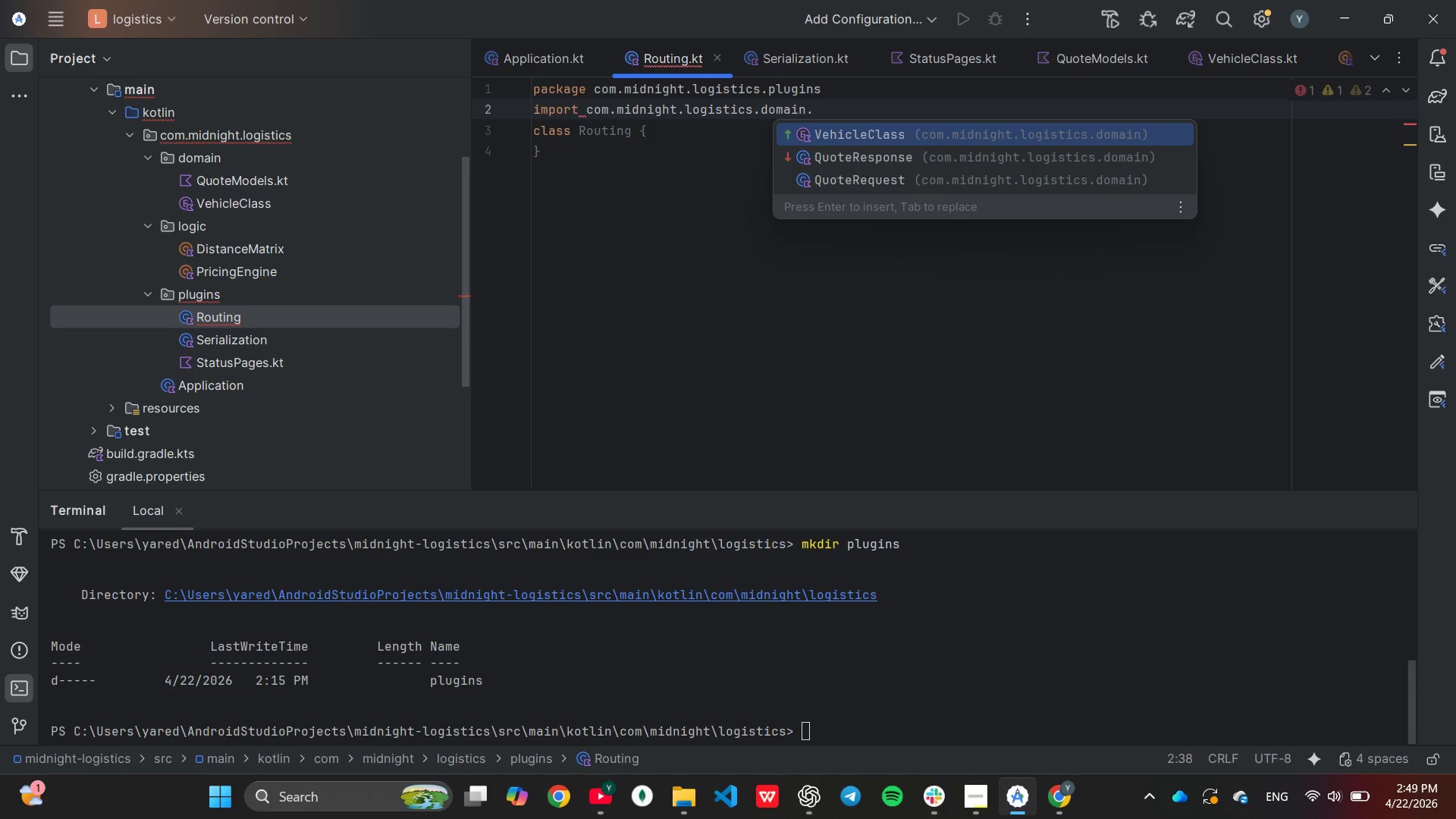 
key(ArrowDown)
 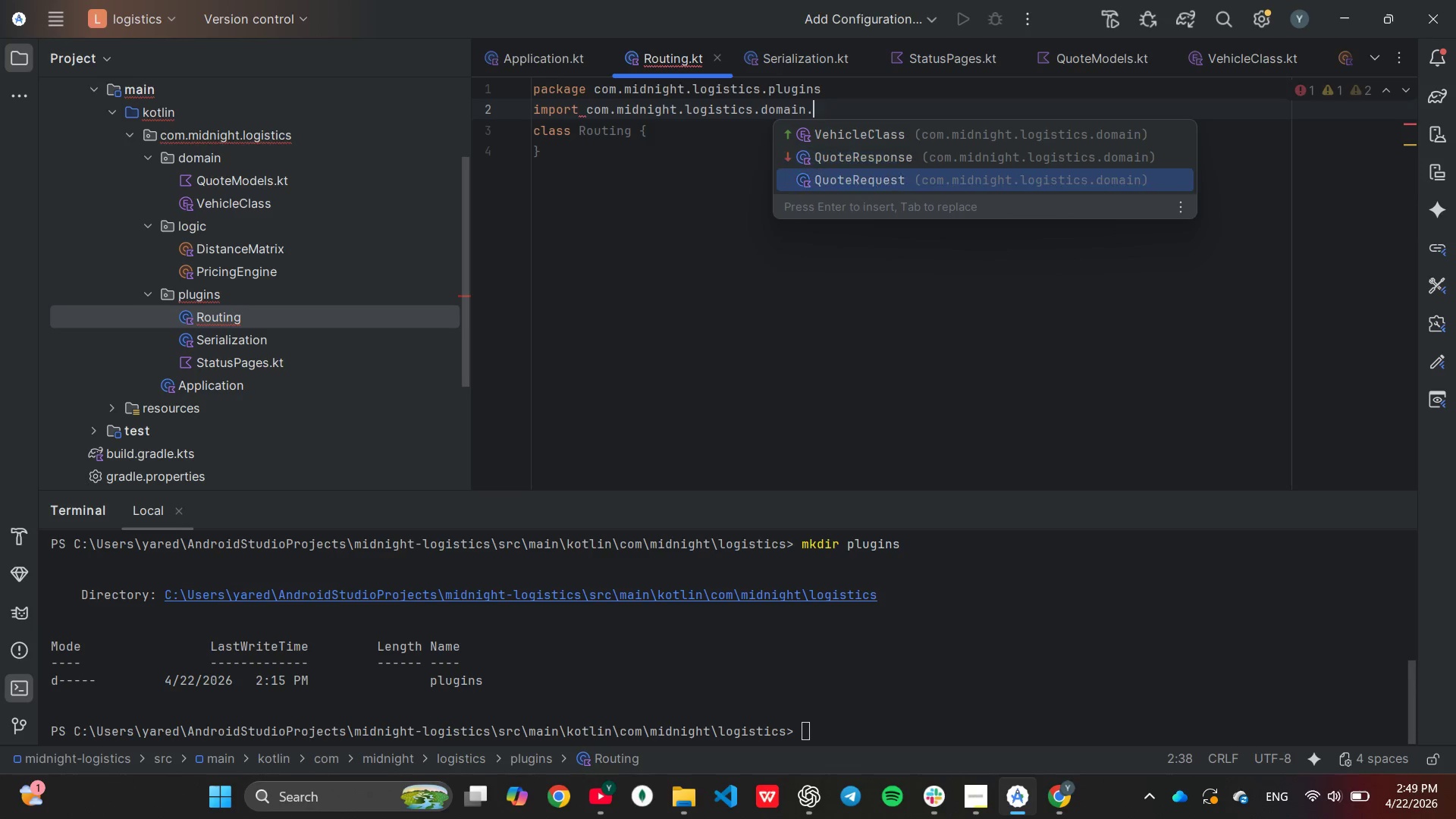 
key(ArrowDown)
 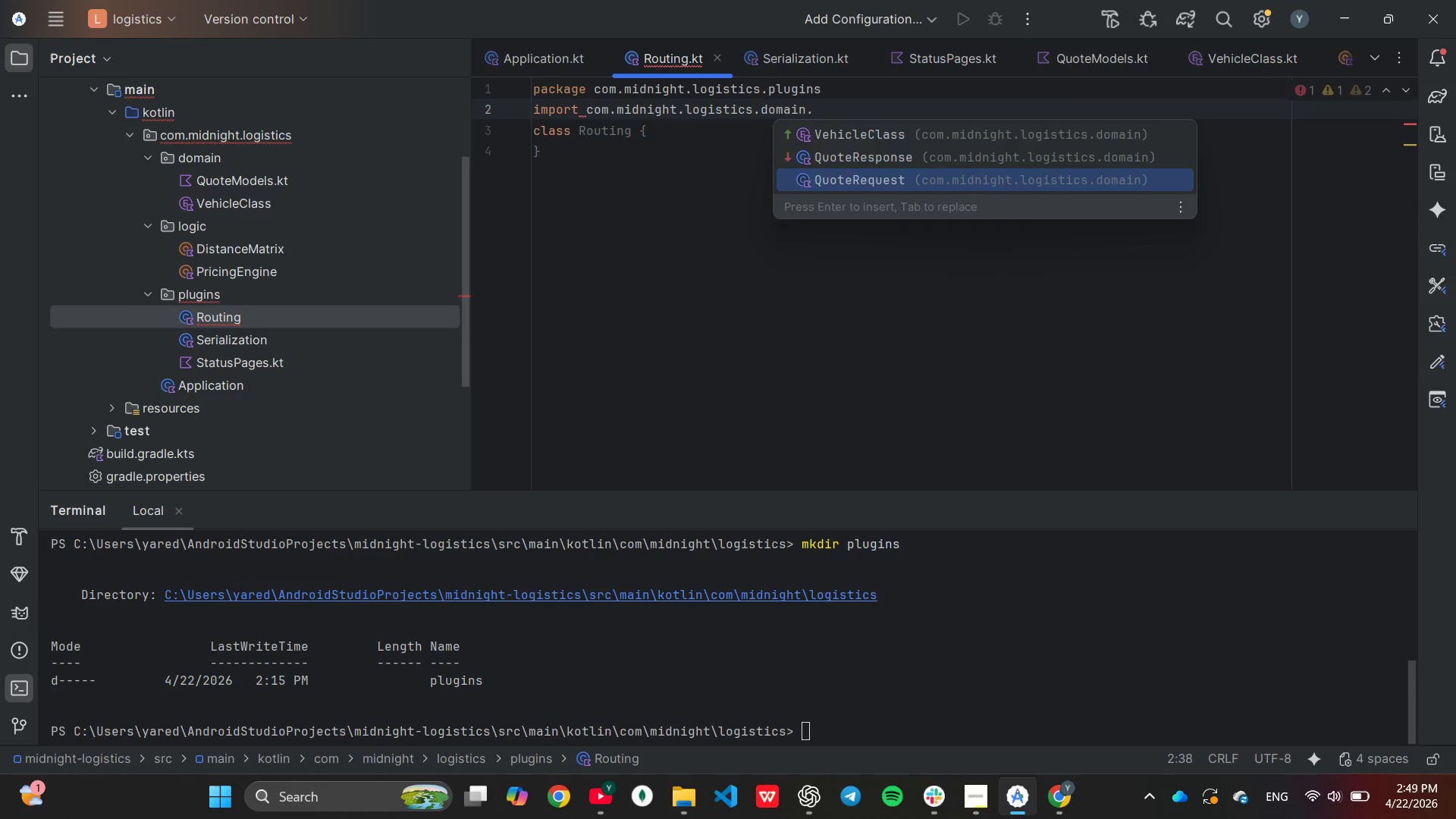 
key(Enter)
 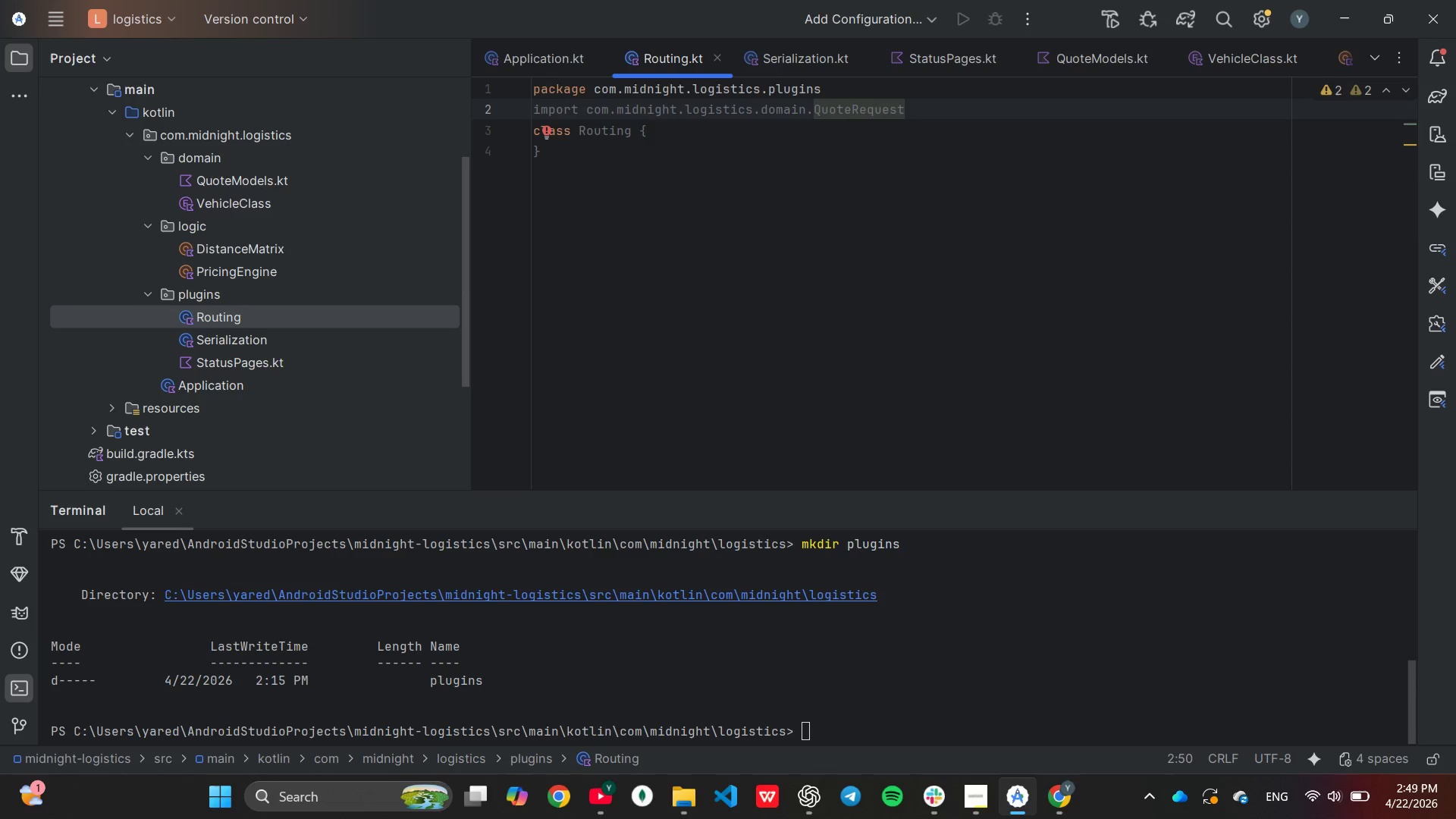 
key(Enter)
 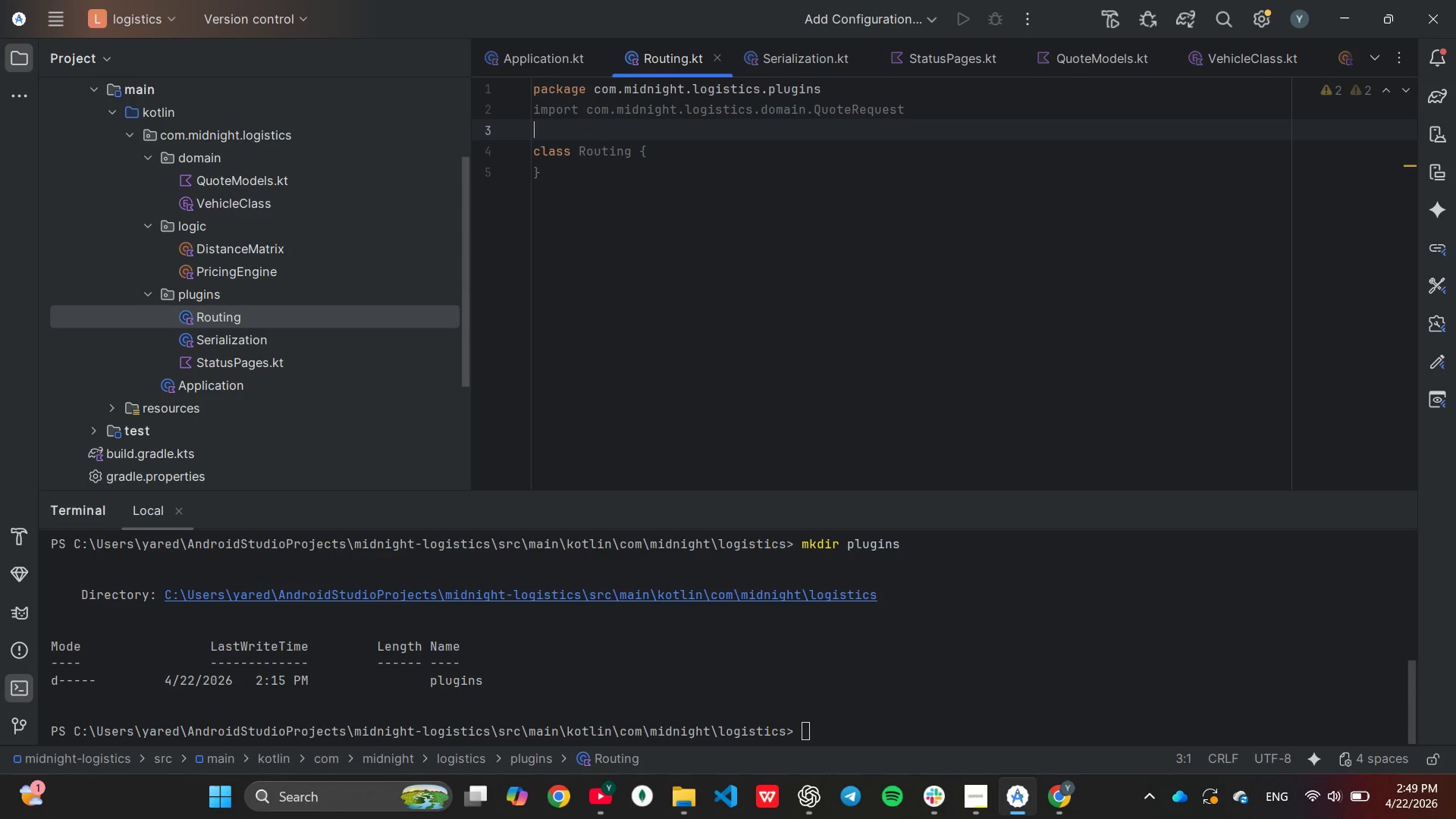 
type(im)
 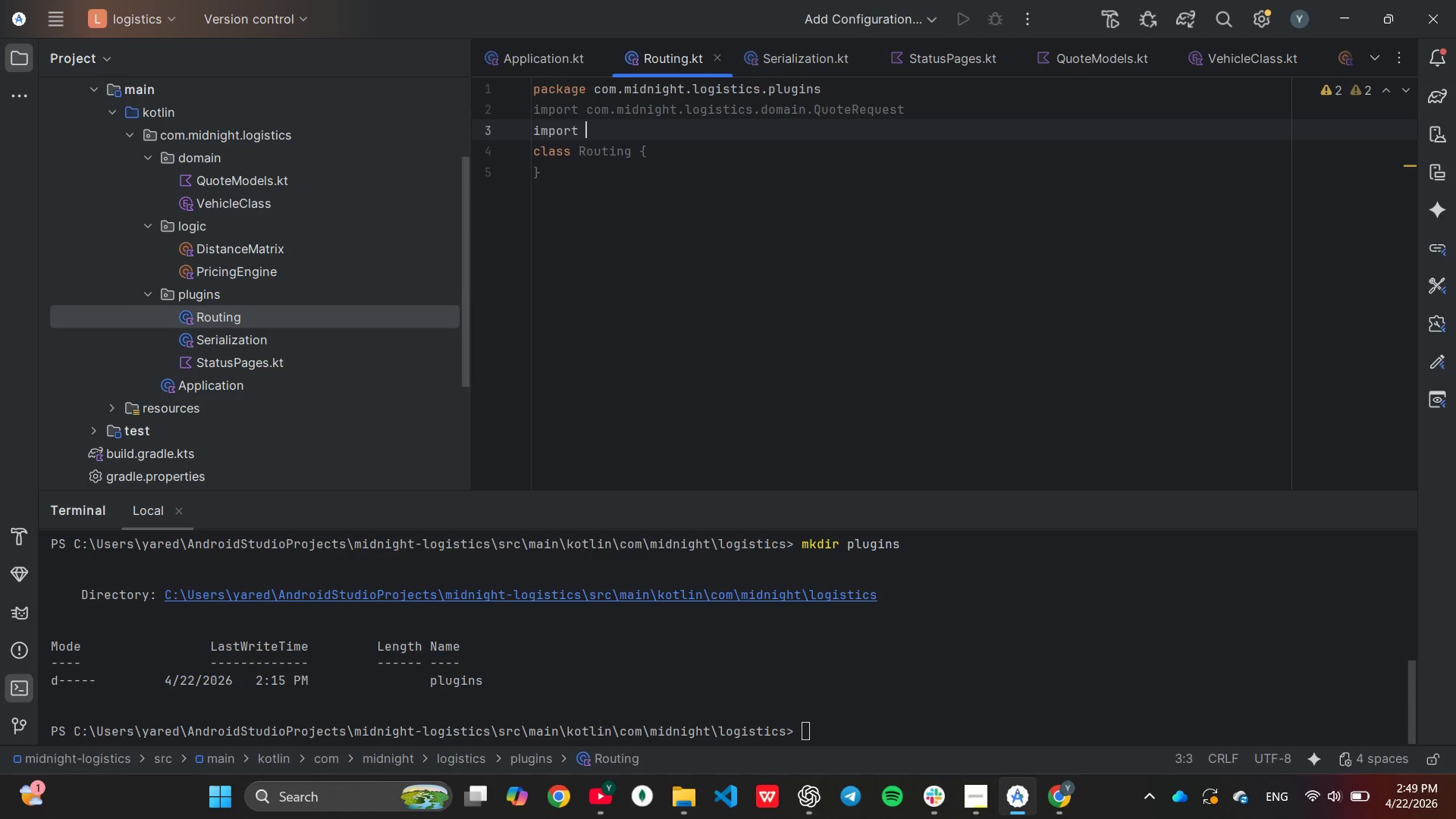 
key(Enter)
 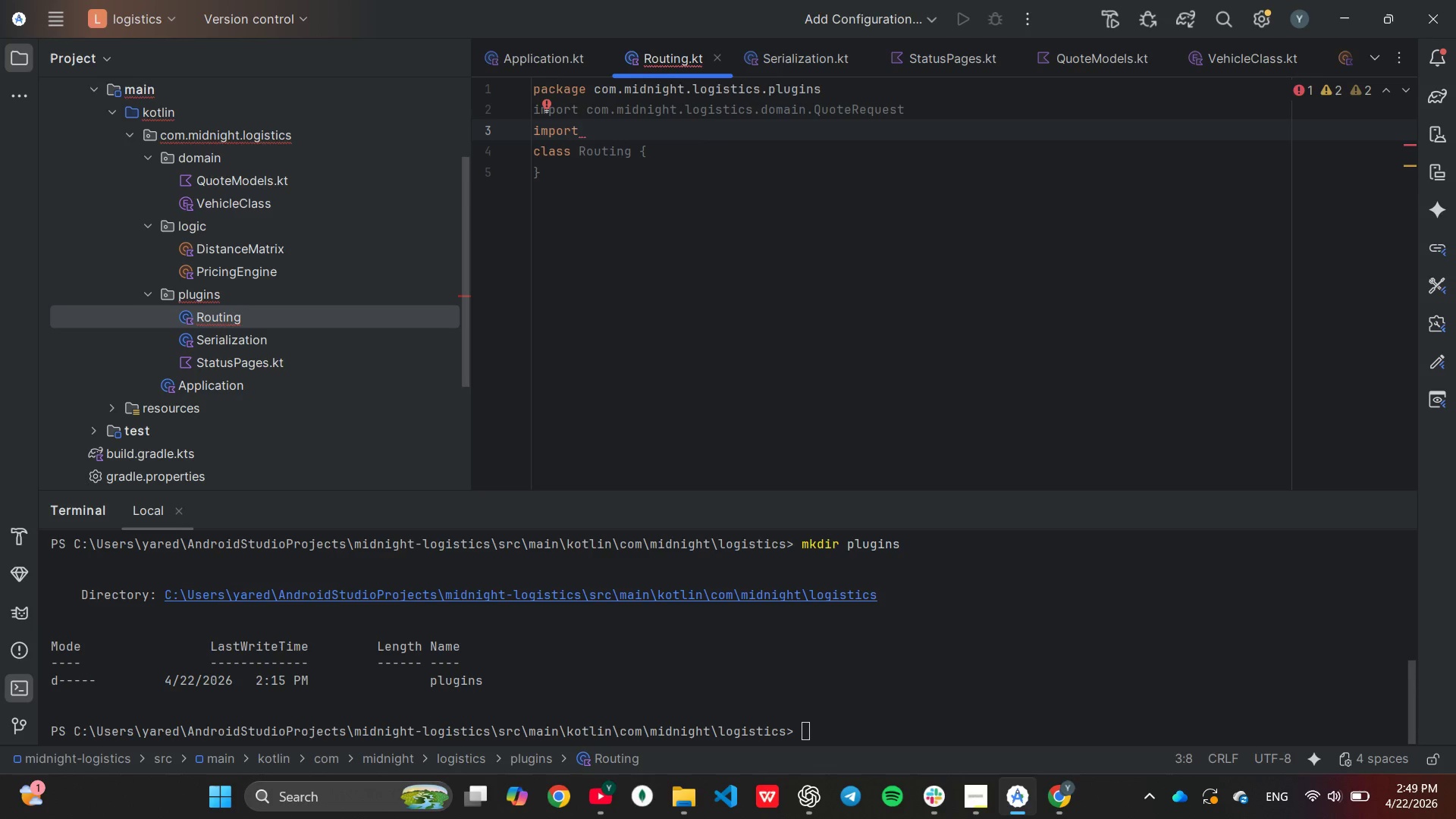 
type(com)
 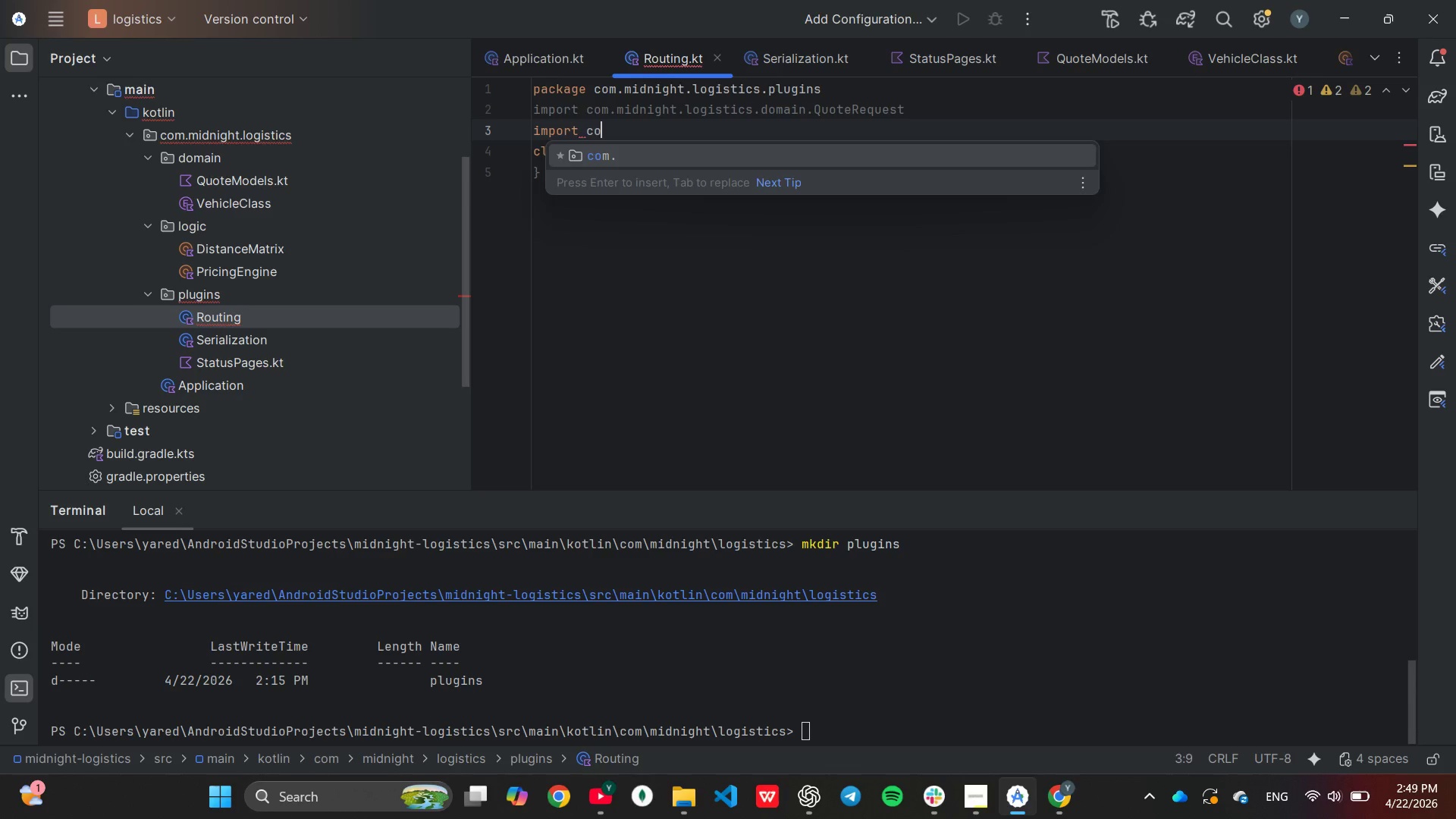 
key(Enter)
 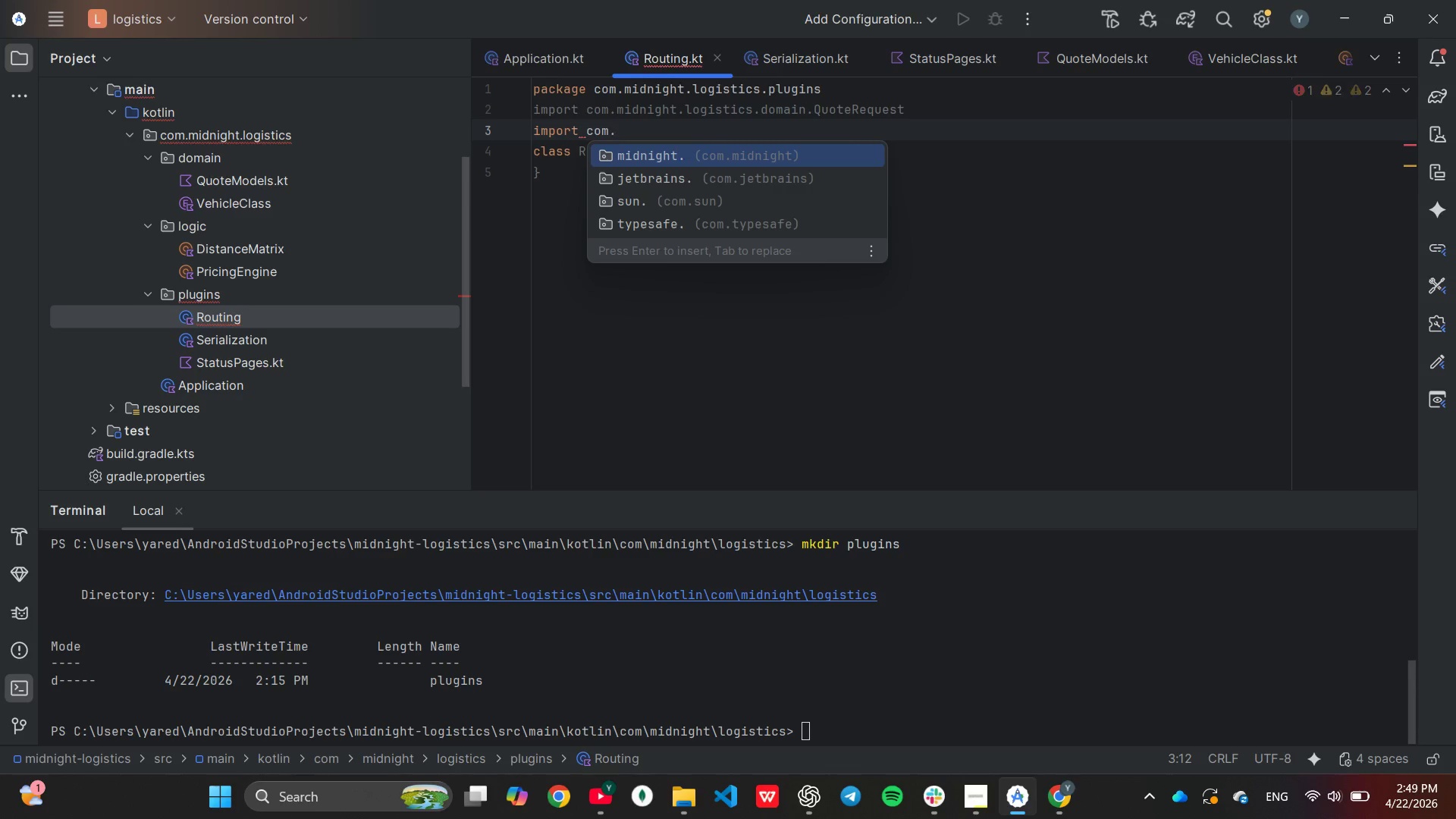 
hold_key(key=Enter, duration=0.34)
 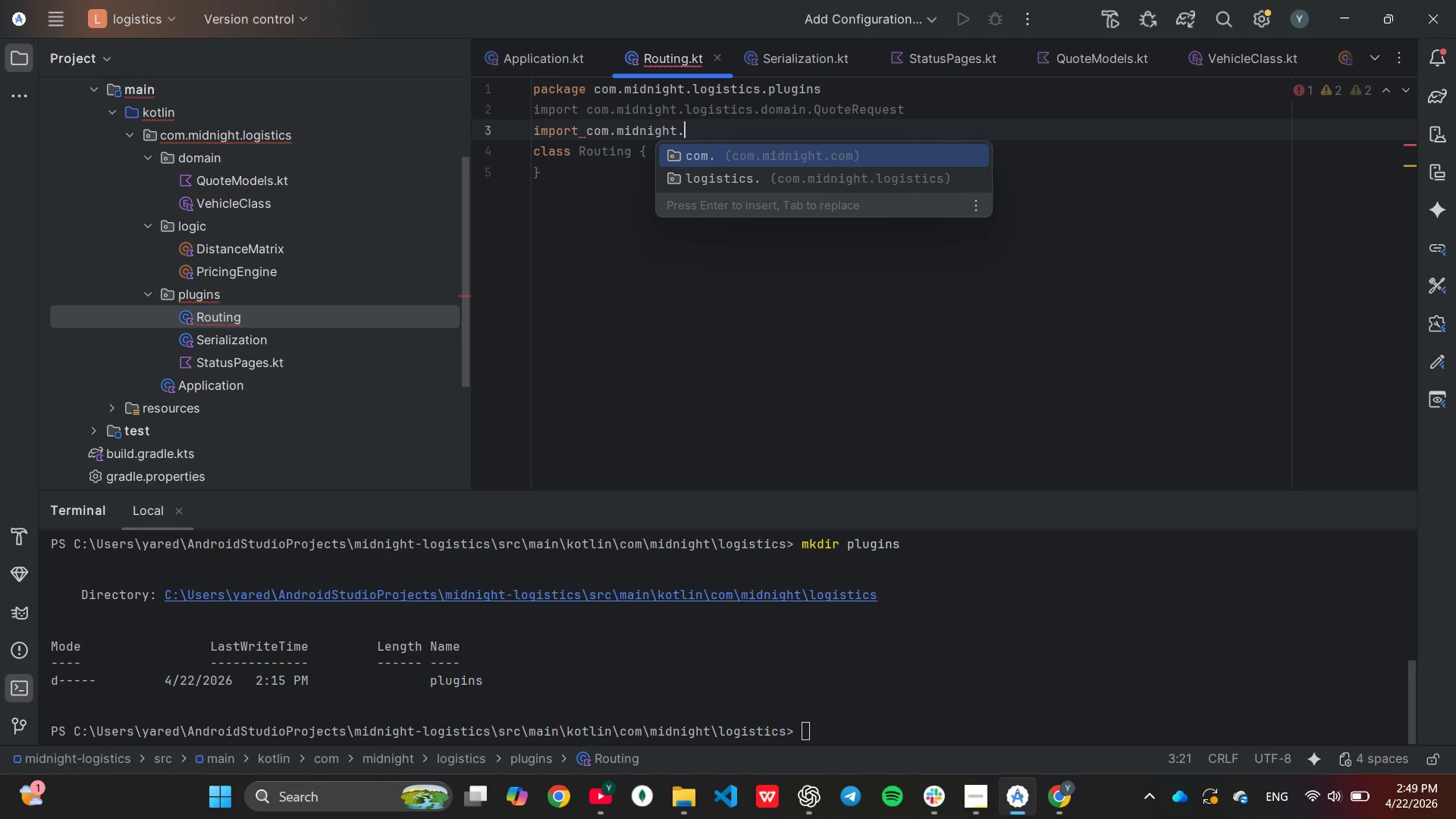 
key(ArrowDown)
 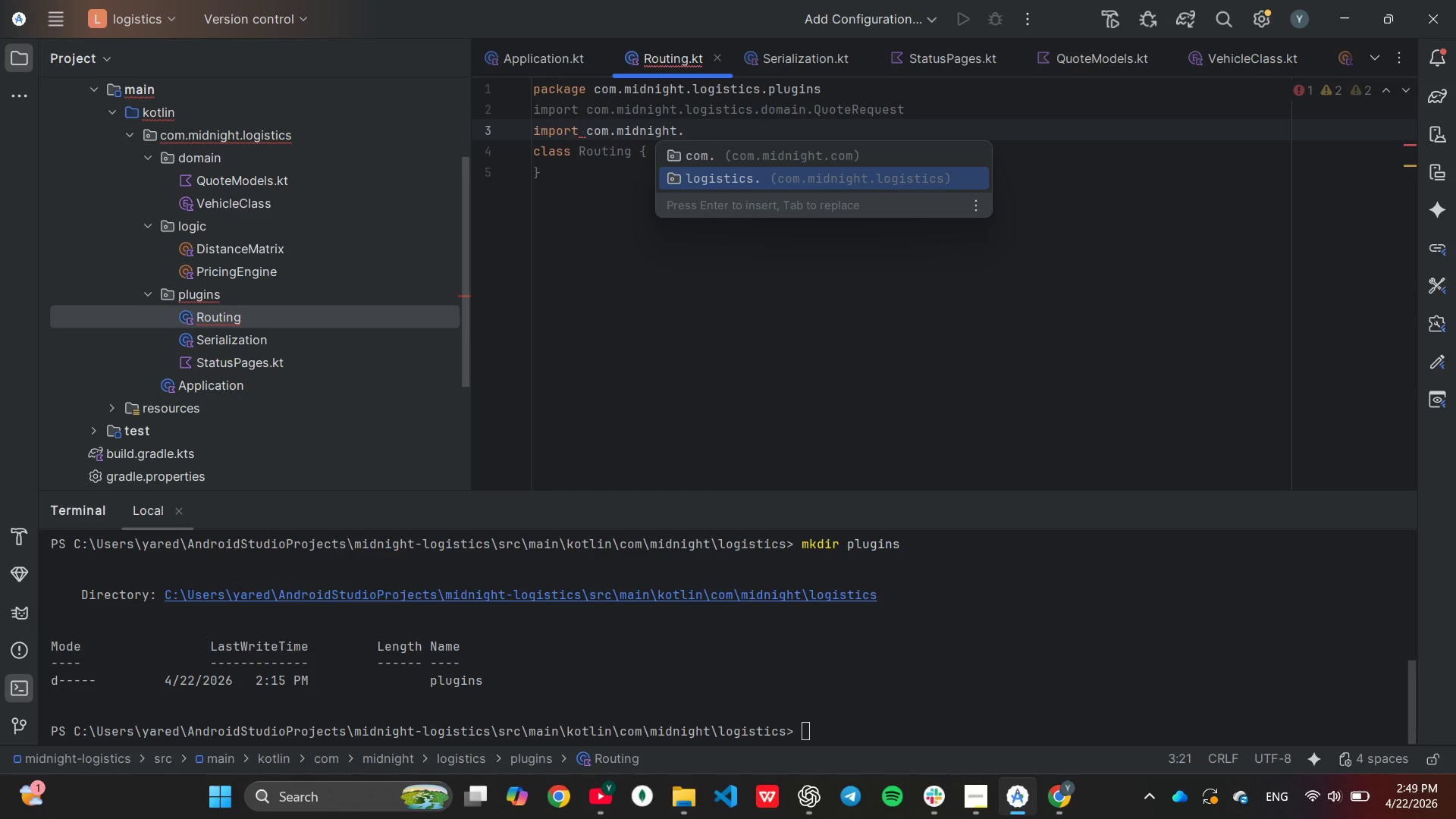 
key(Enter)
 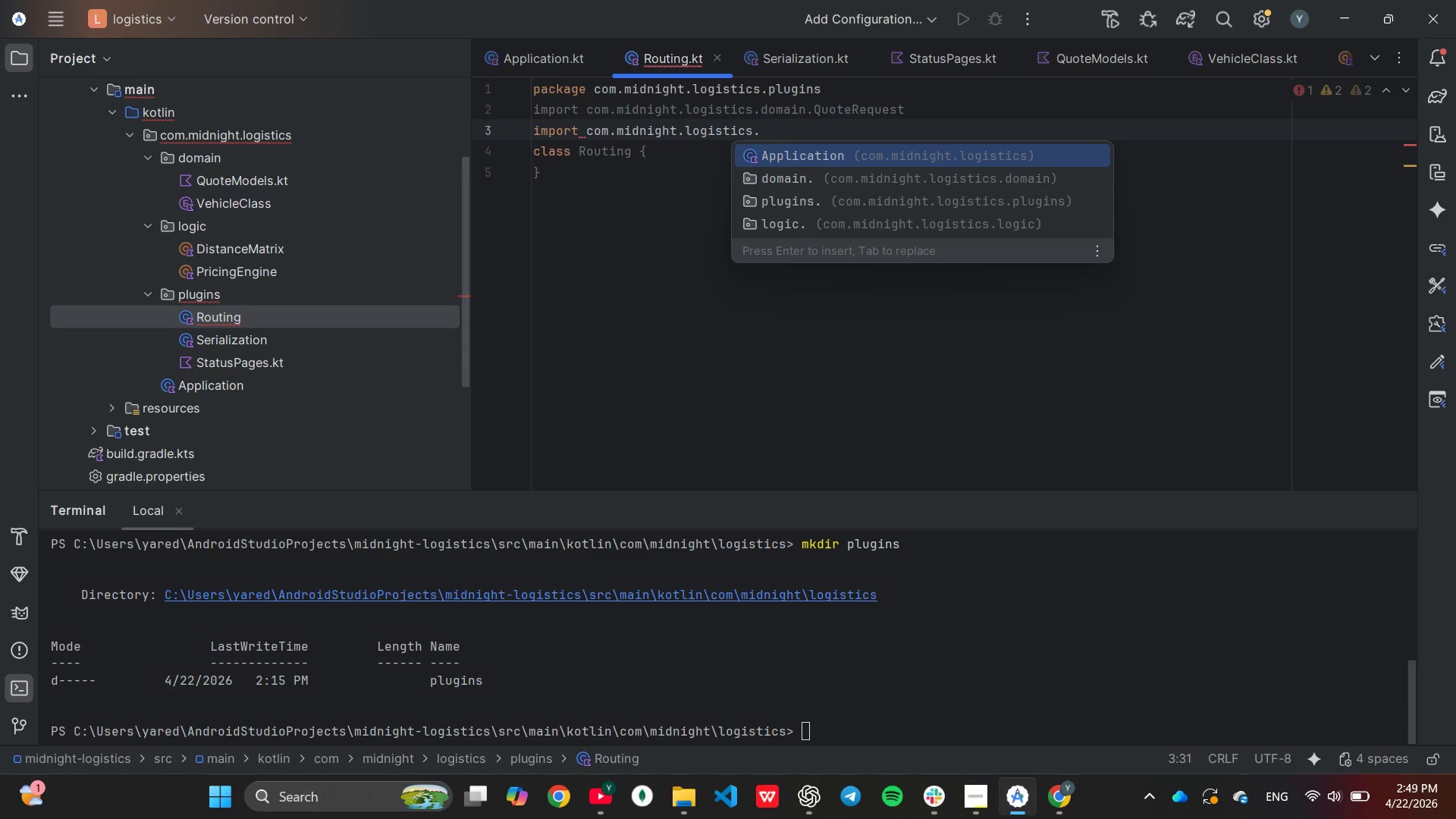 
key(ArrowDown)
 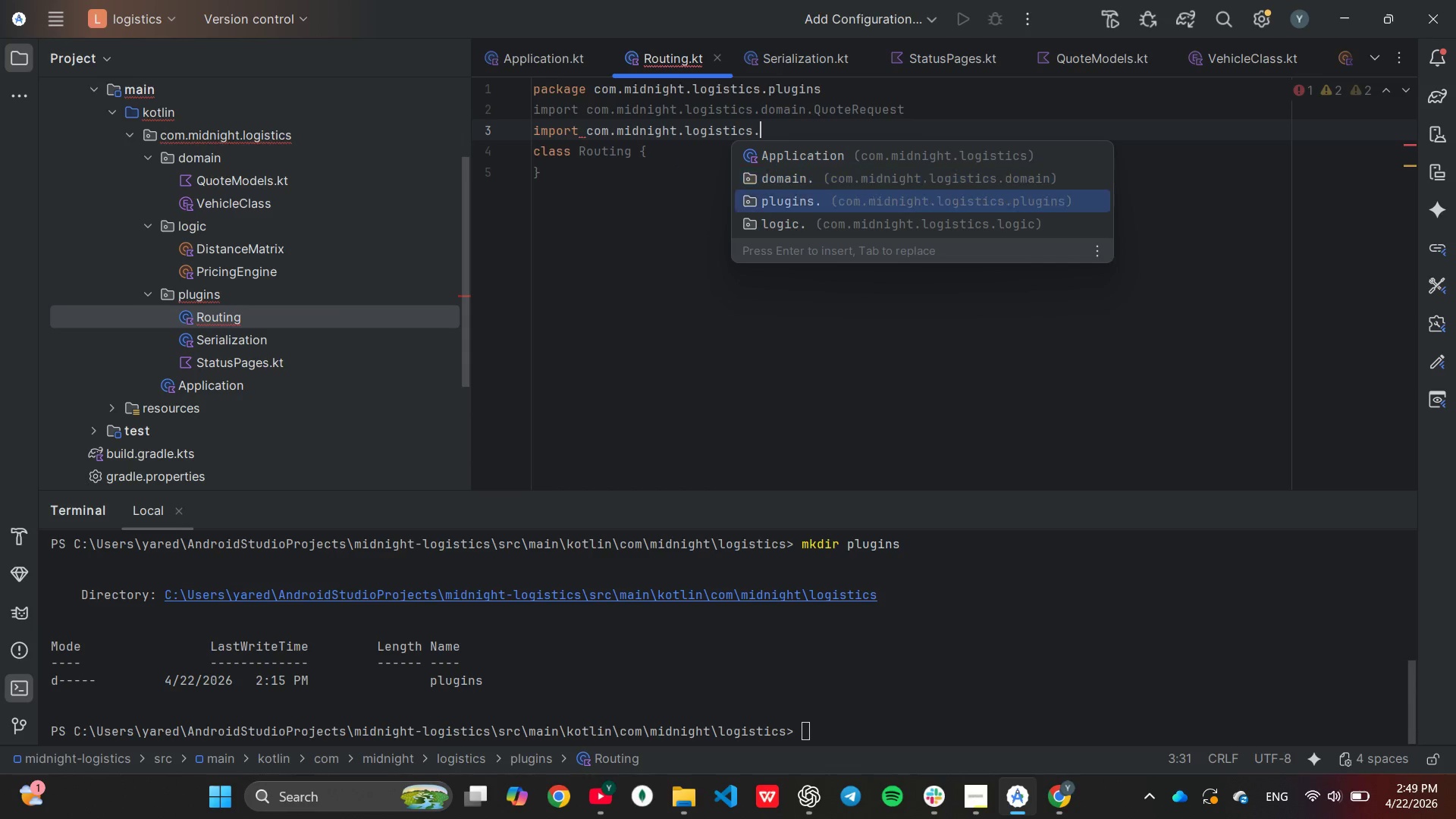 
key(ArrowDown)
 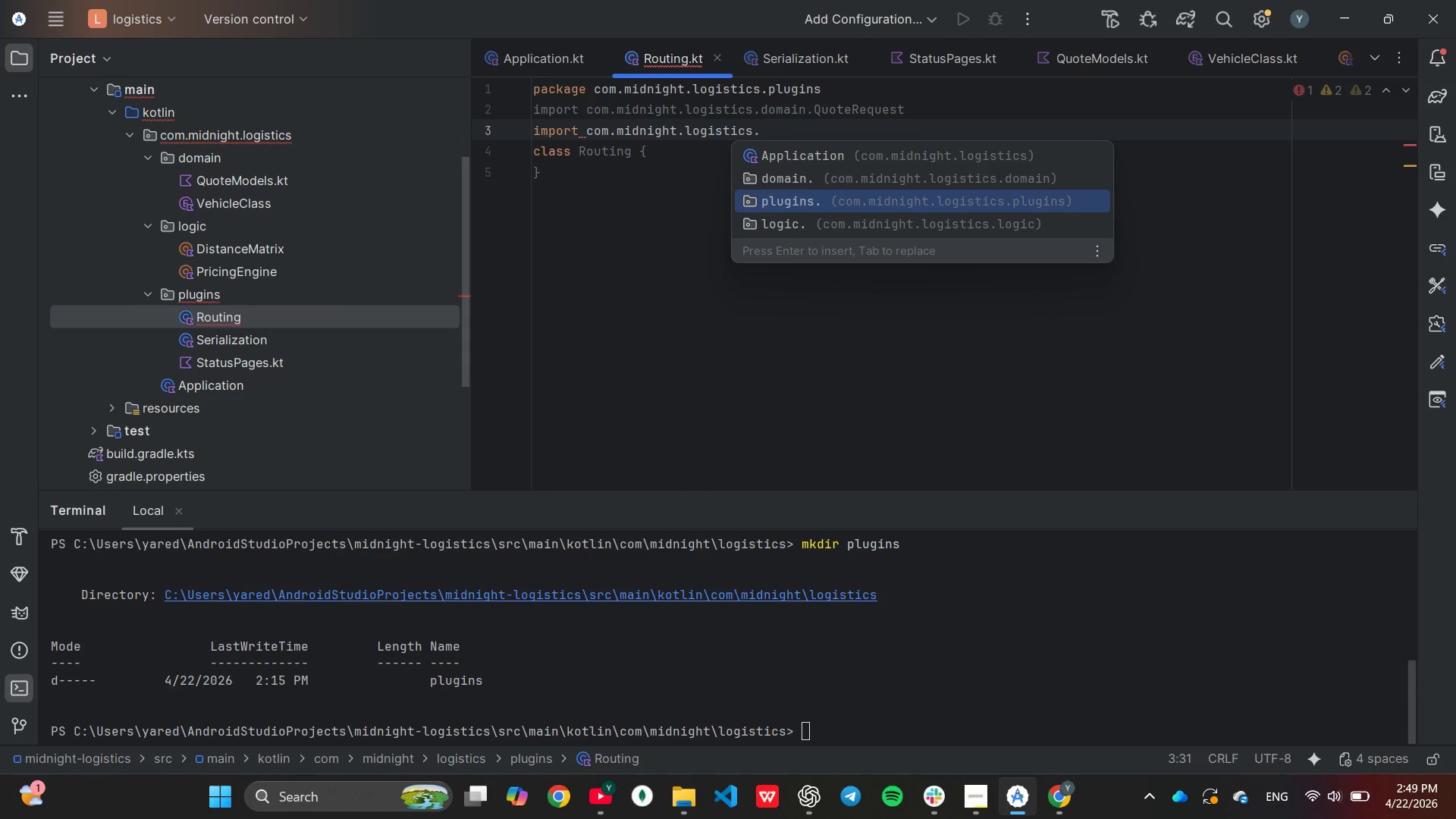 
key(ArrowDown)
 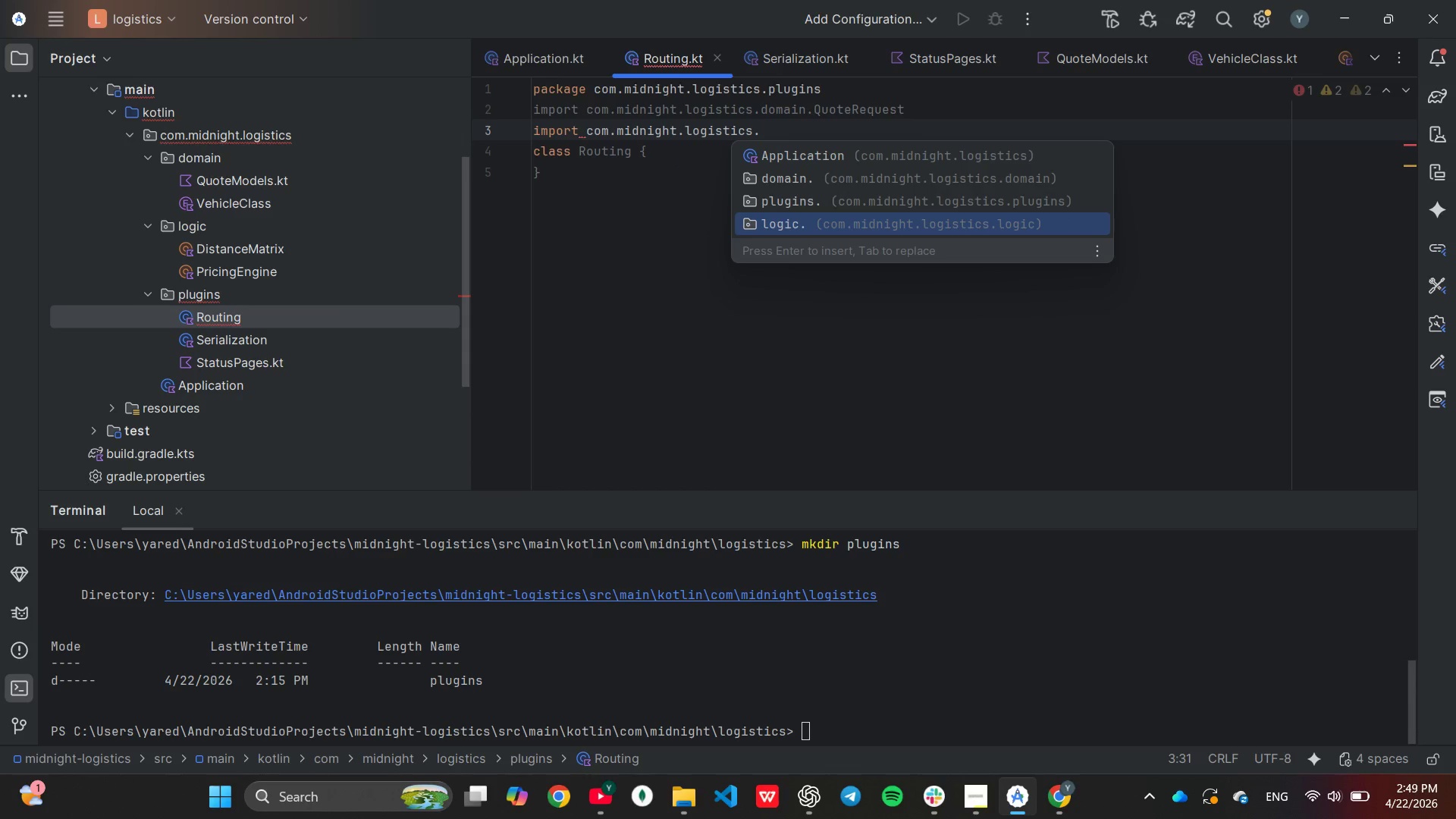 
key(Enter)
 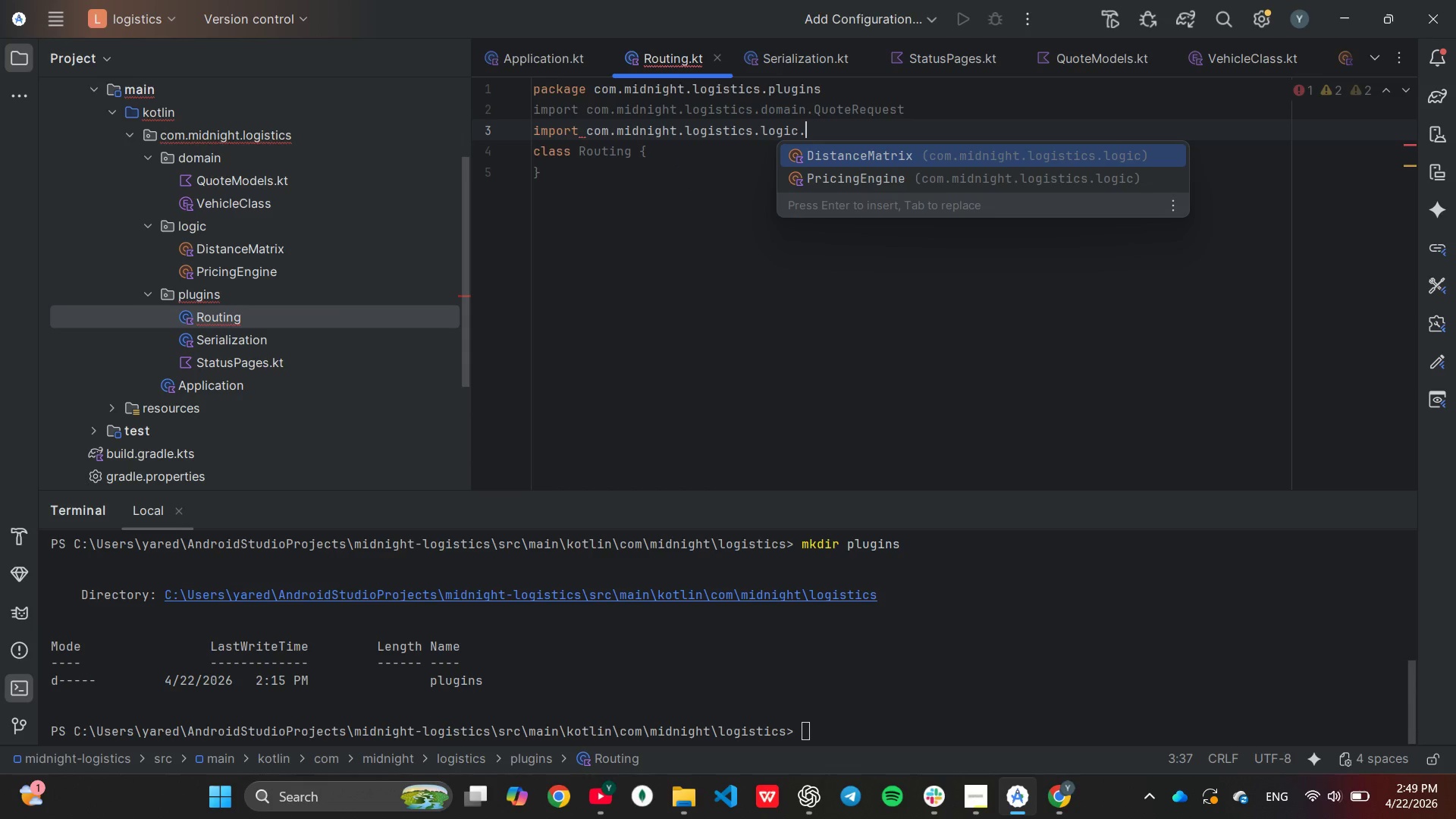 
key(ArrowDown)
 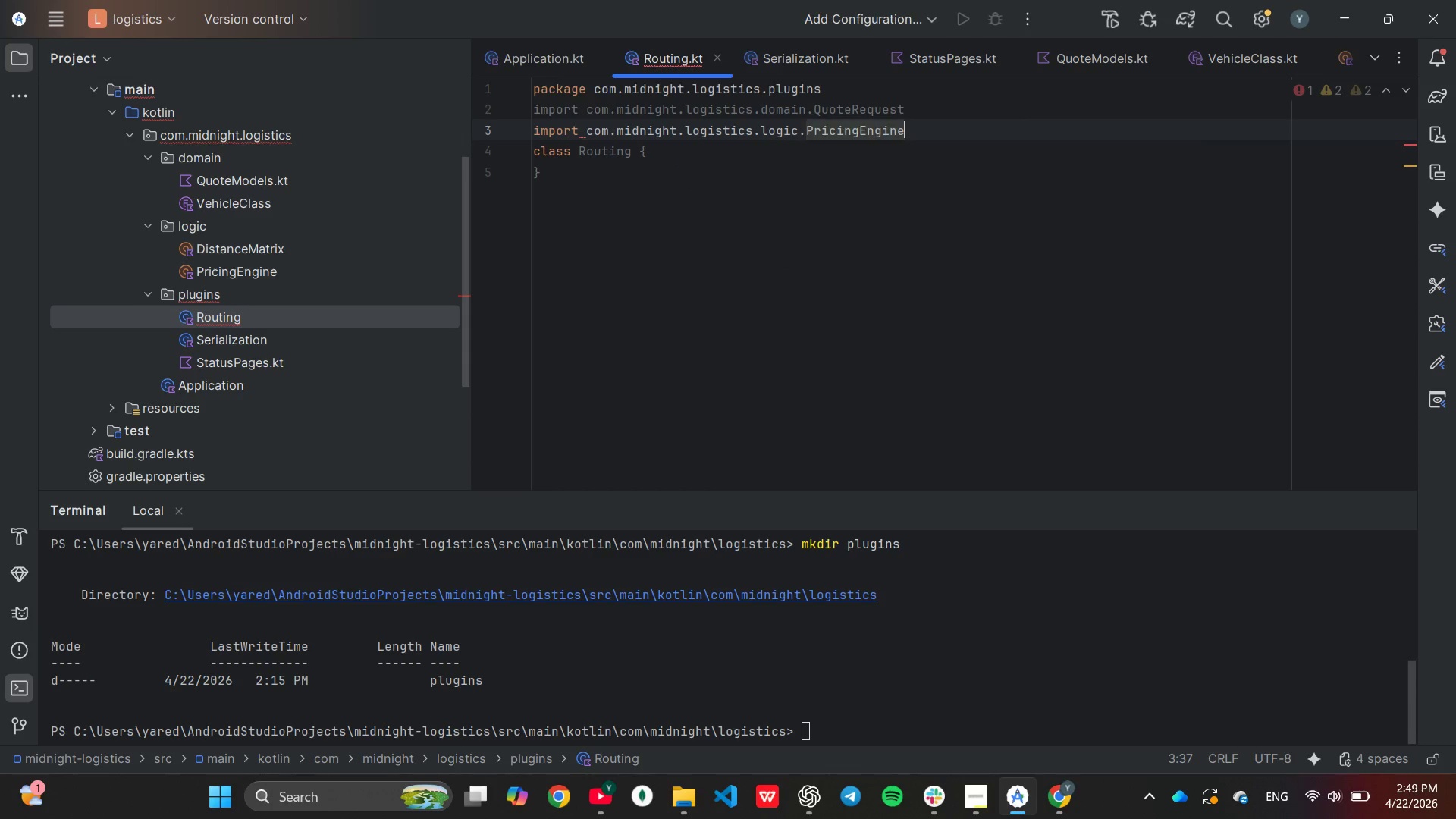 
key(Enter)
 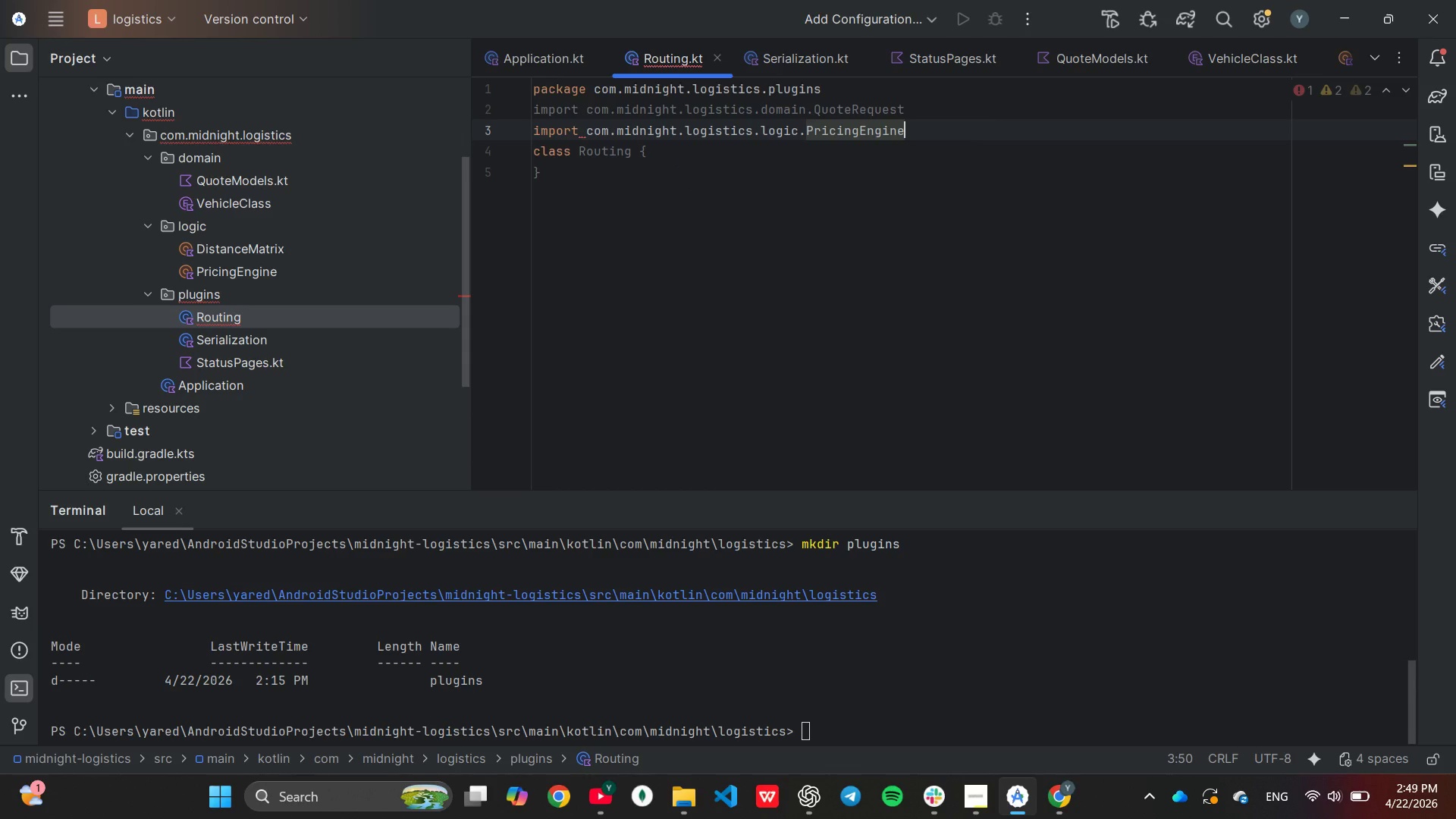 
key(Enter)
 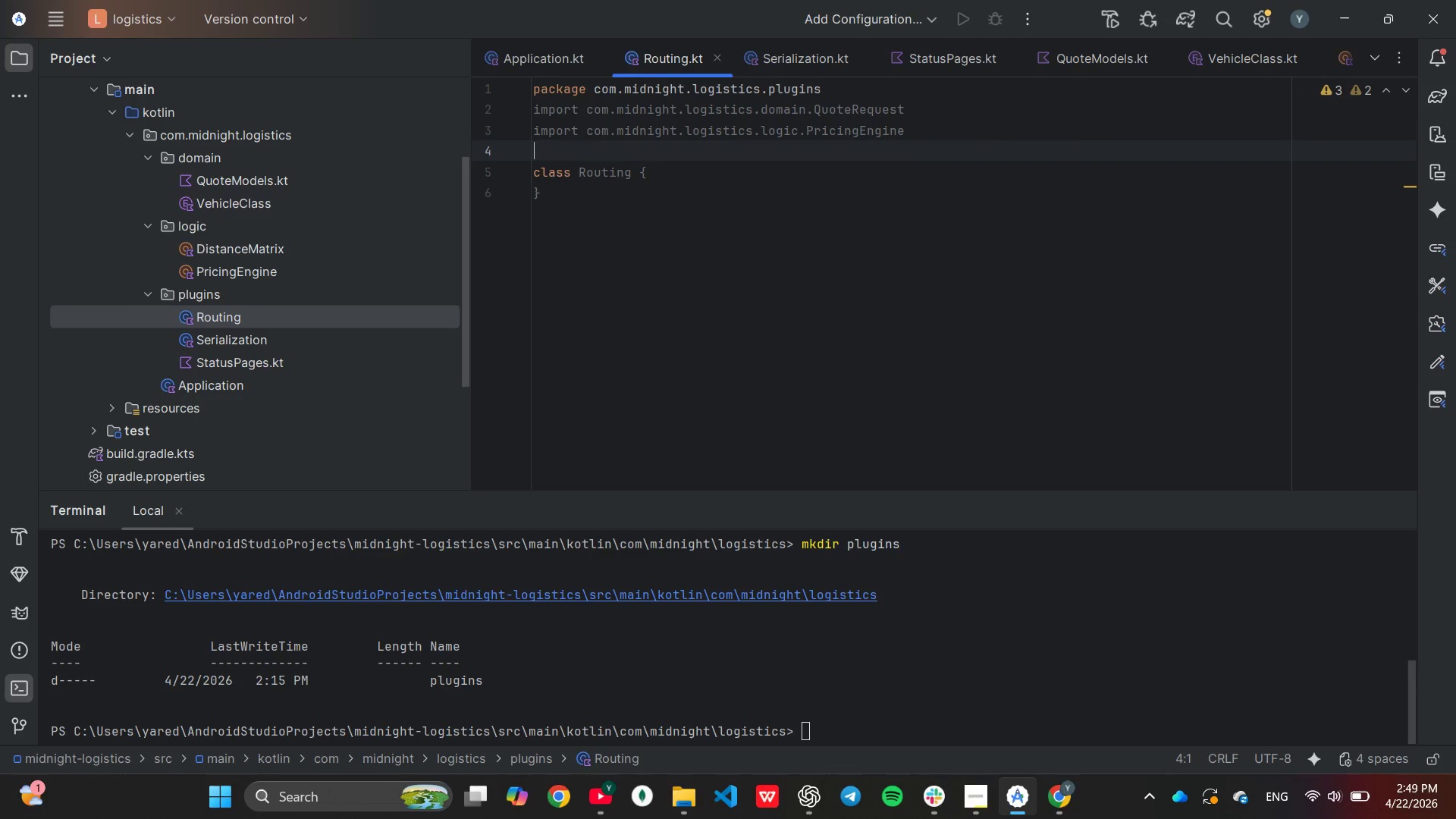 
type(im)
 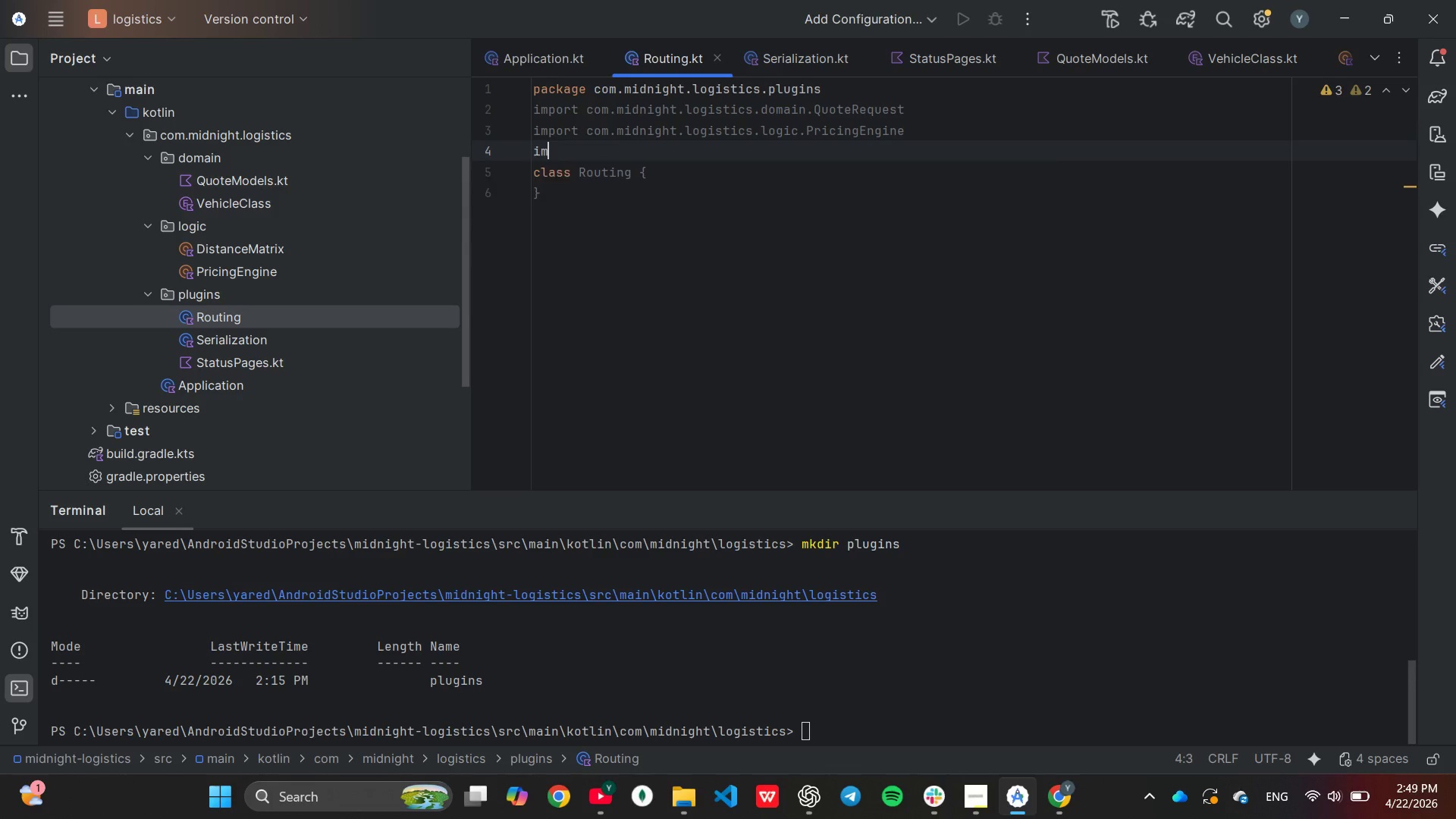 
key(Enter)
 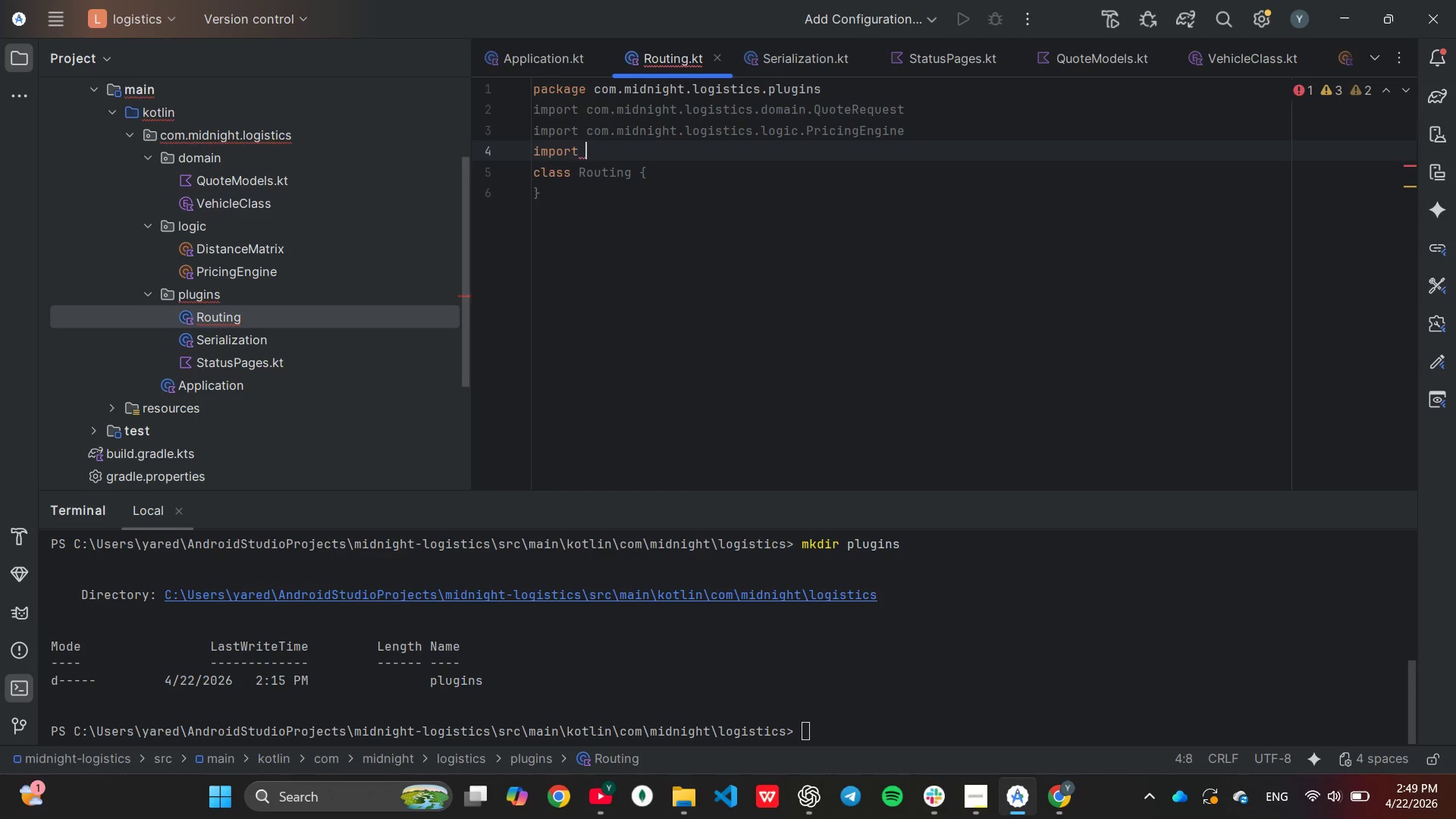 
type(io)
 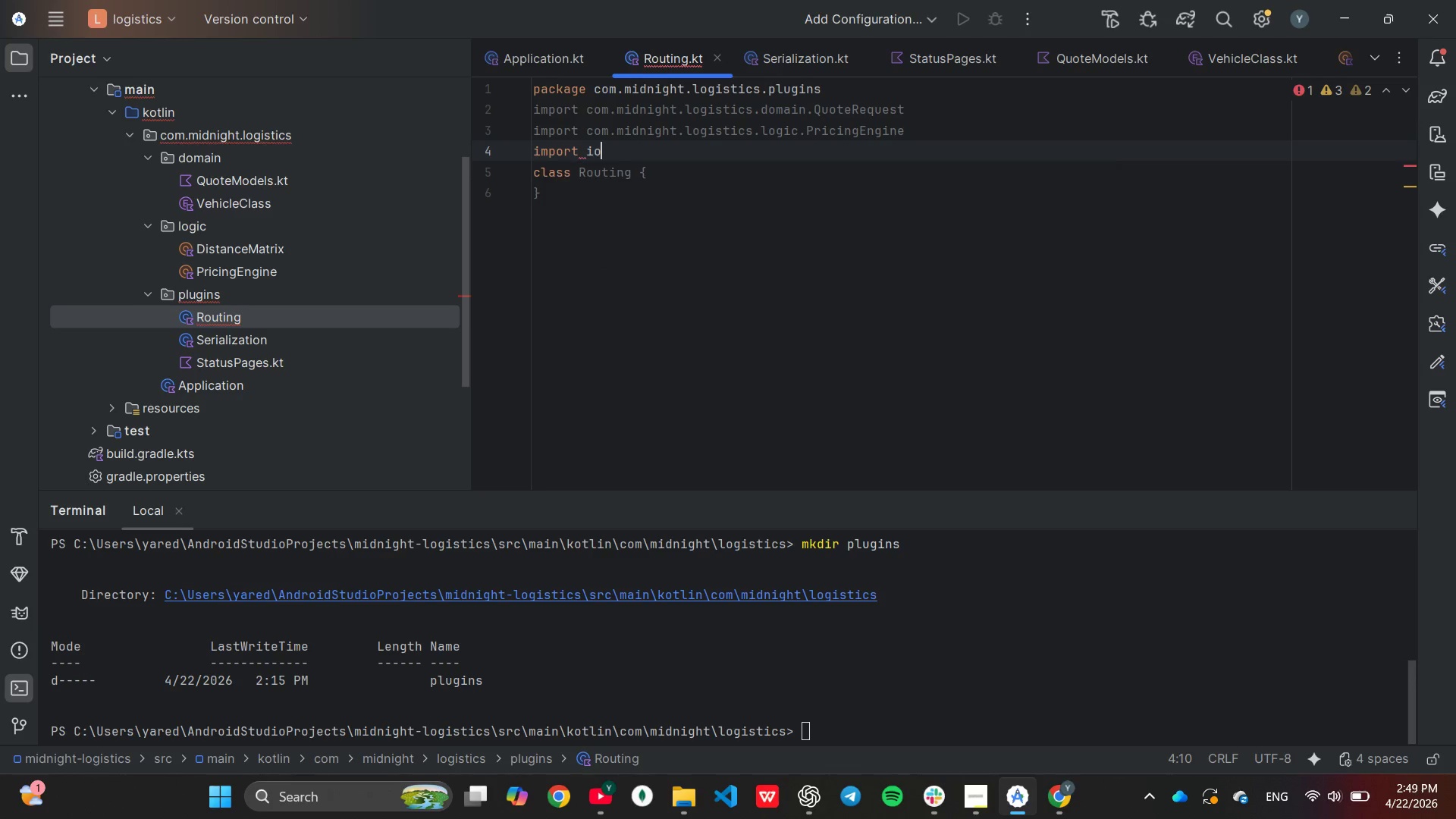 
key(Enter)
 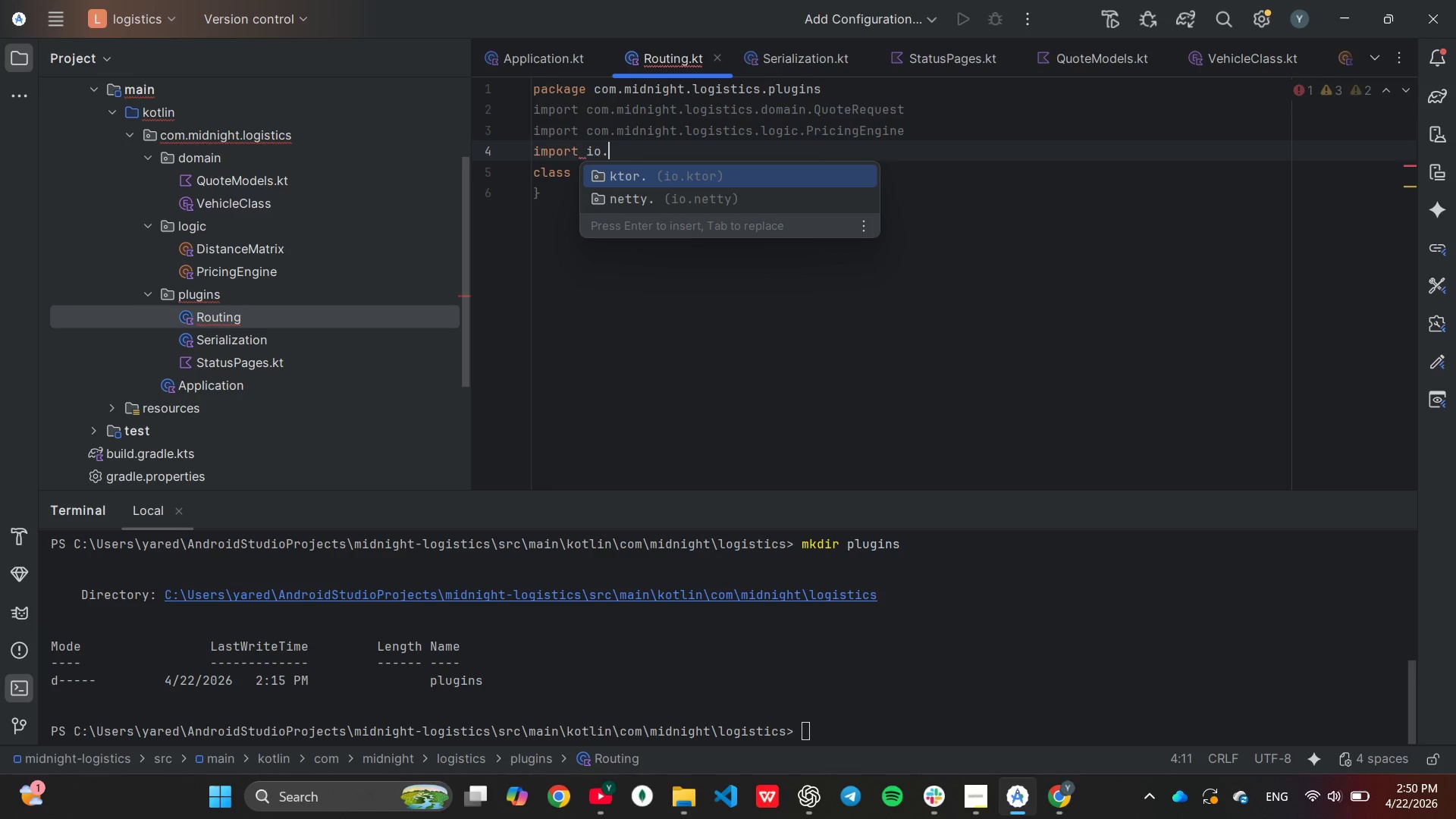 
key(Enter)
 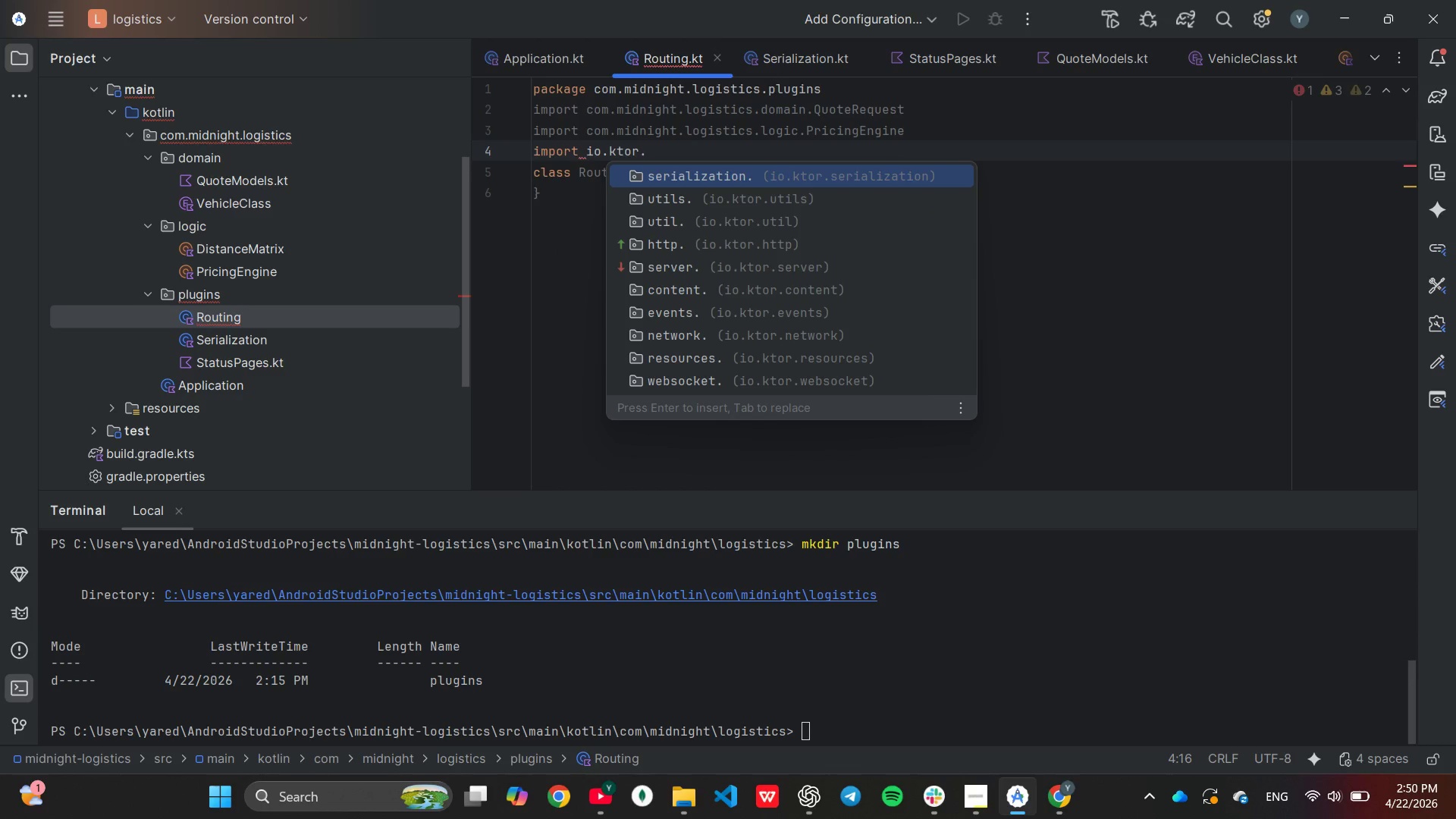 
key(ArrowDown)
 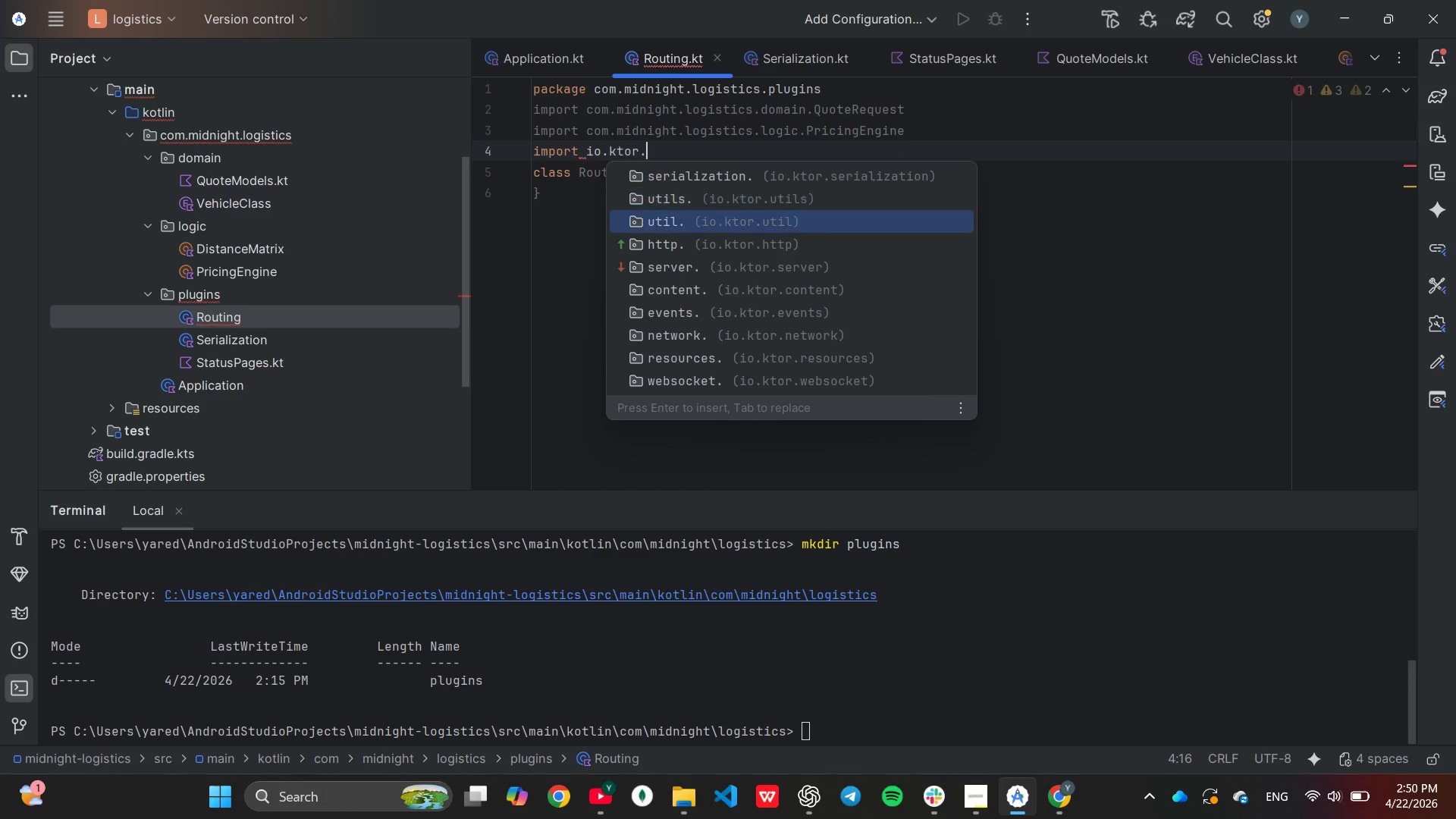 
key(ArrowDown)
 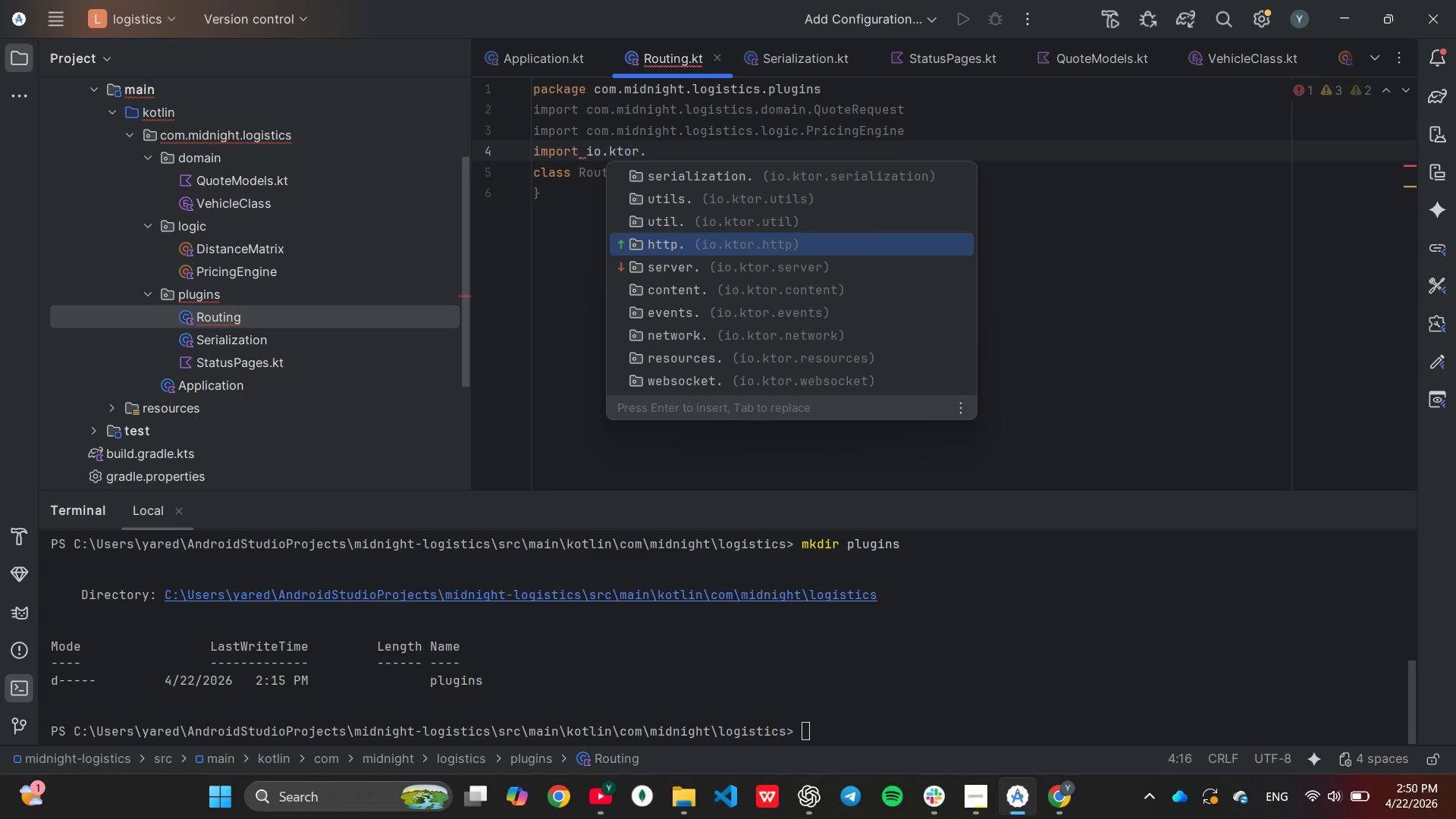 
key(ArrowDown)
 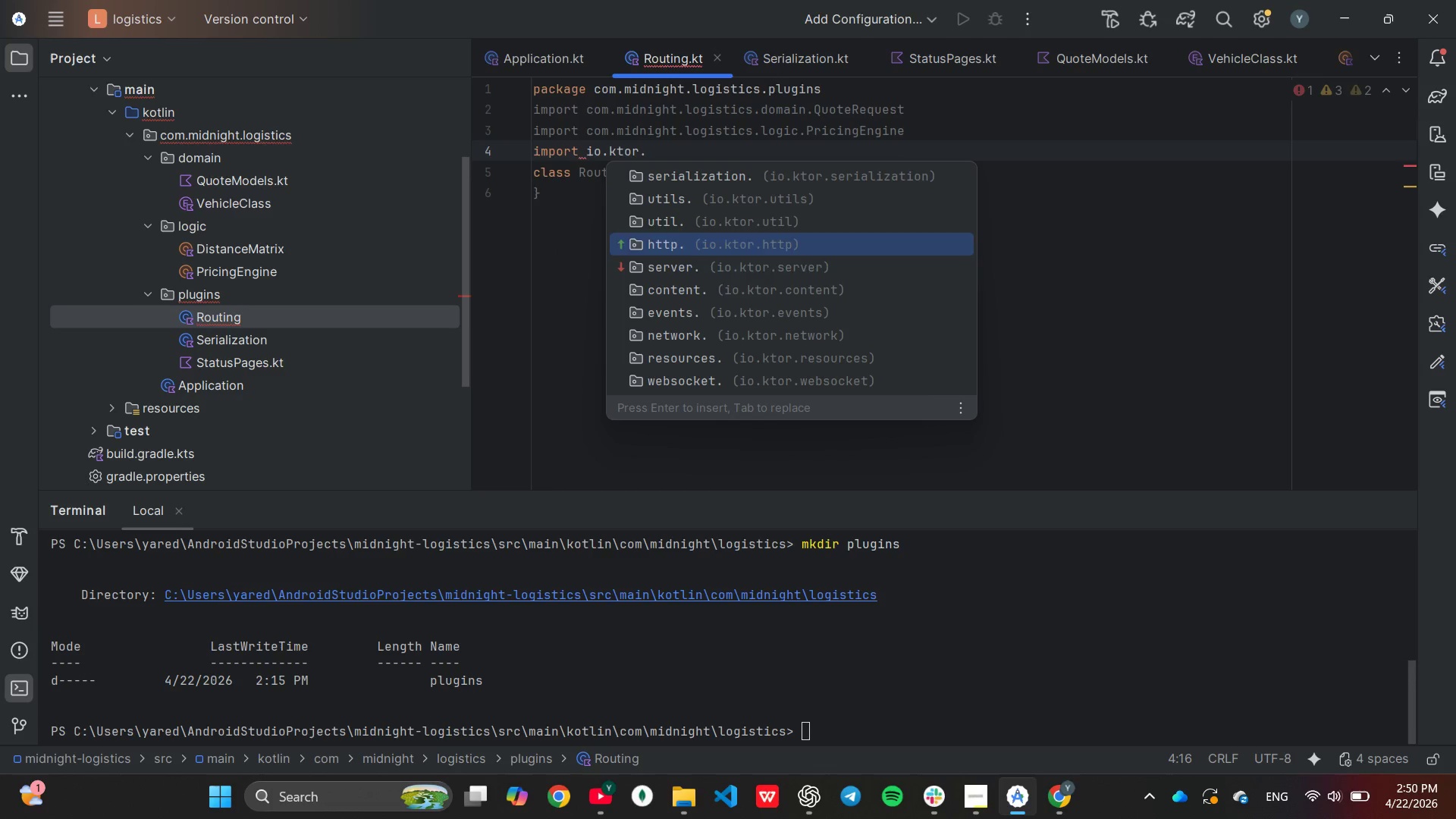 
key(ArrowDown)
 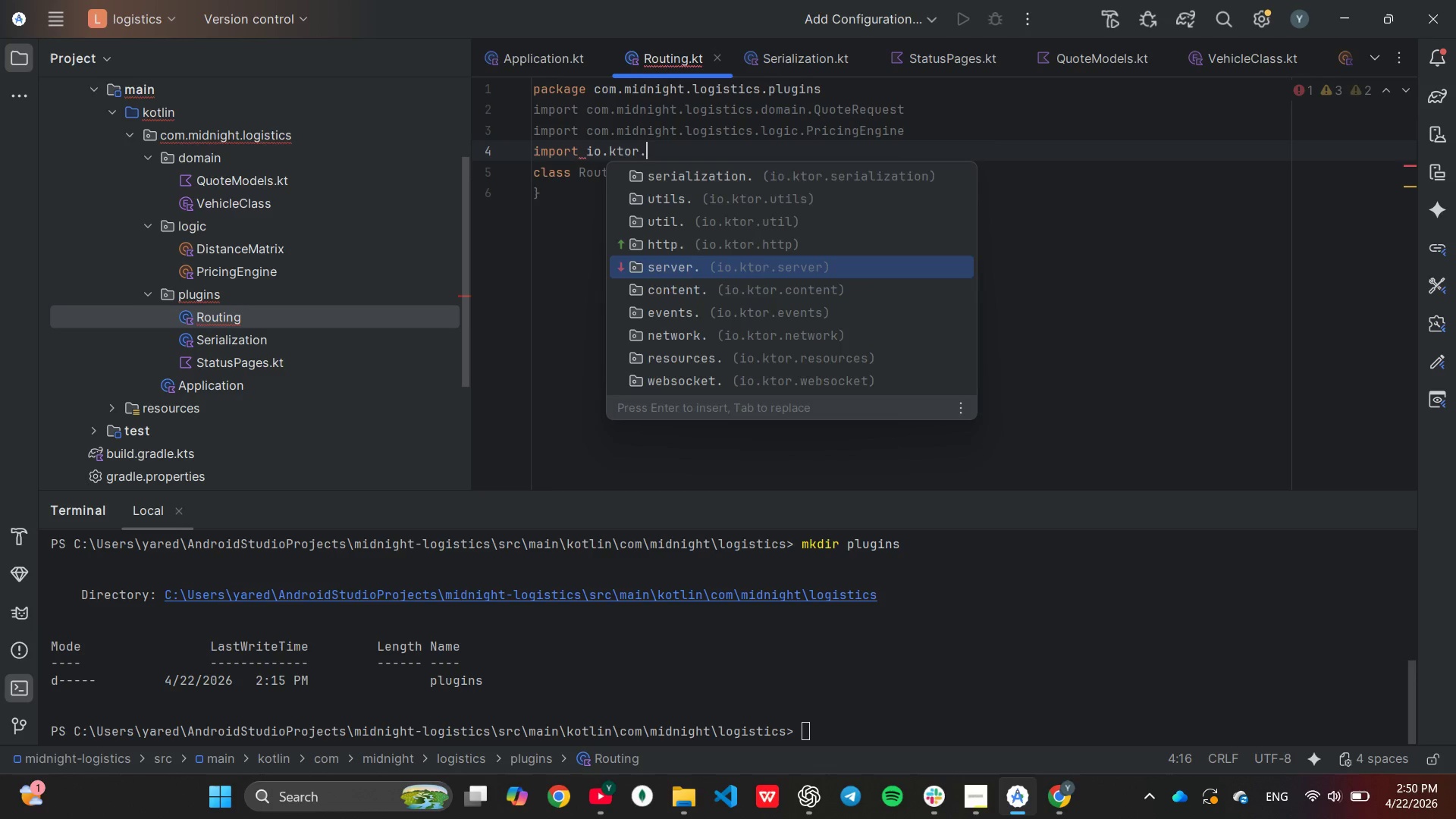 
key(Enter)
 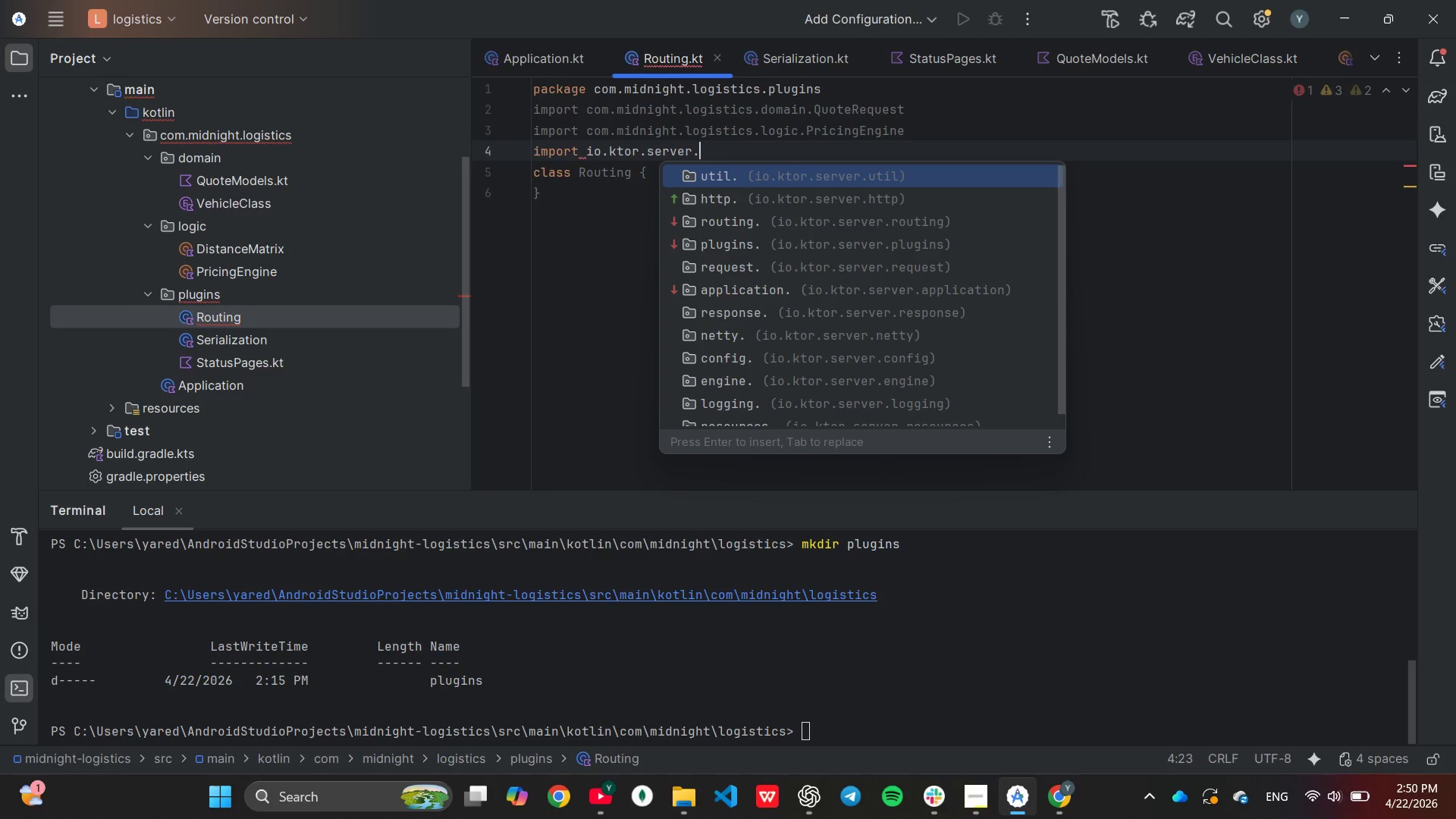 
hold_key(key=ArrowDown, duration=0.61)
 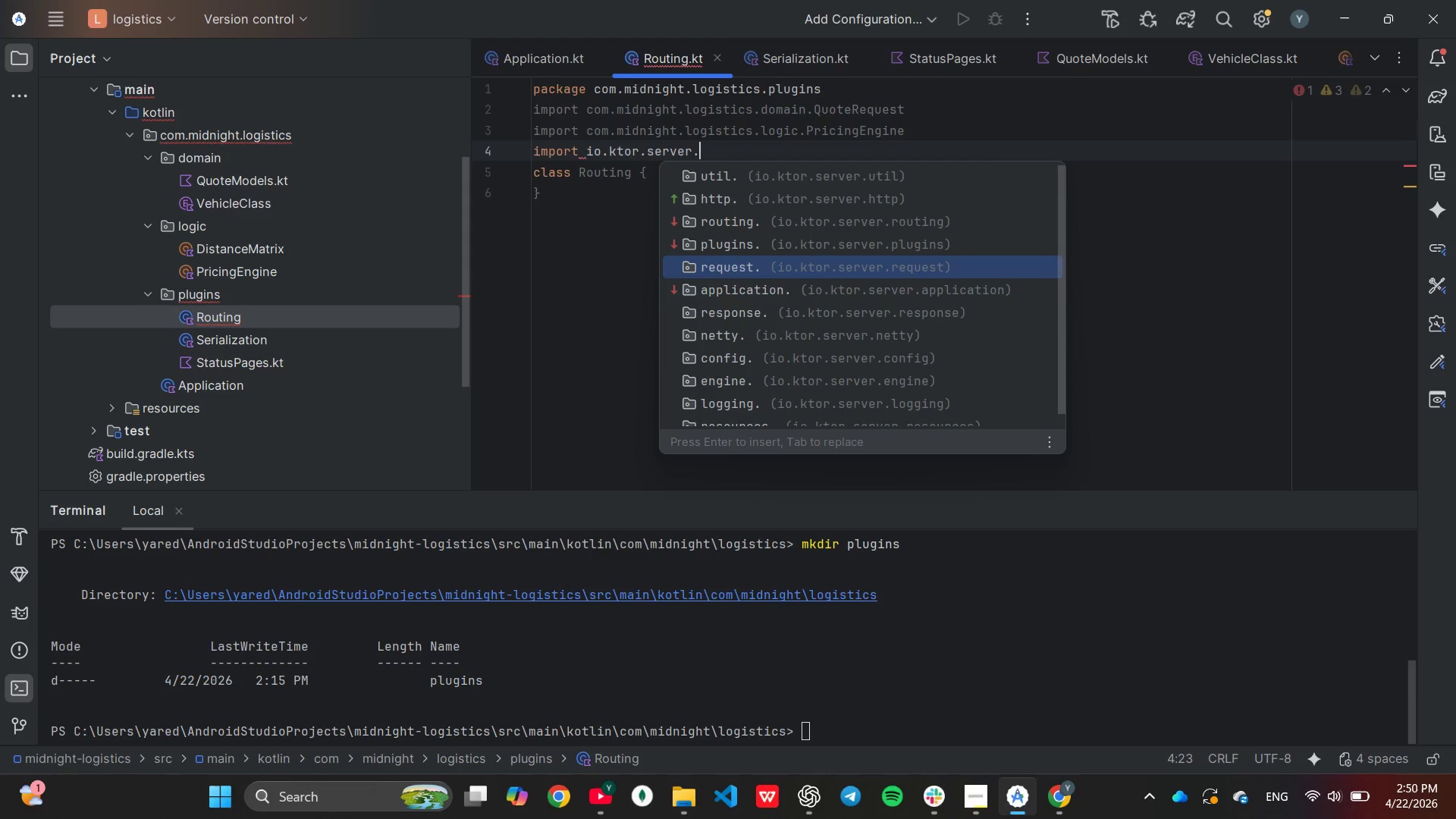 
key(Enter)
 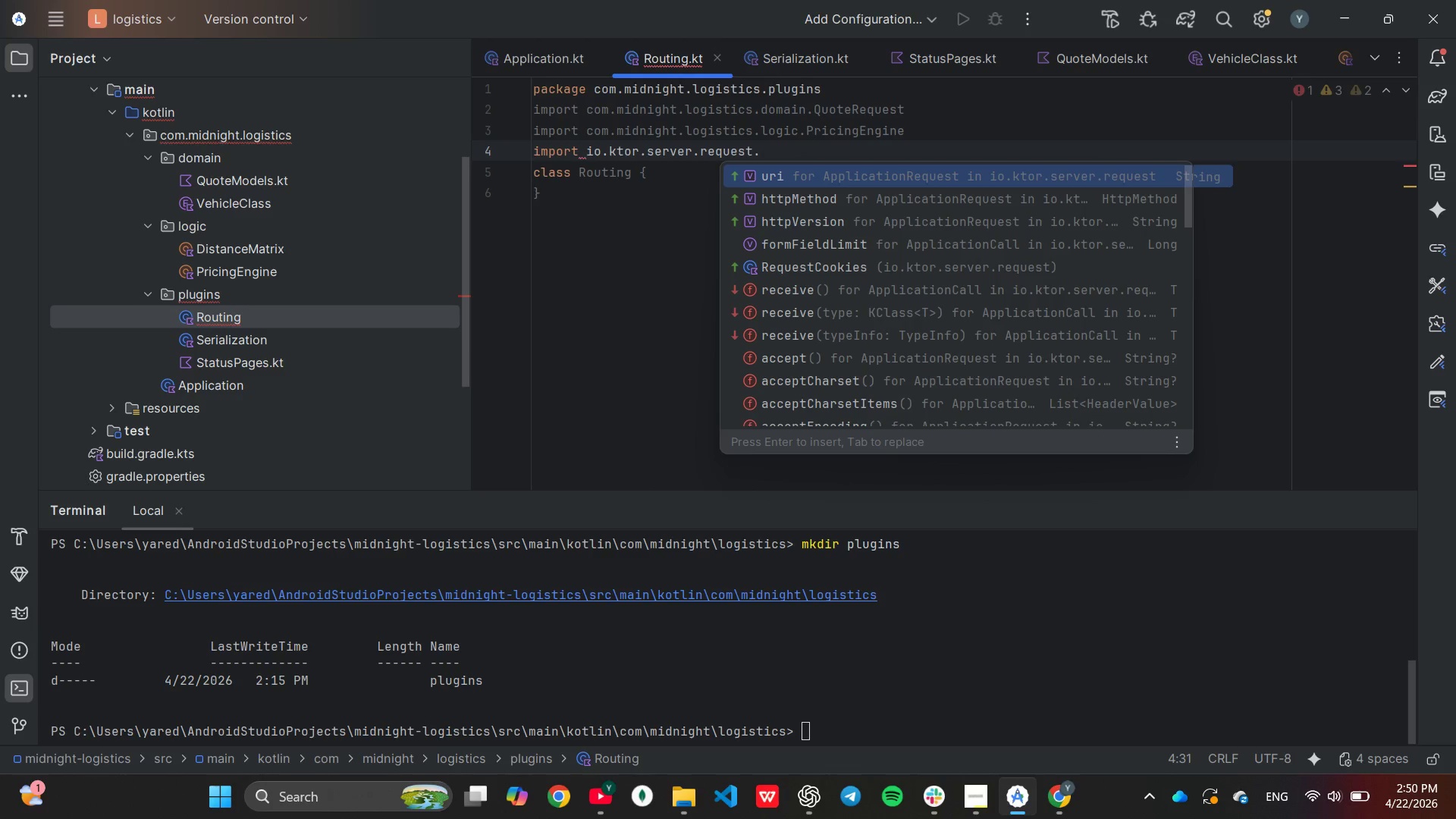 
key(Shift+ShiftLeft)
 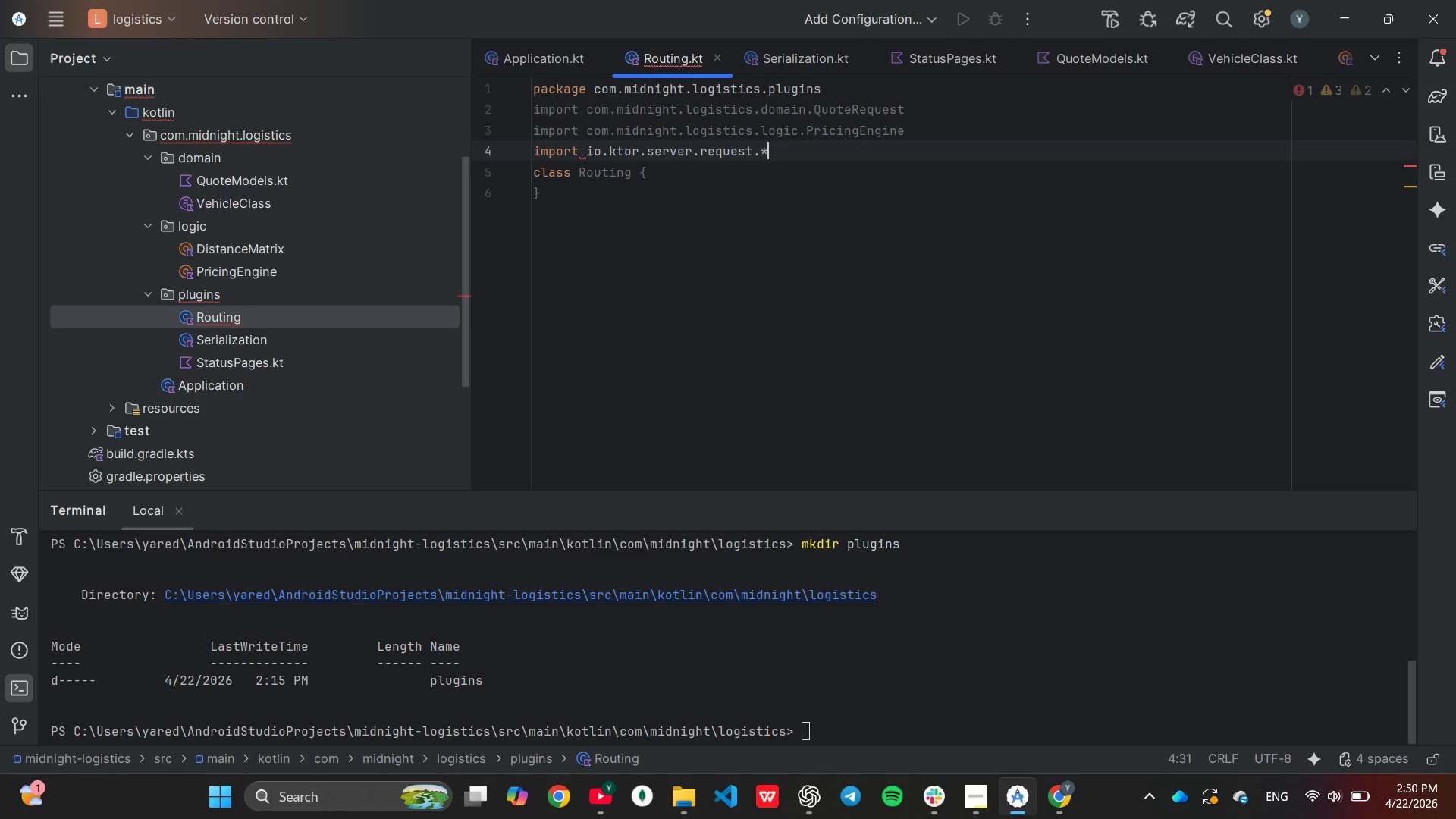 
key(Shift+8)
 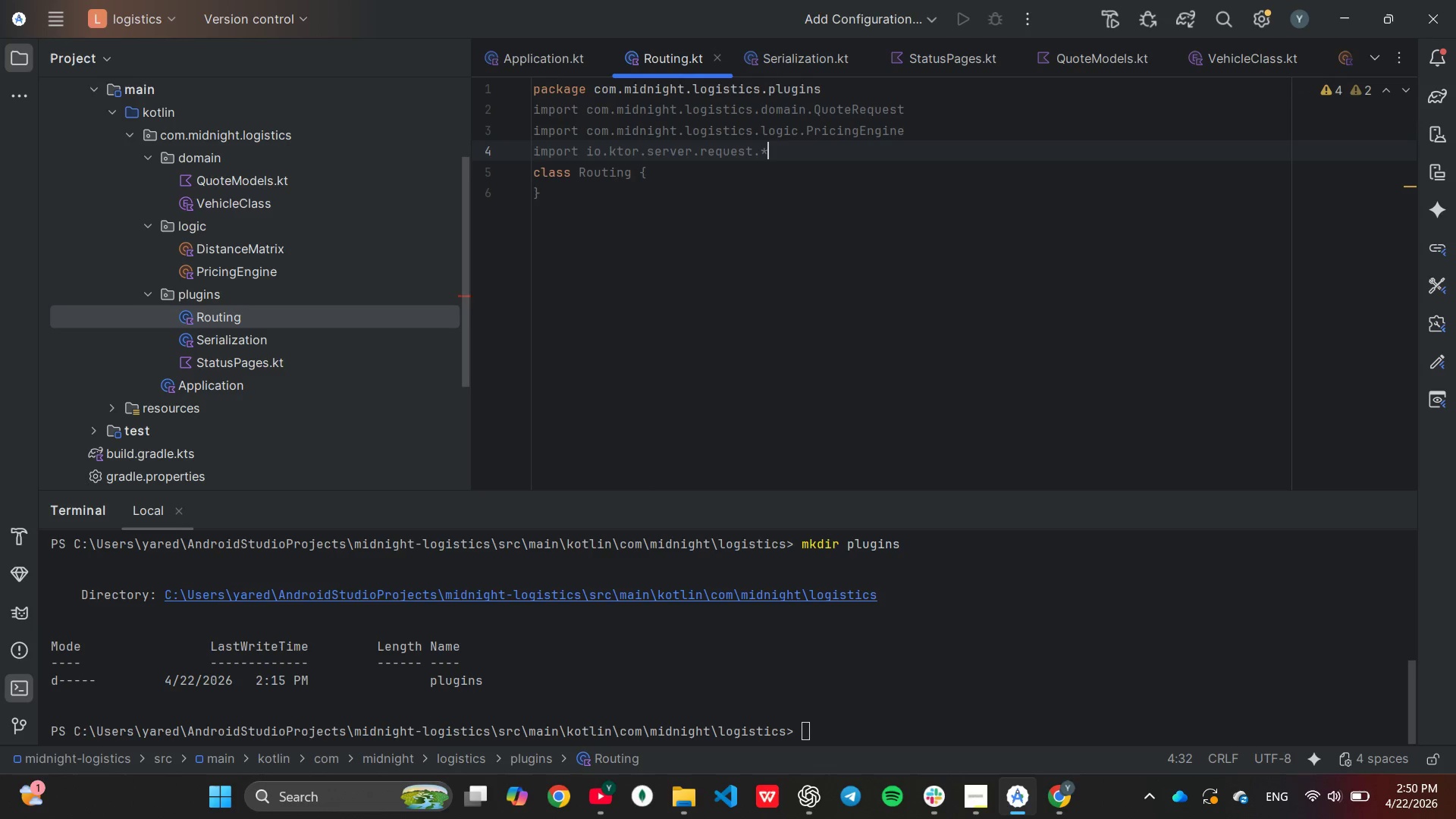 
key(Control+C)
 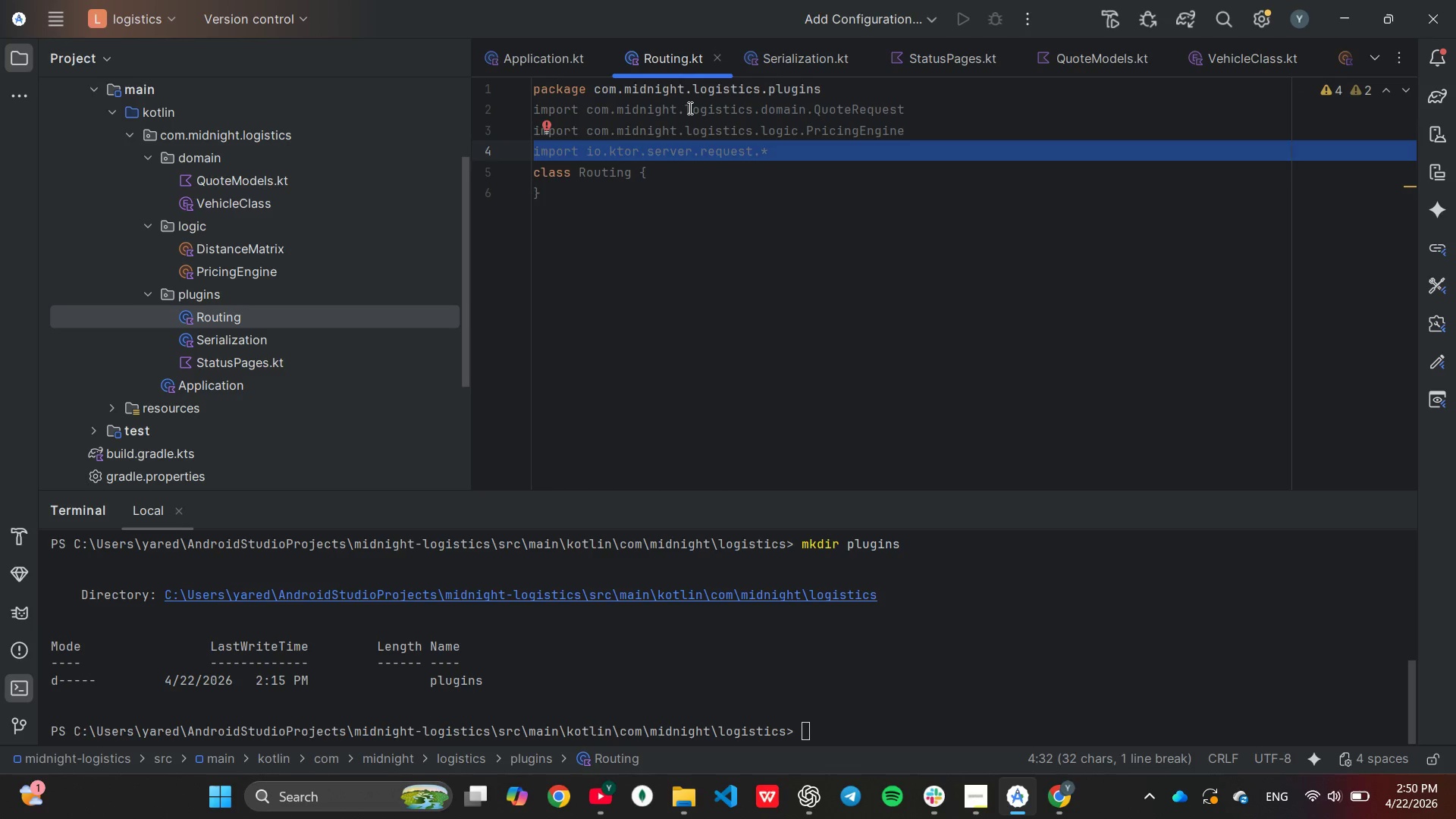 
key(Control+V)
 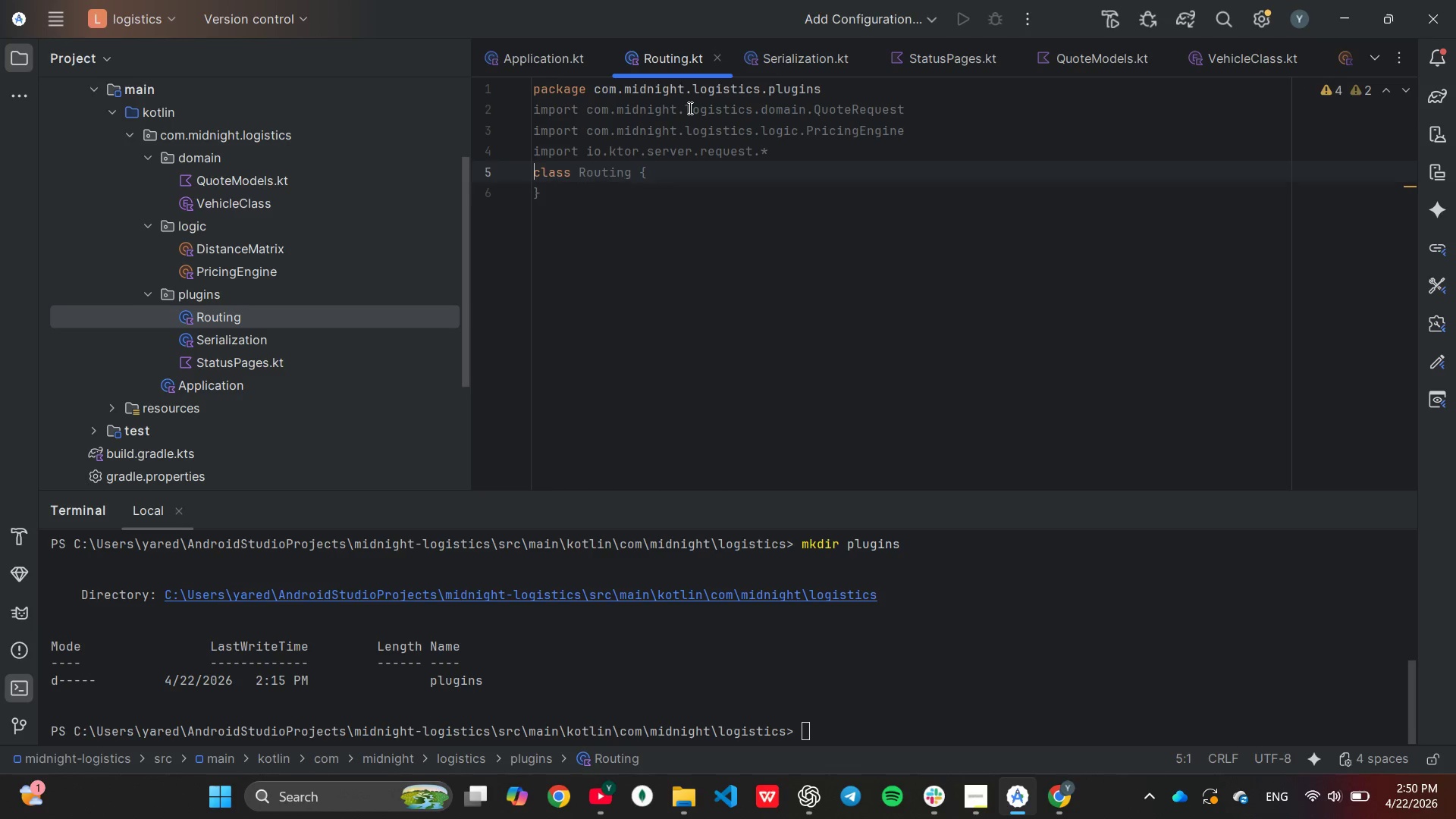 
key(Control+V)
 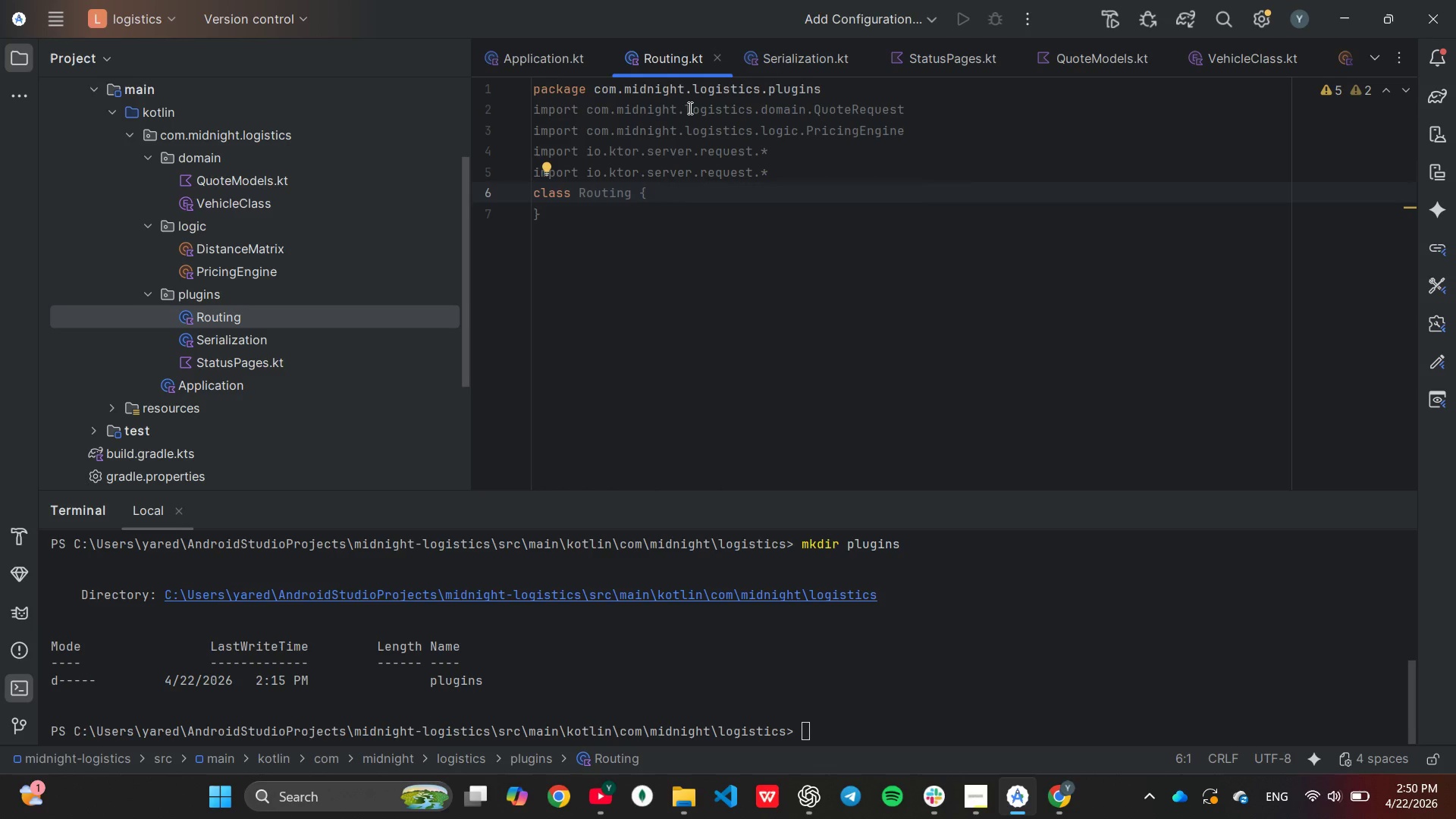 
key(Control+V)
 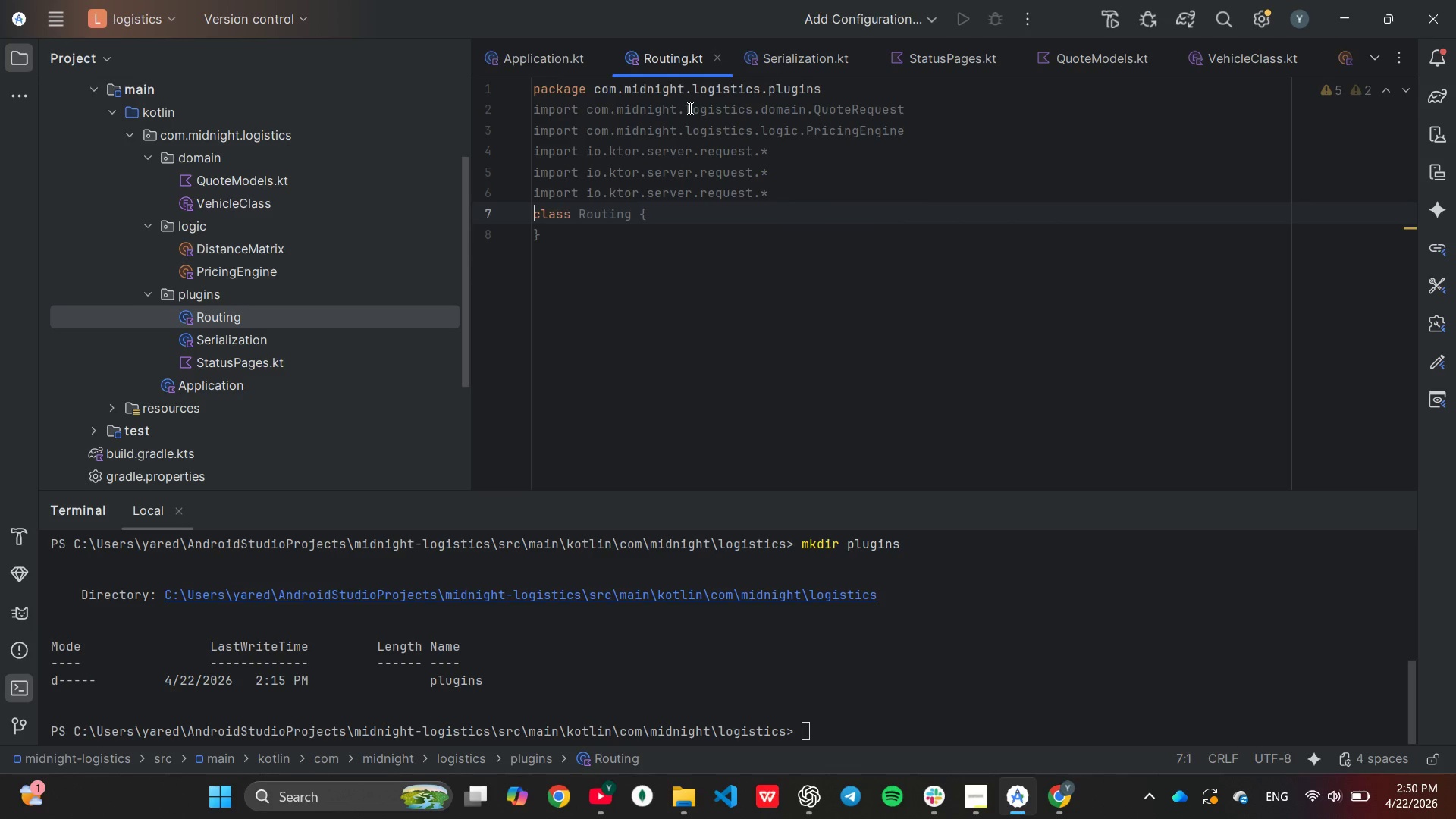 
key(ArrowLeft)
 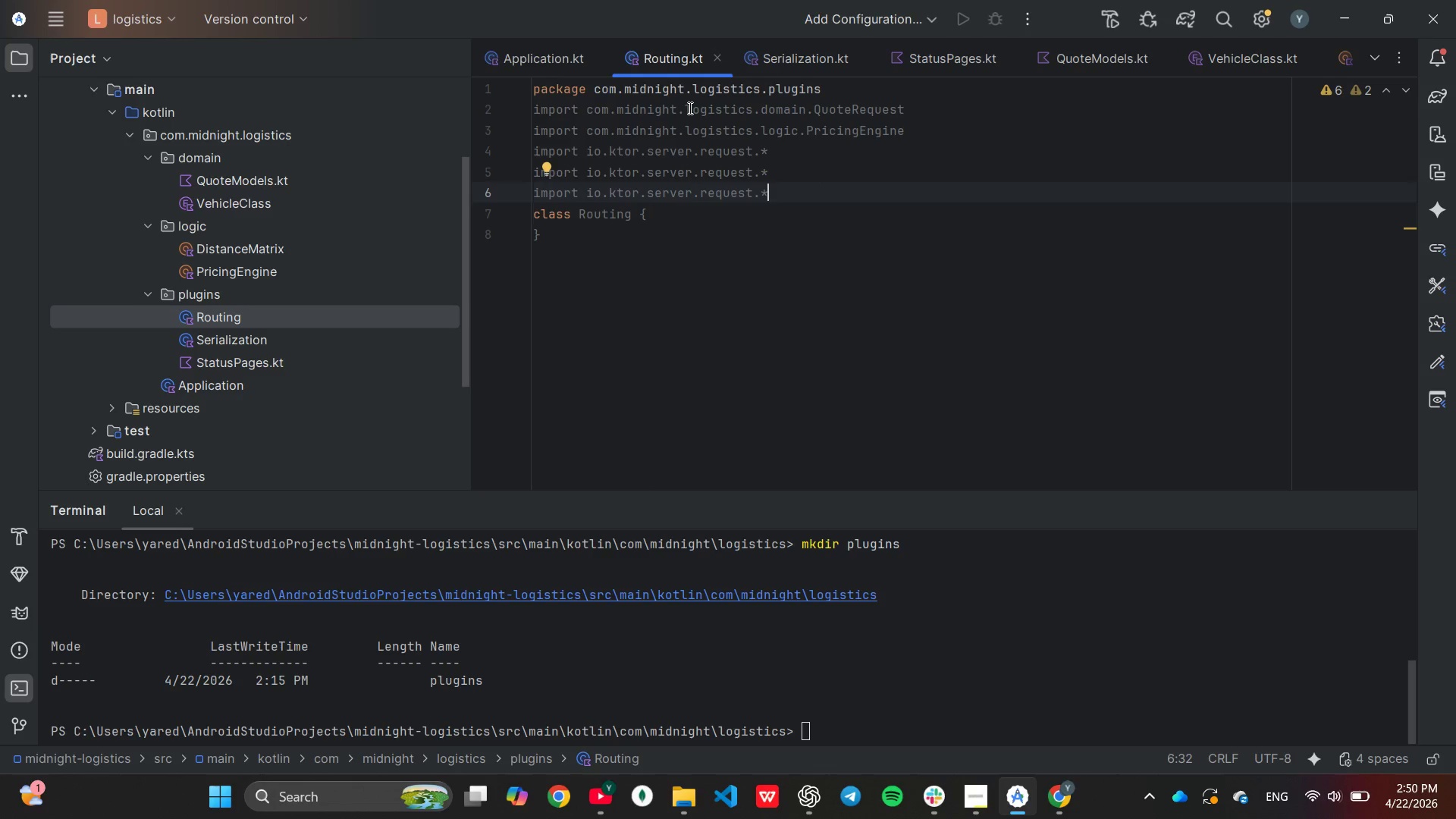 
key(ArrowLeft)
 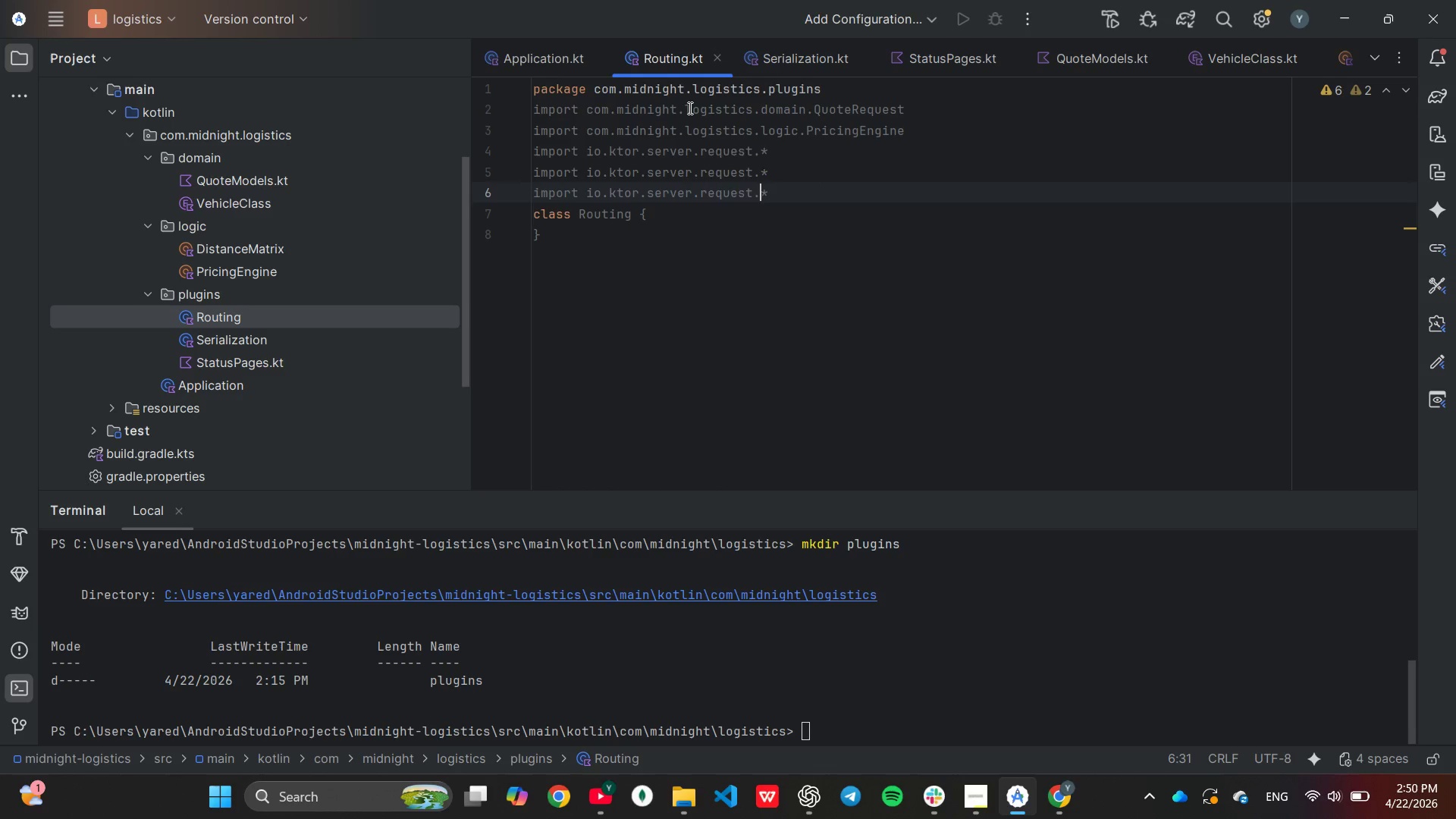 
key(ArrowLeft)
 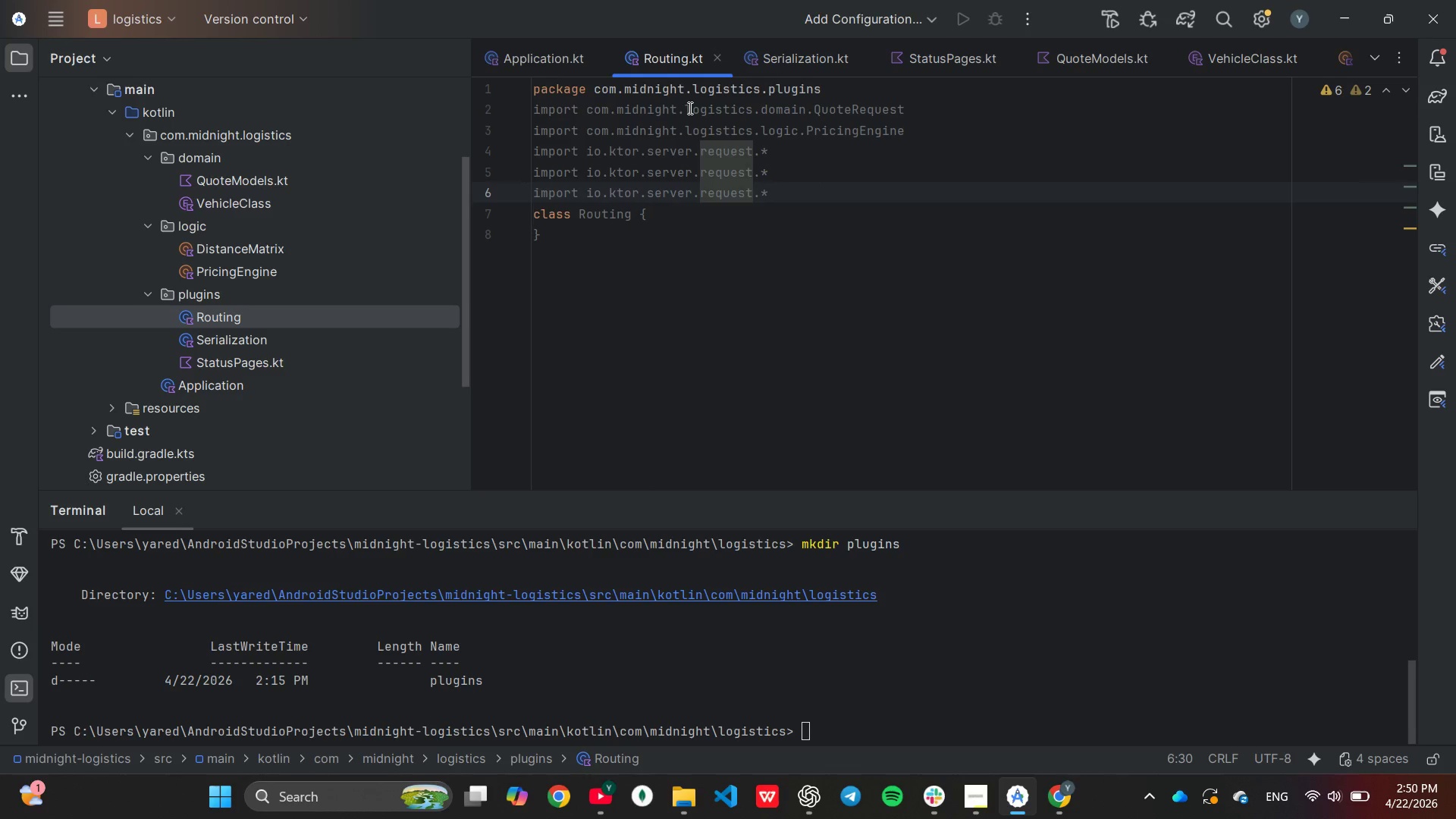 
key(ArrowRight)
 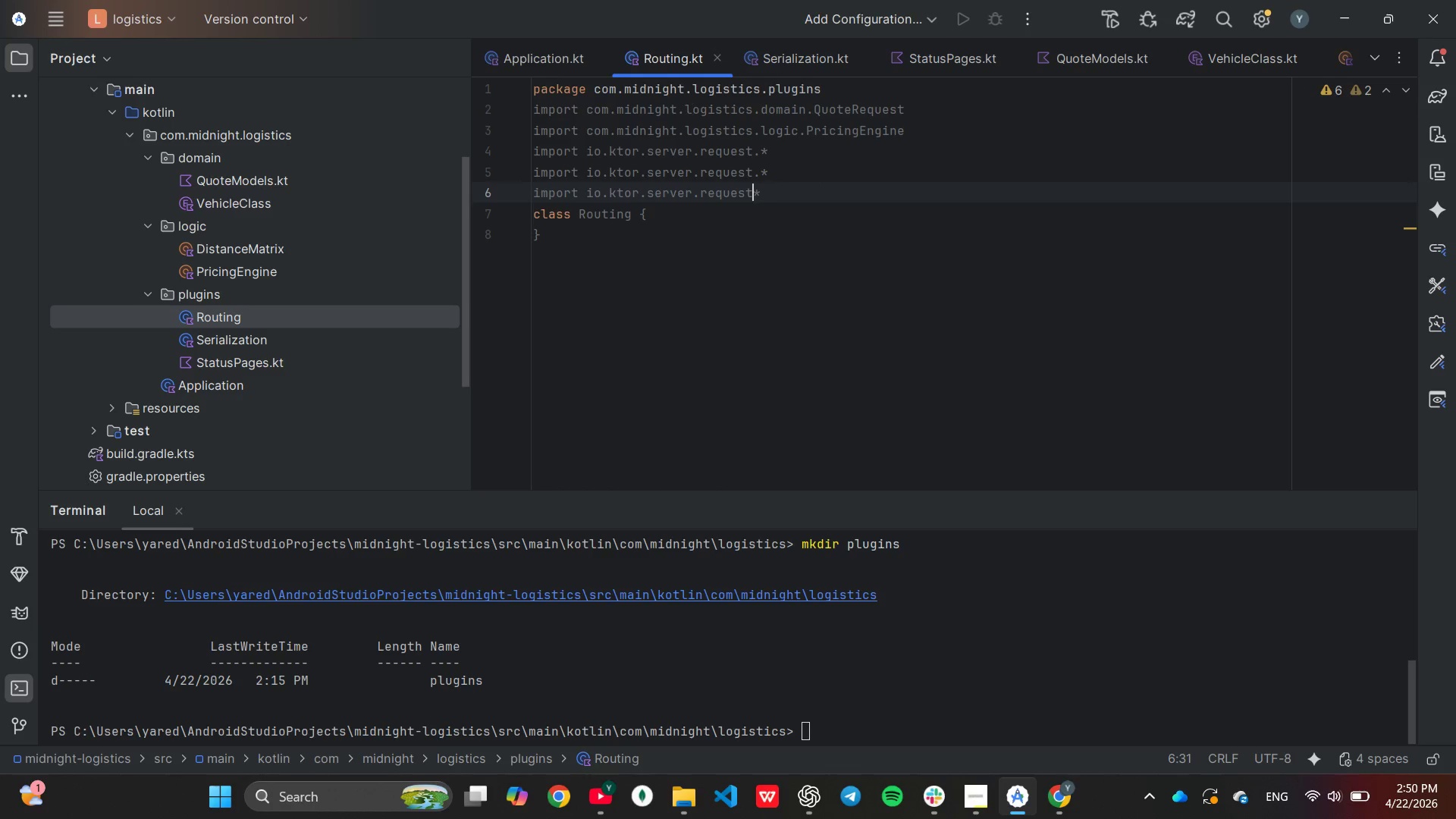 
hold_key(key=Backspace, duration=0.64)
 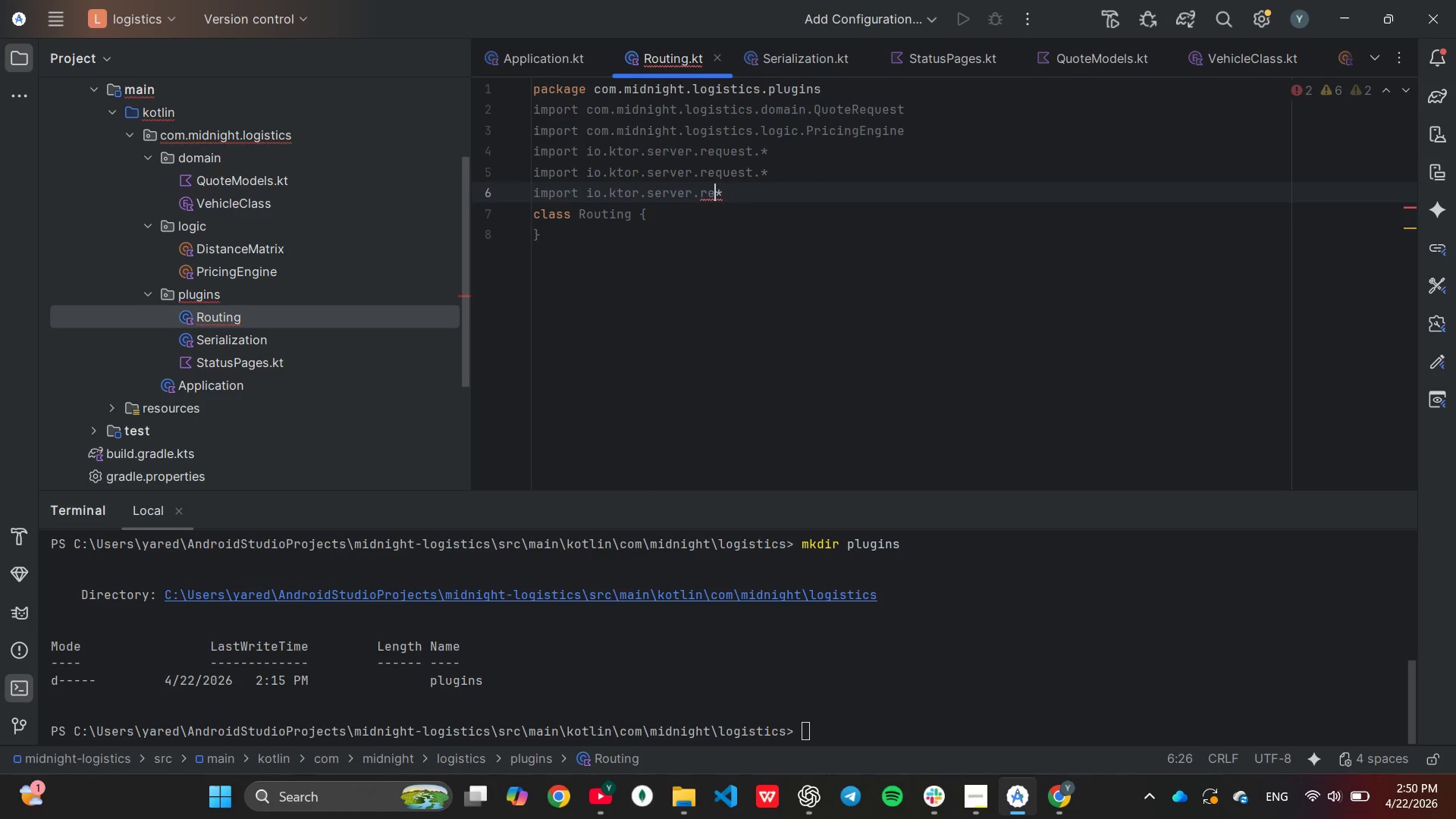 
key(Backspace)
key(Backspace)
type(ou)
 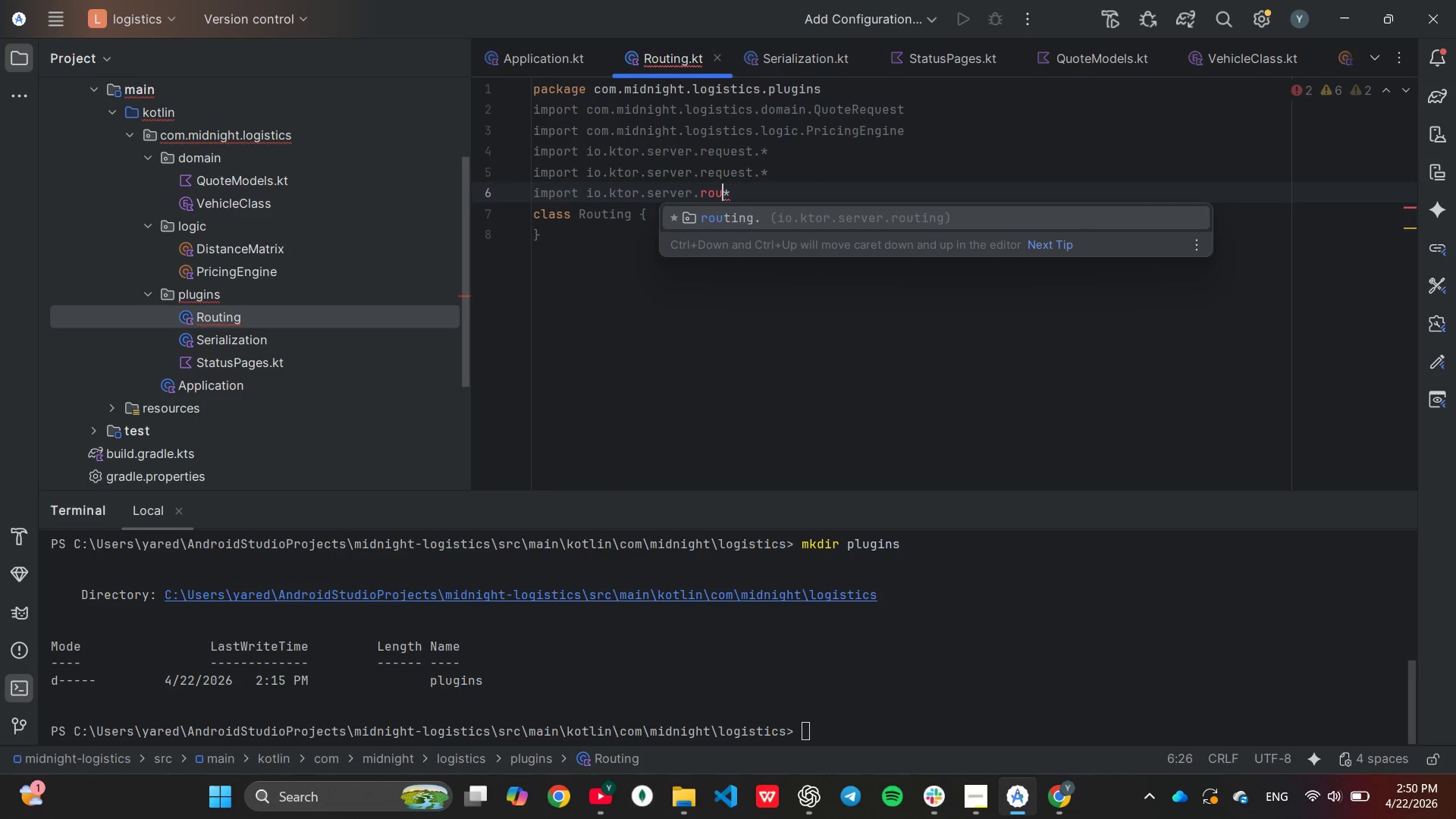 
key(Enter)
 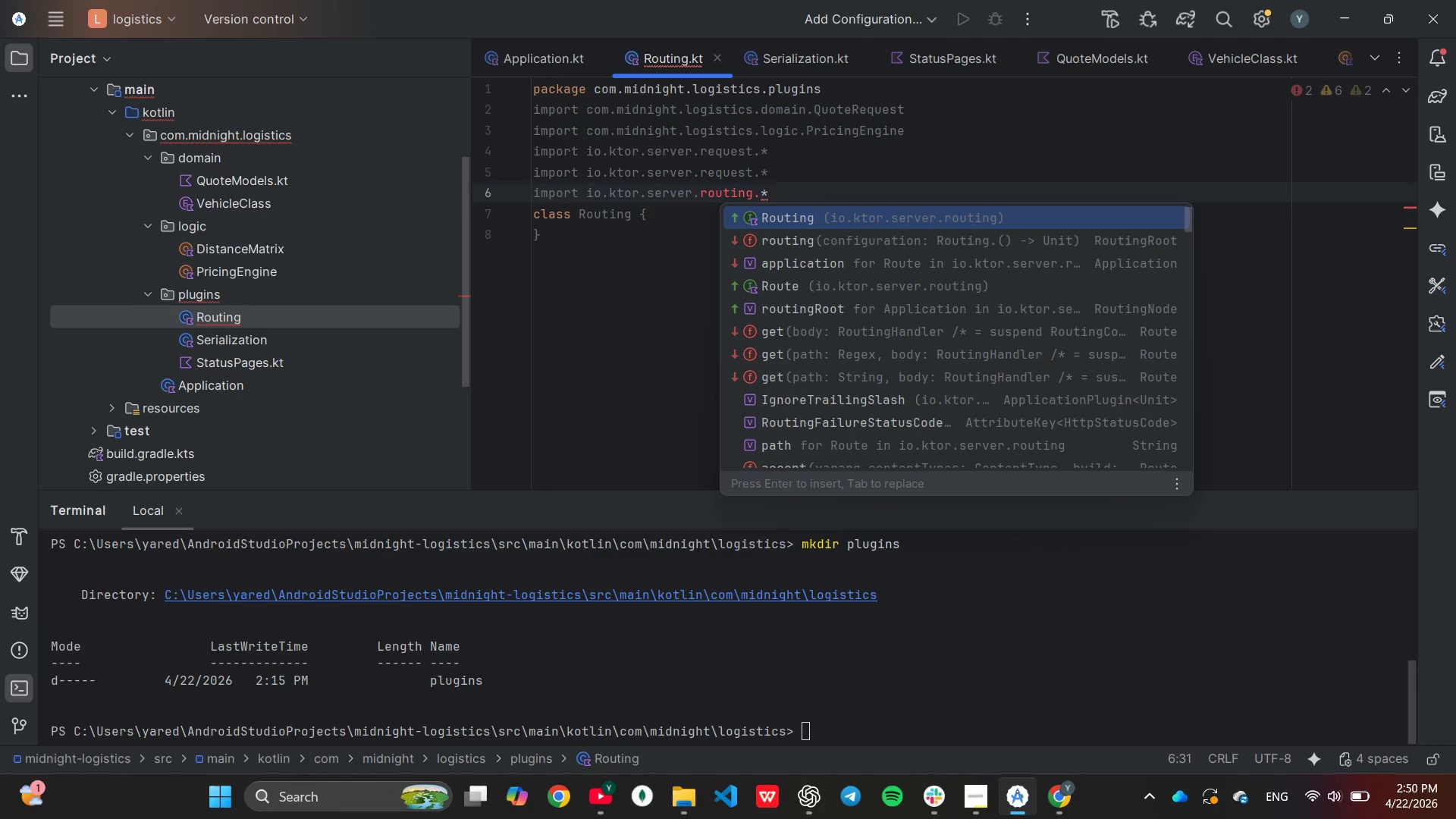 
key(ArrowUp)
 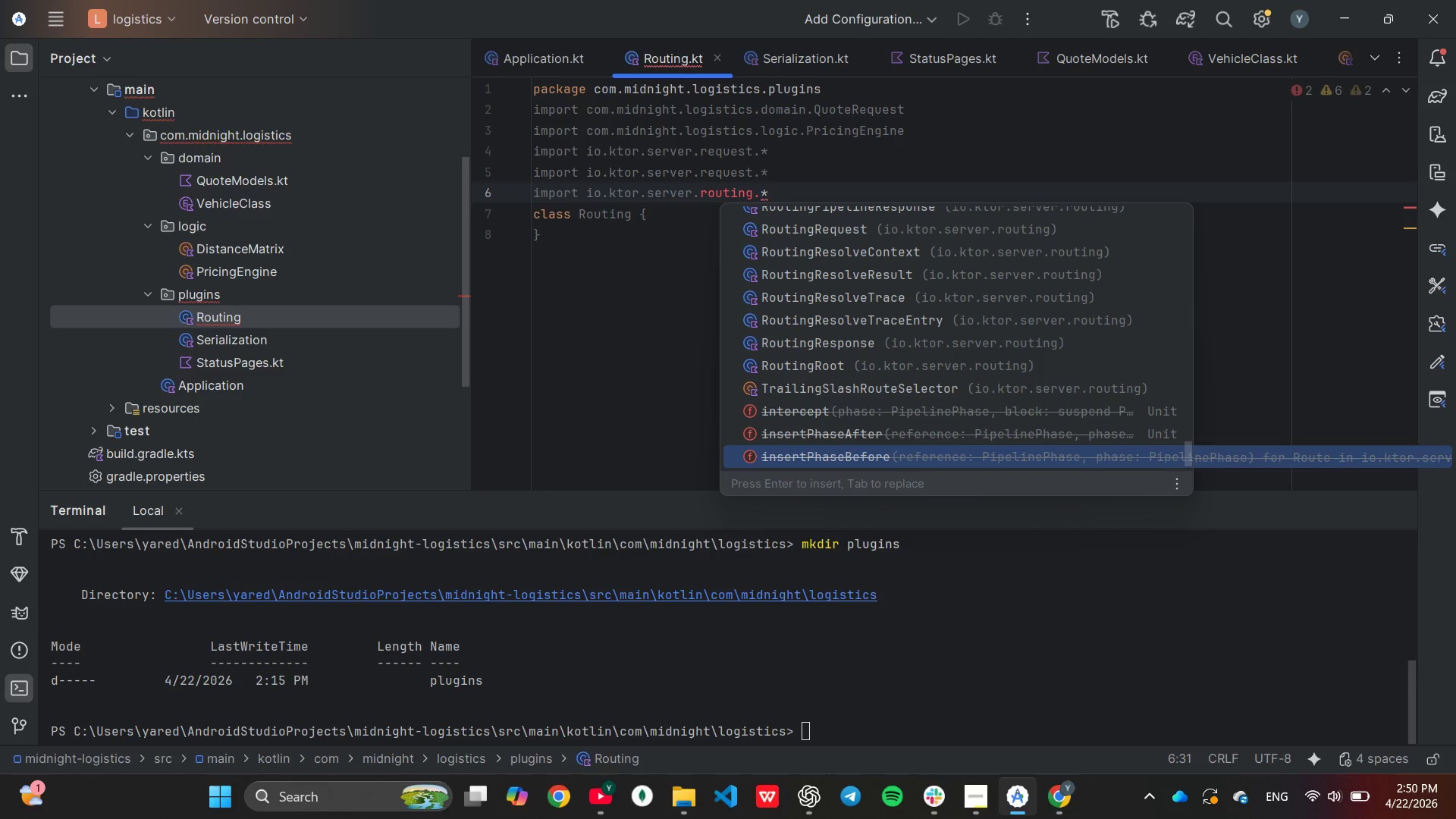 
key(ArrowDown)
 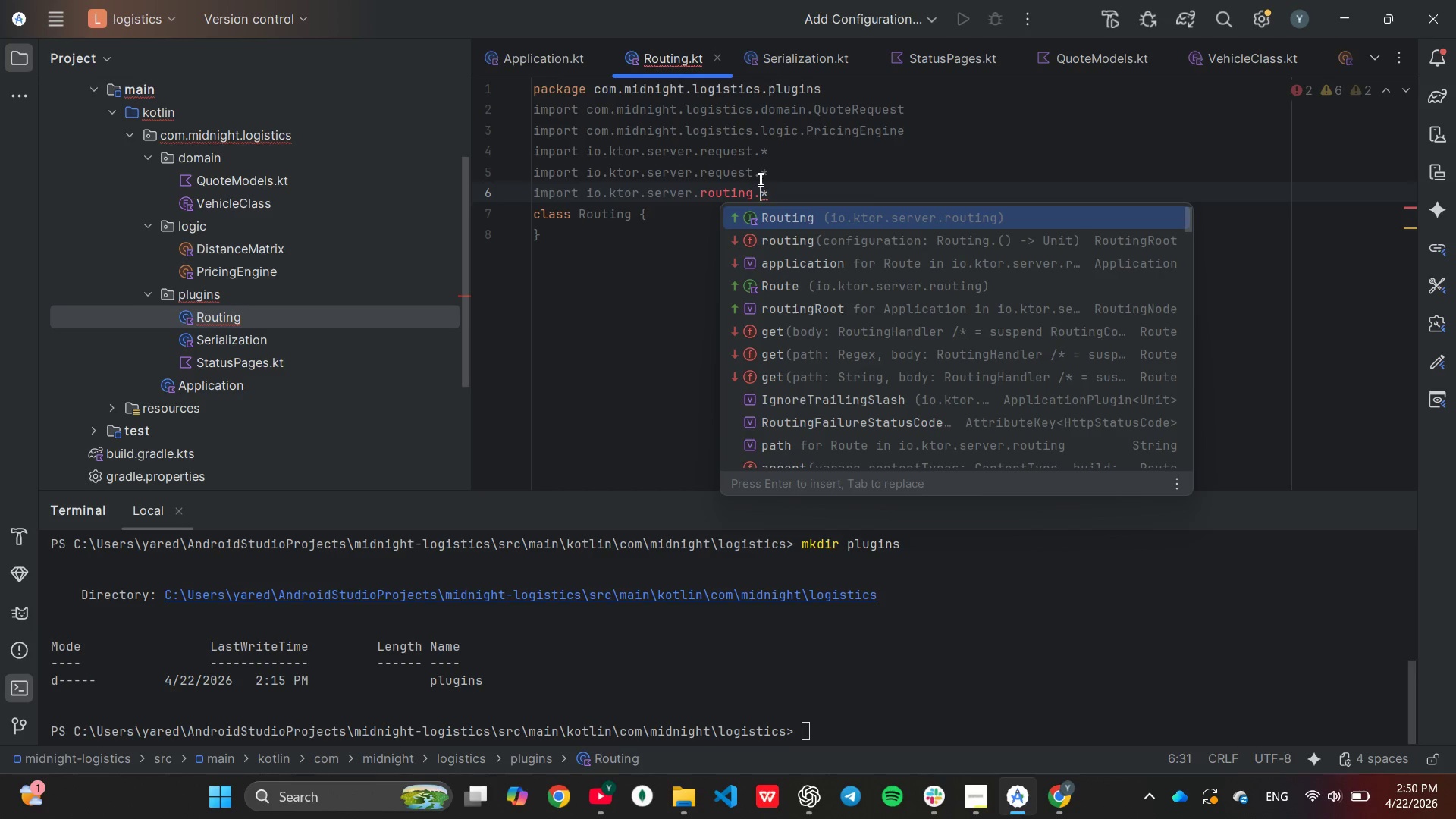 
left_click([758, 173])
 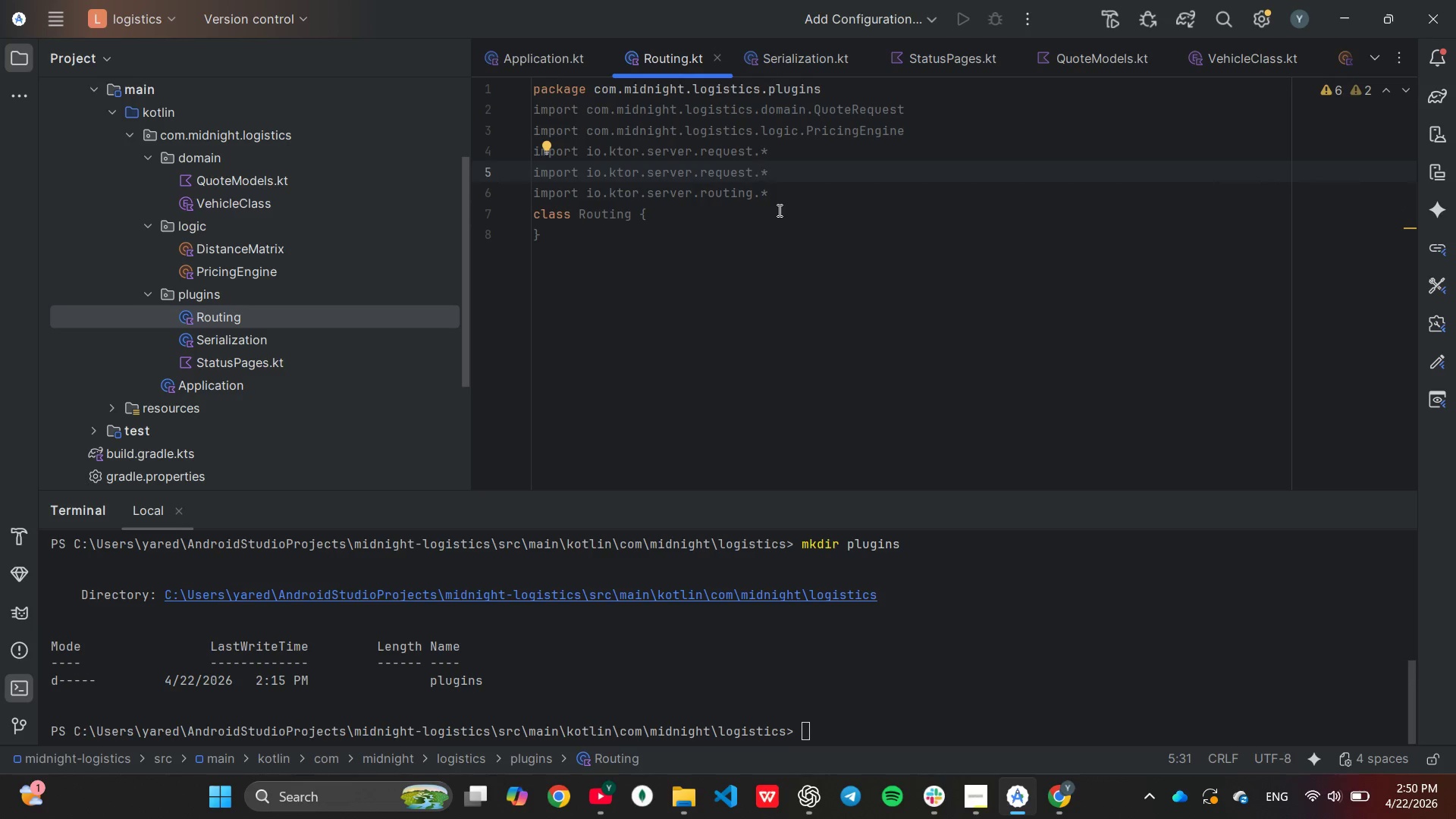 
hold_key(key=Backspace, duration=0.64)
 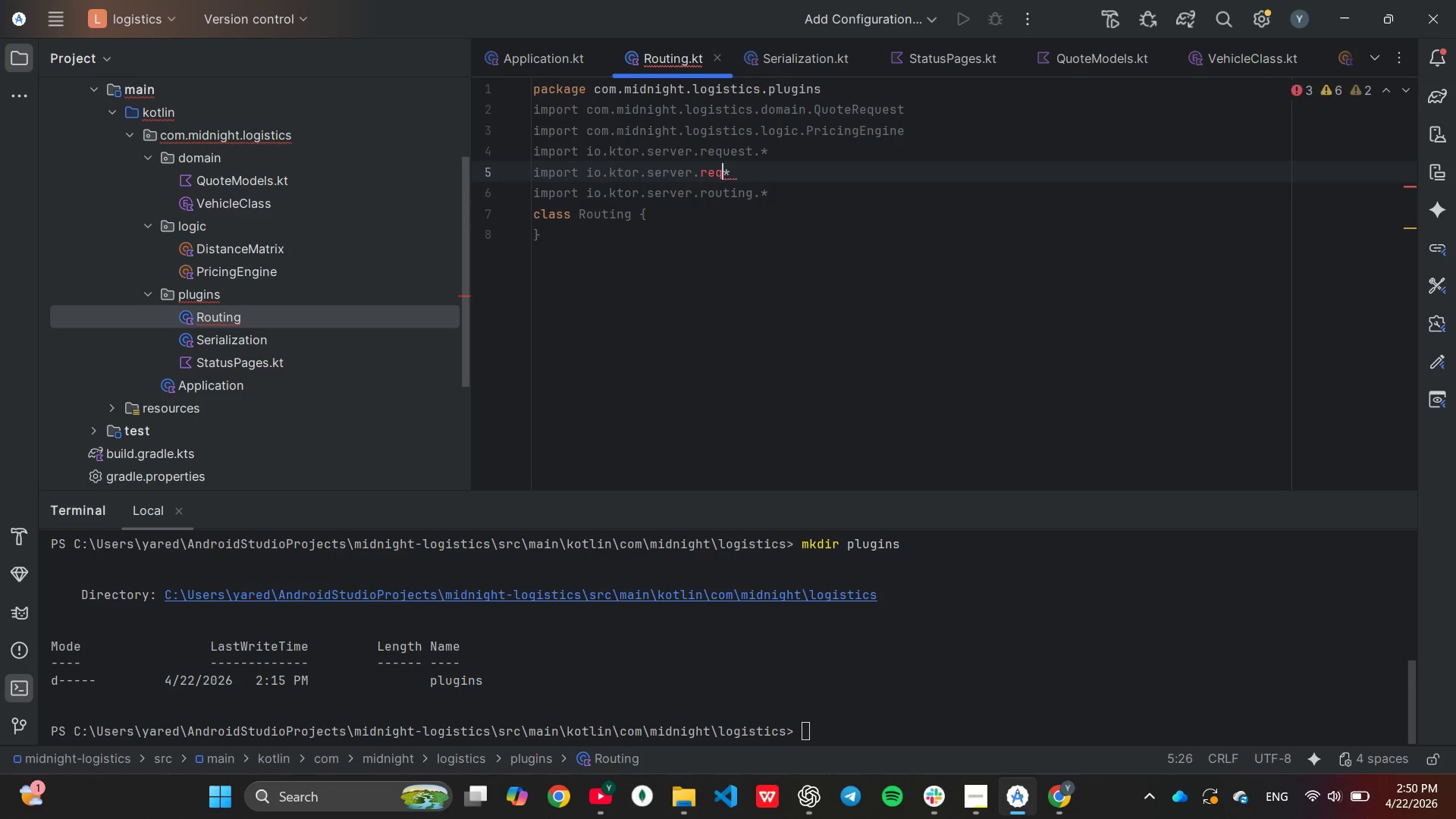 
key(Backspace)
 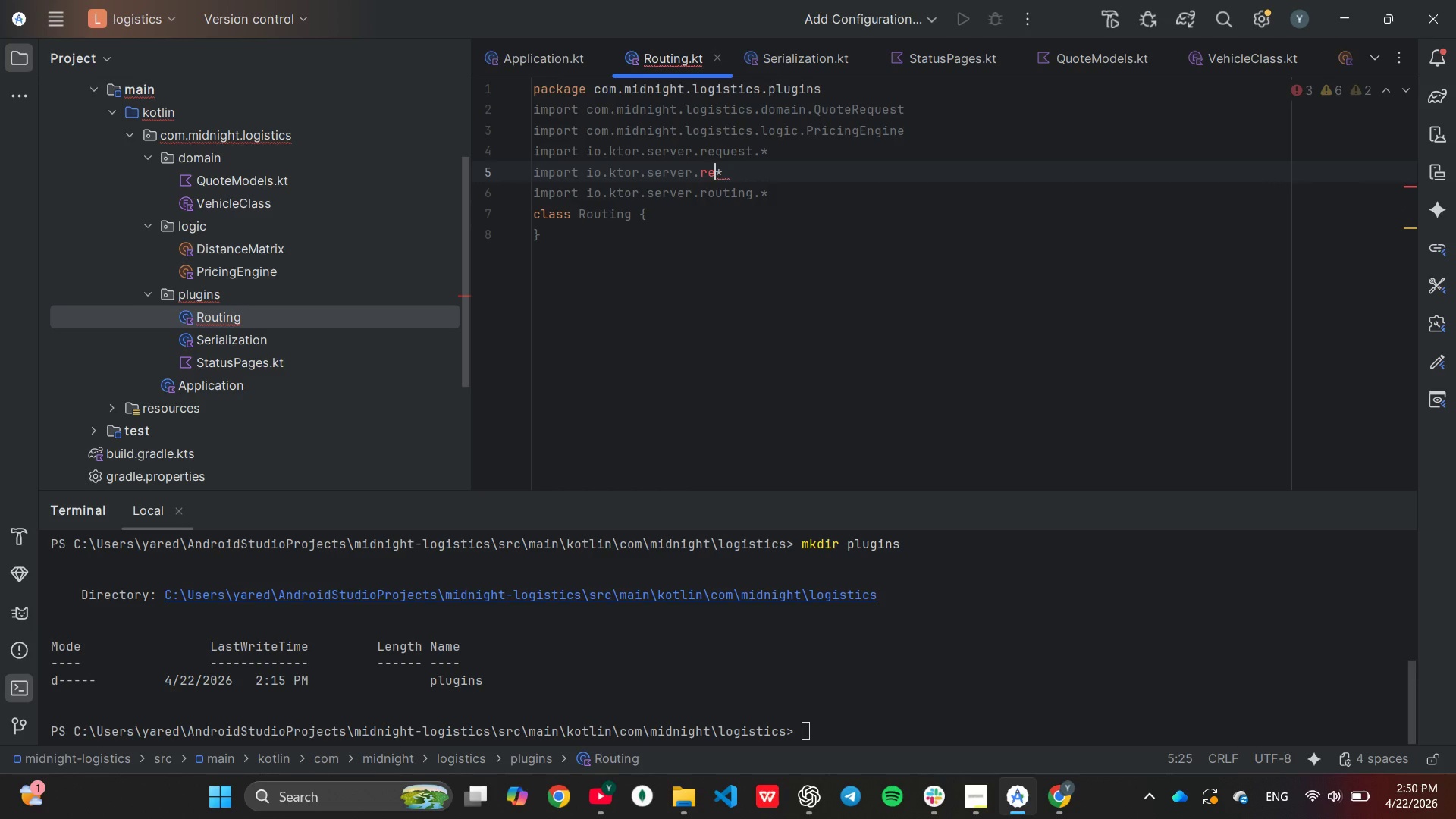 
key(S)
 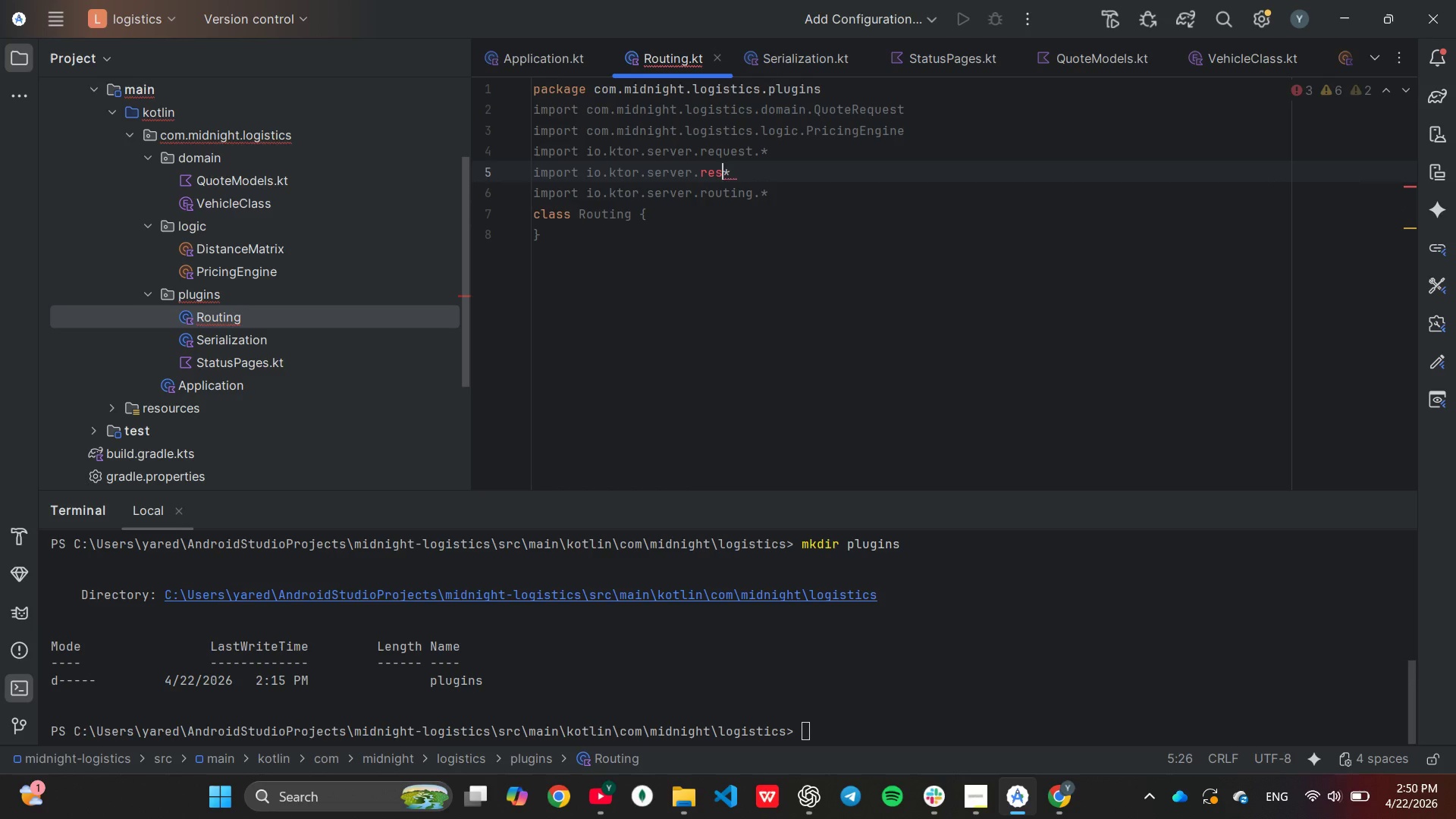 
key(Enter)
 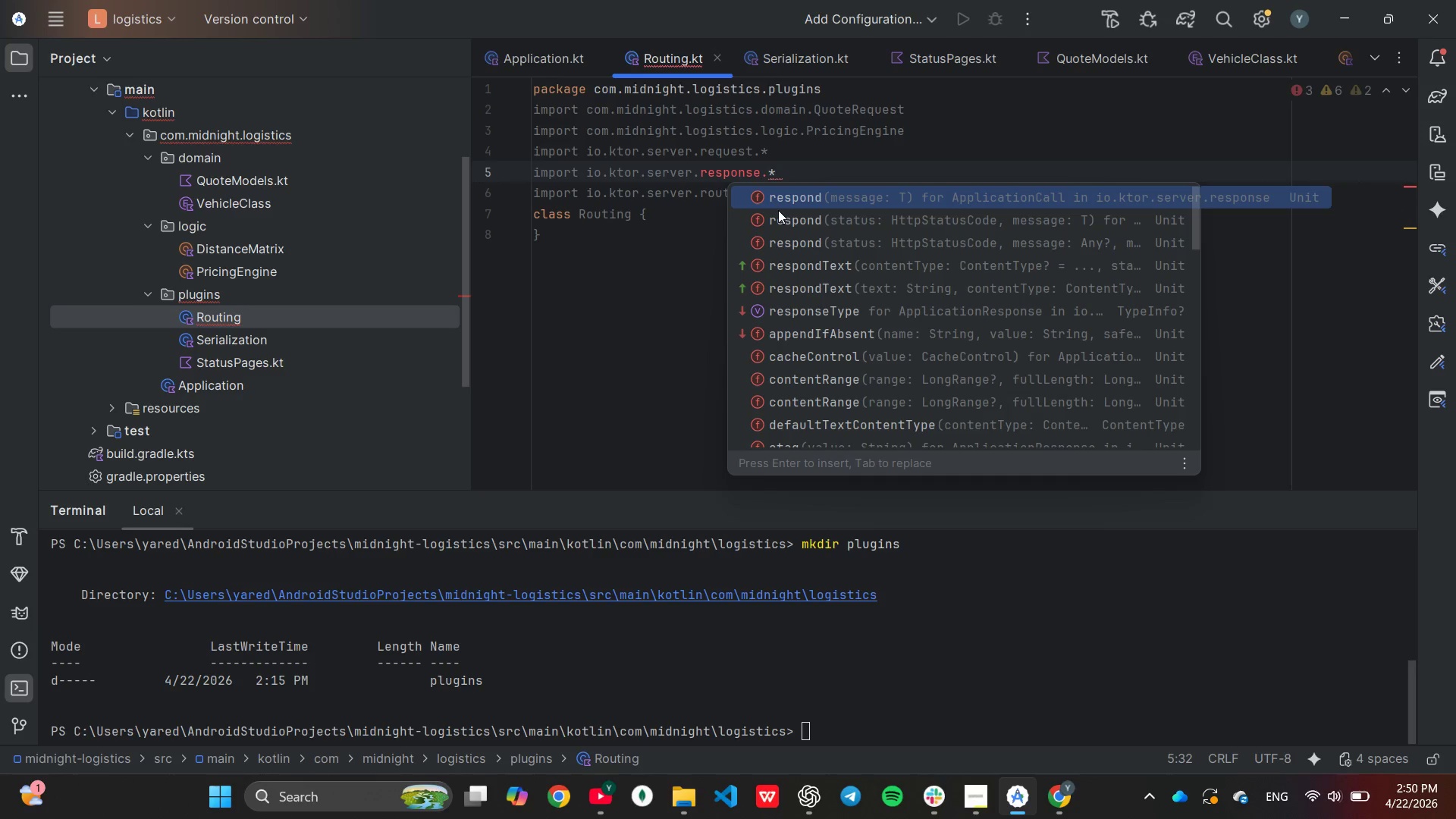 
key(ArrowRight)
 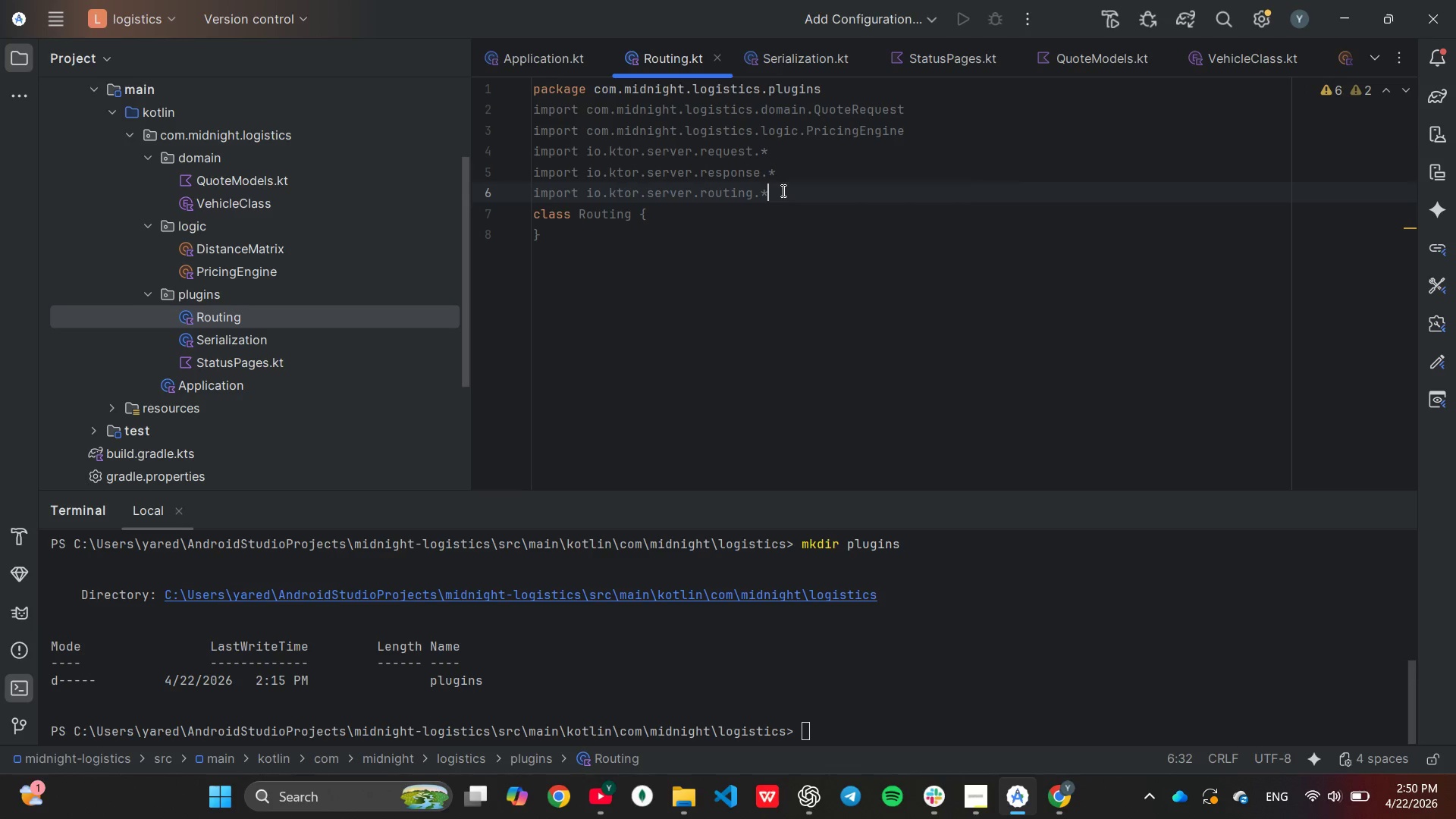 
key(Enter)
 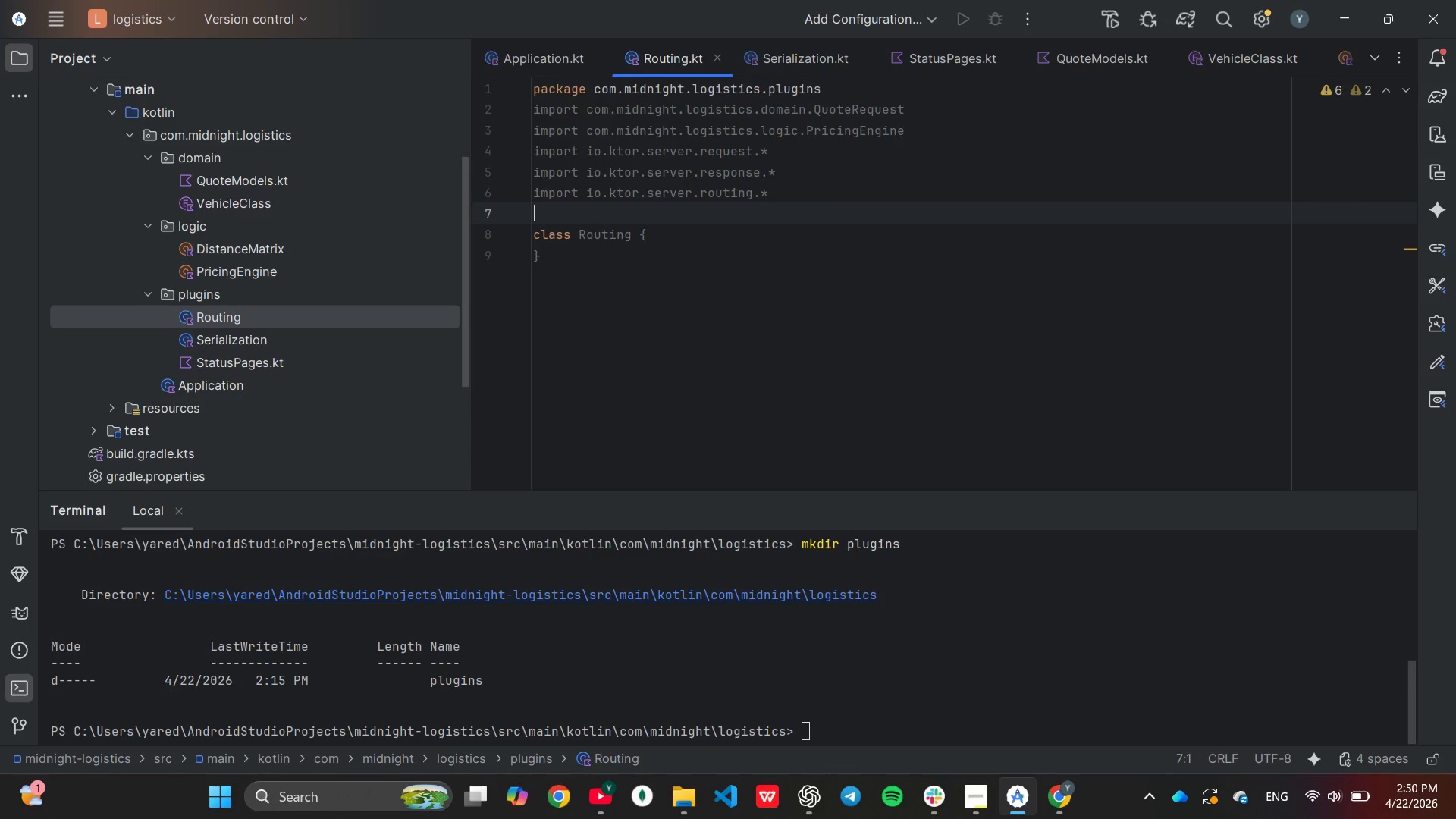 
wait(5.67)
 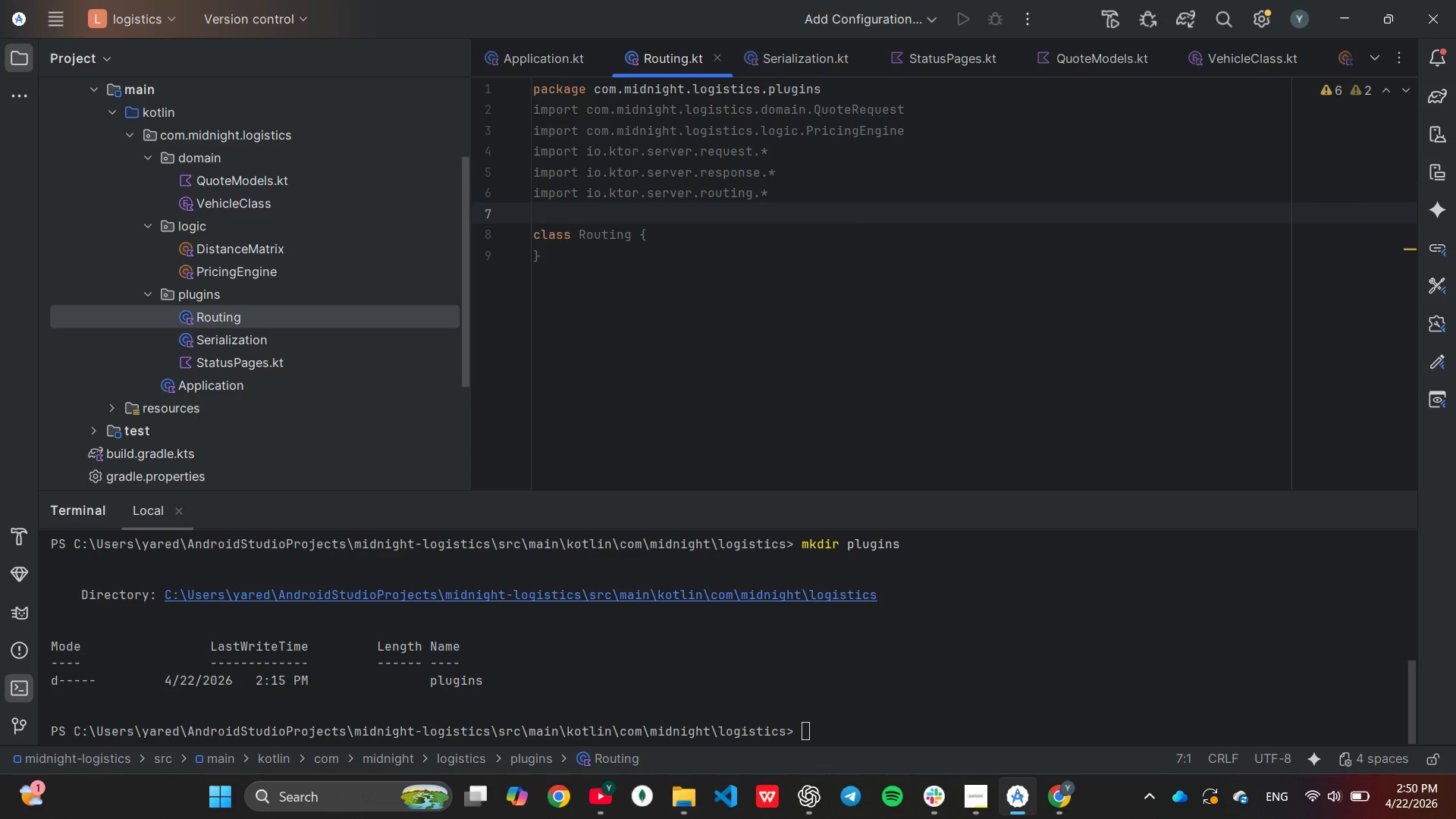 
key(Control+ControlLeft)
 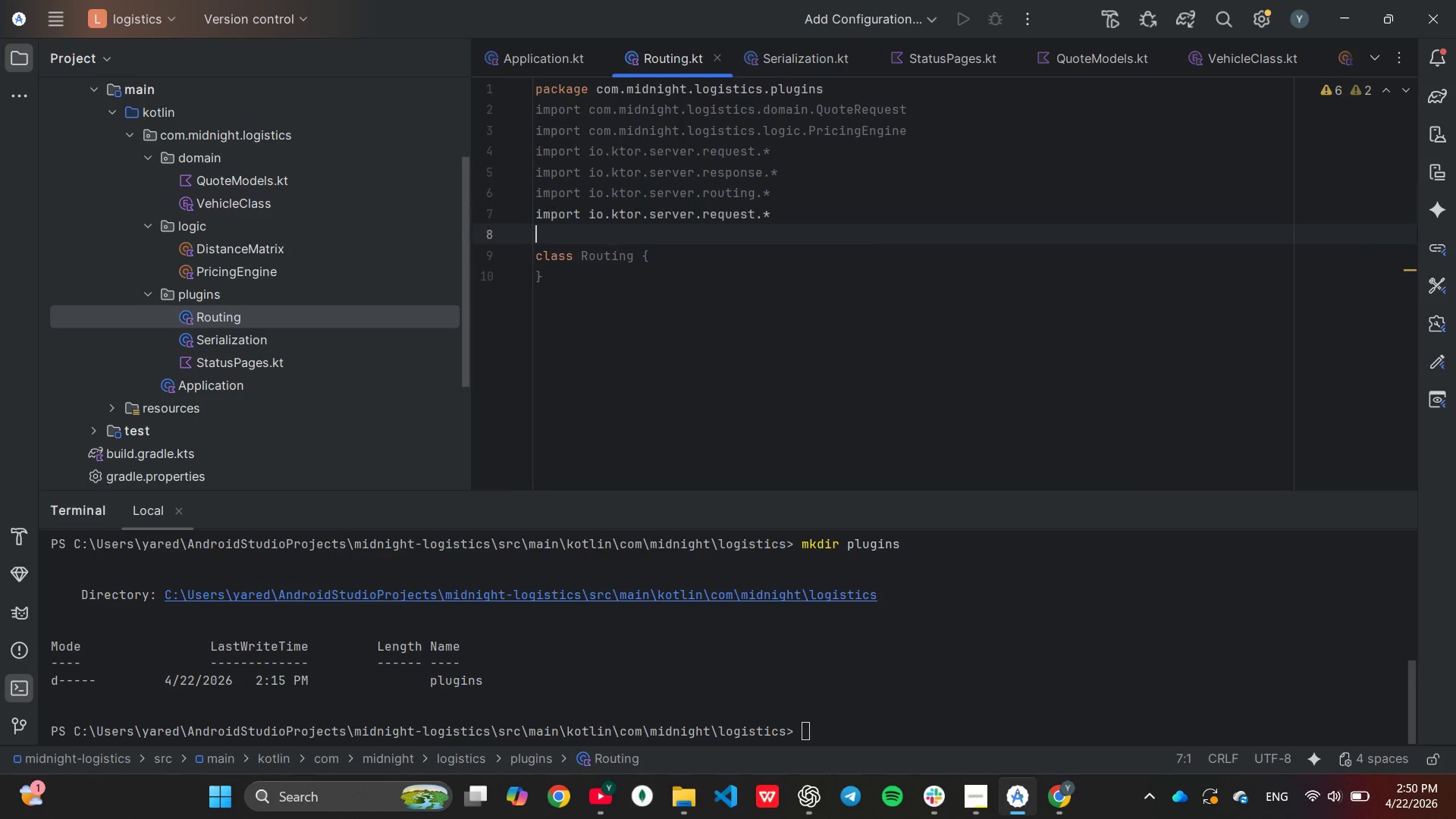 
key(Control+V)
 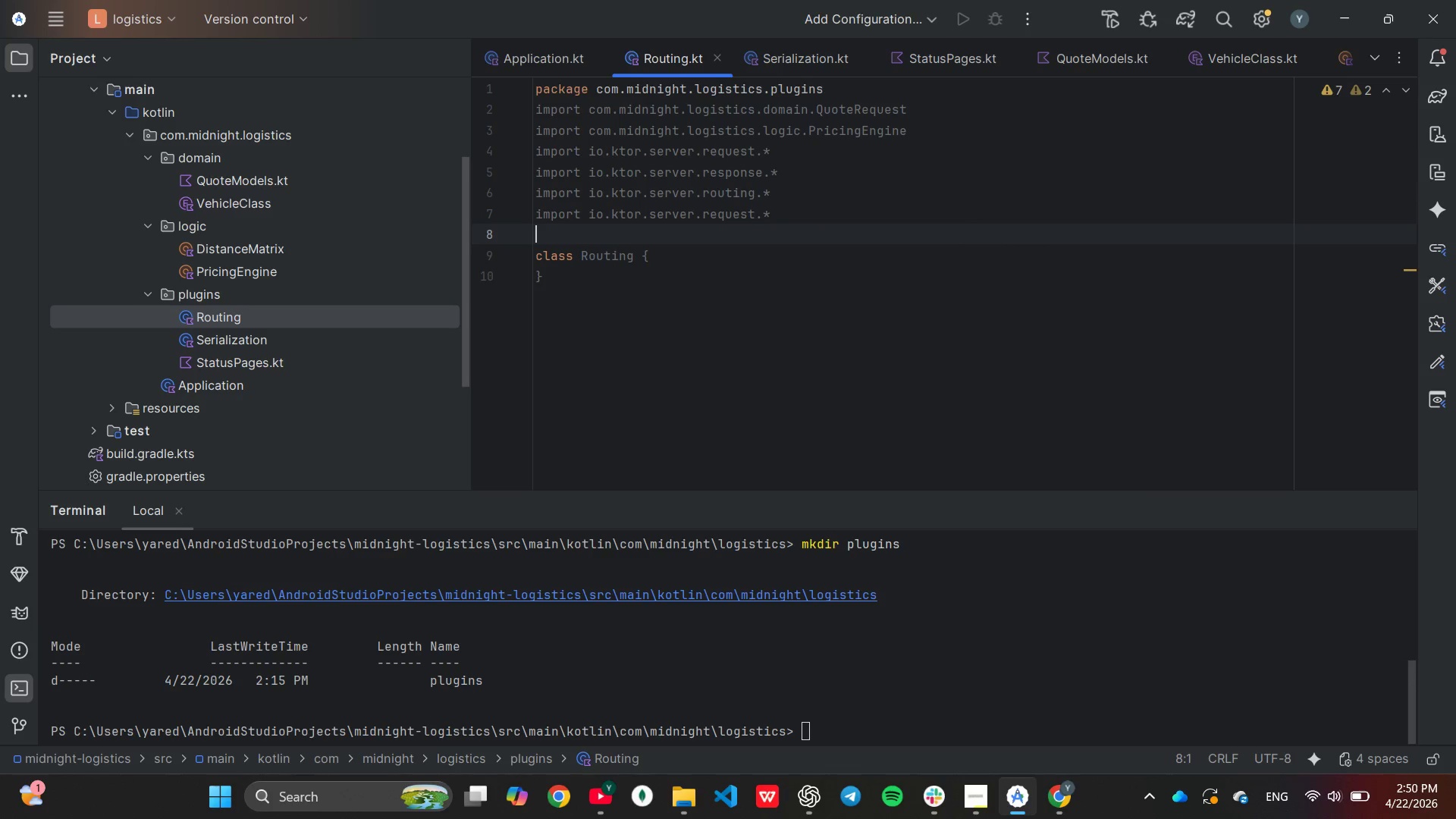 
key(ArrowLeft)
 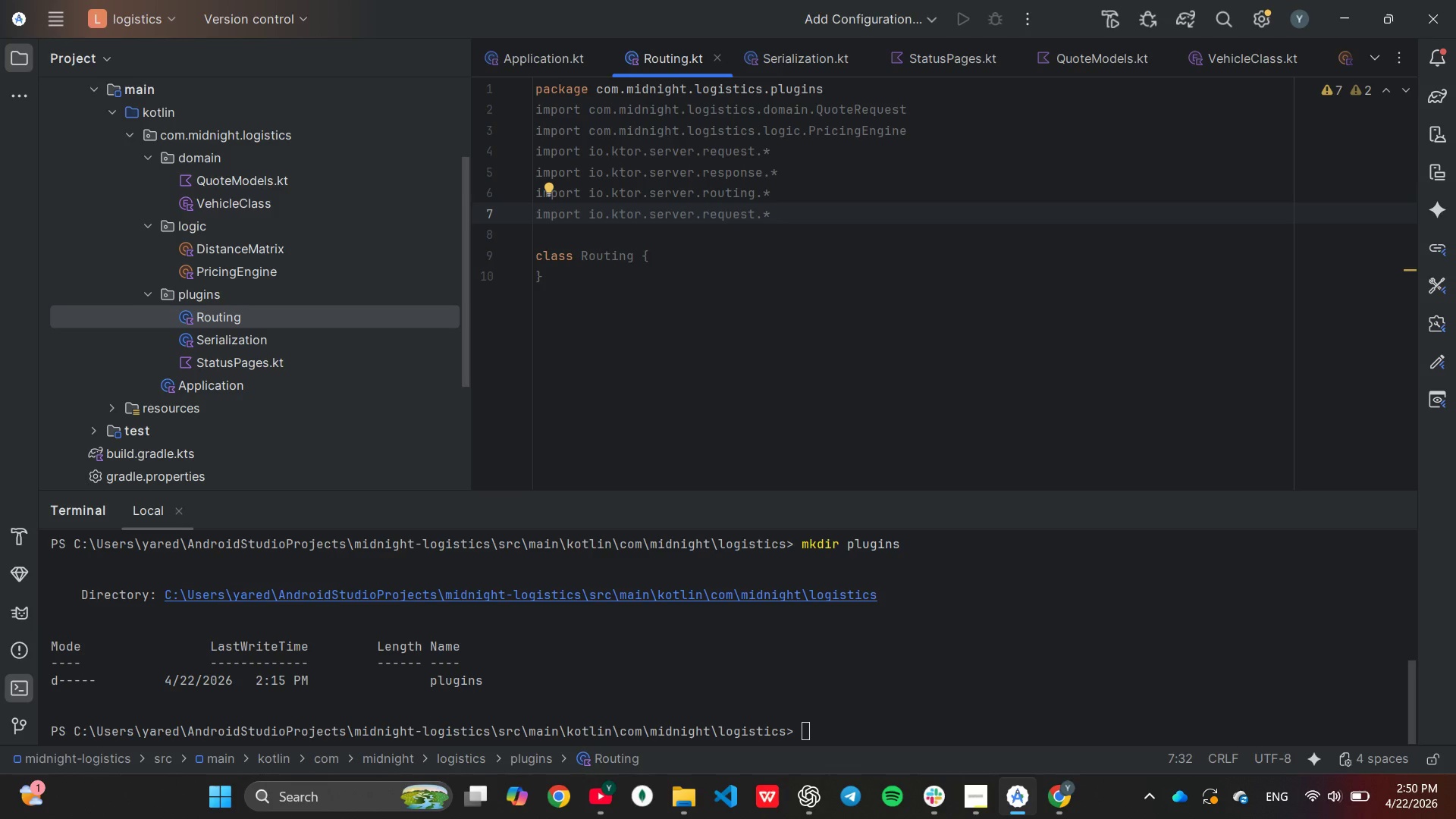 
key(ArrowLeft)
 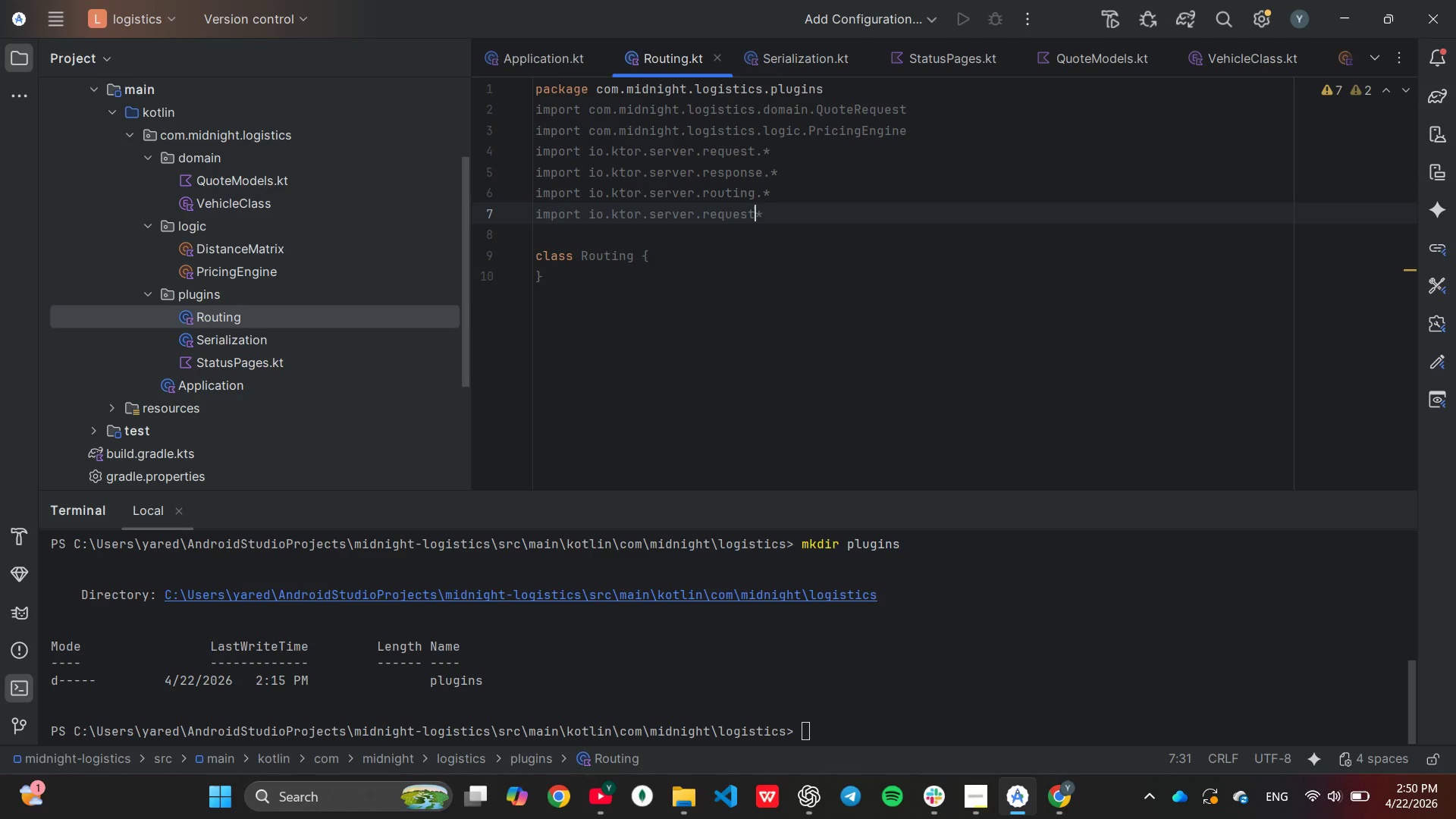 
hold_key(key=Backspace, duration=0.72)
 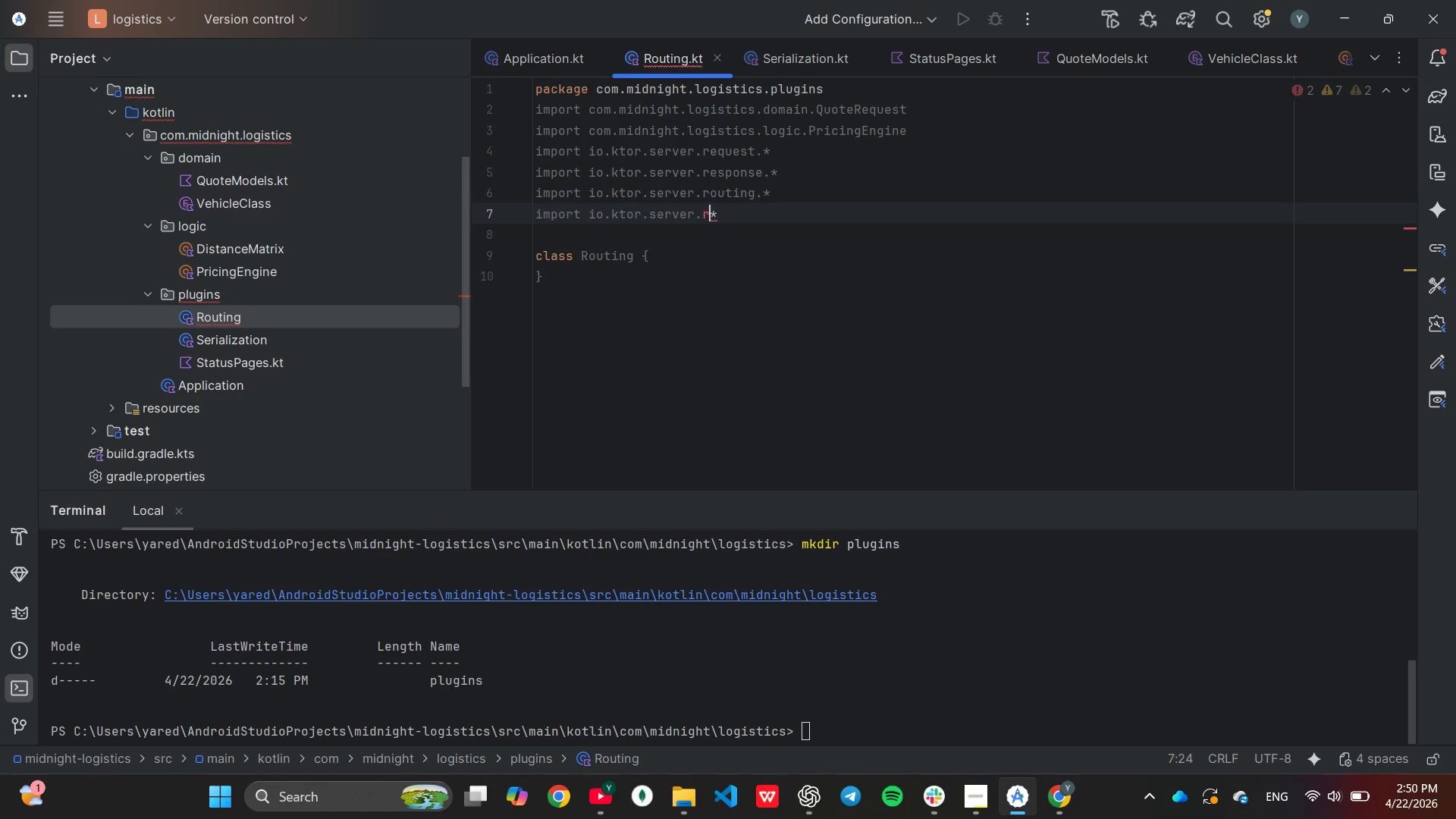 
key(Backspace)
 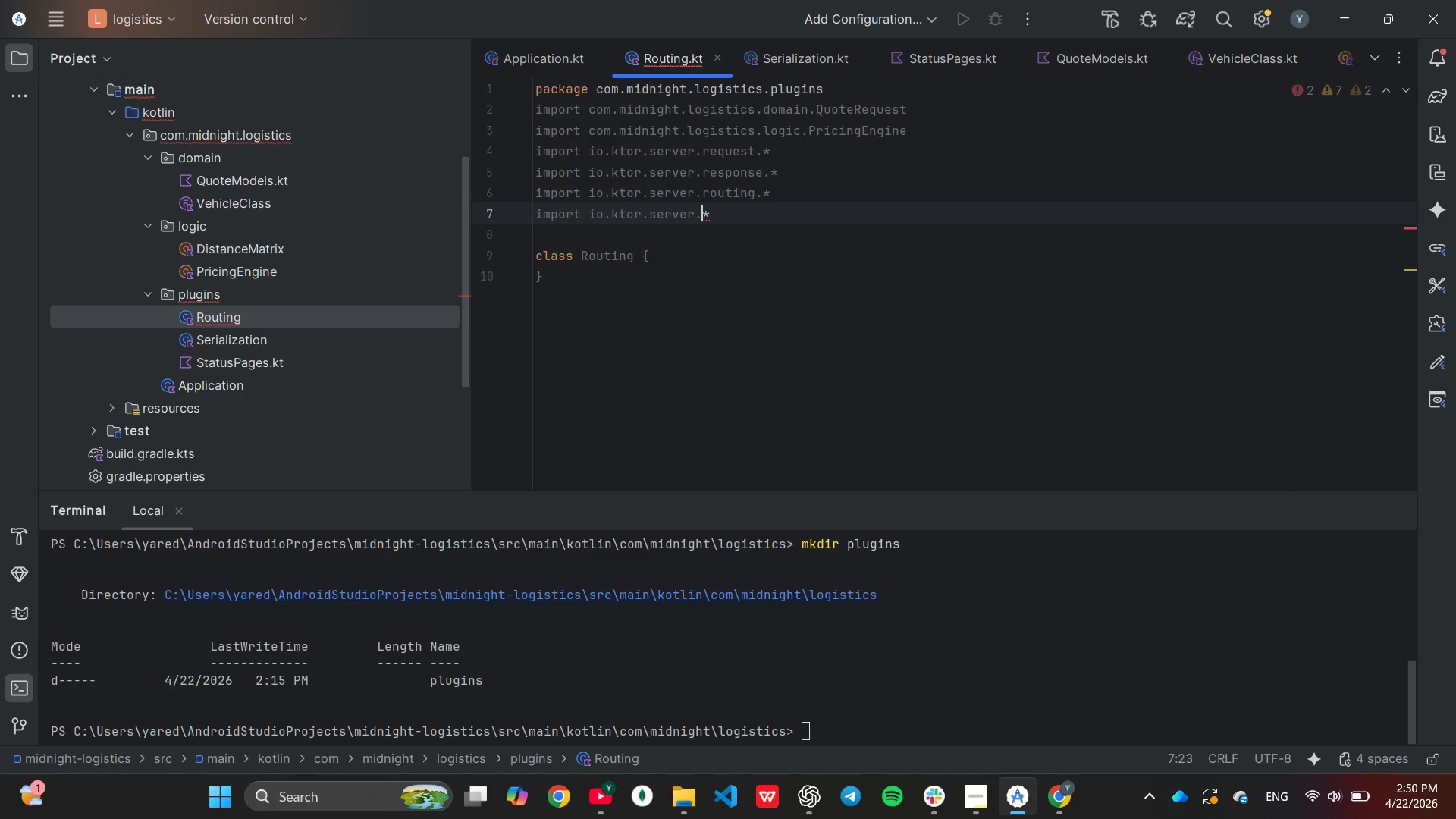 
key(A)
 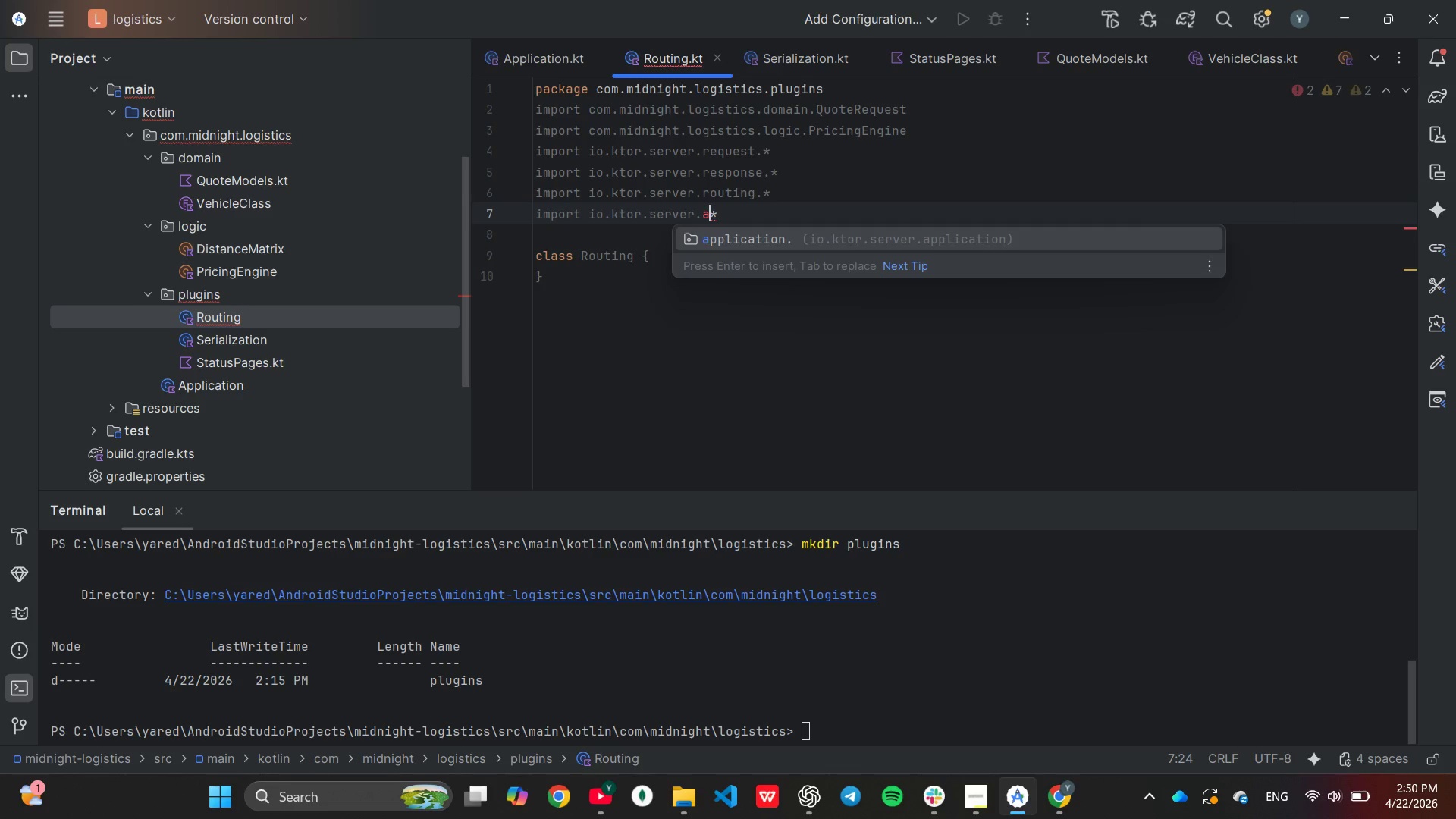 
key(Enter)
 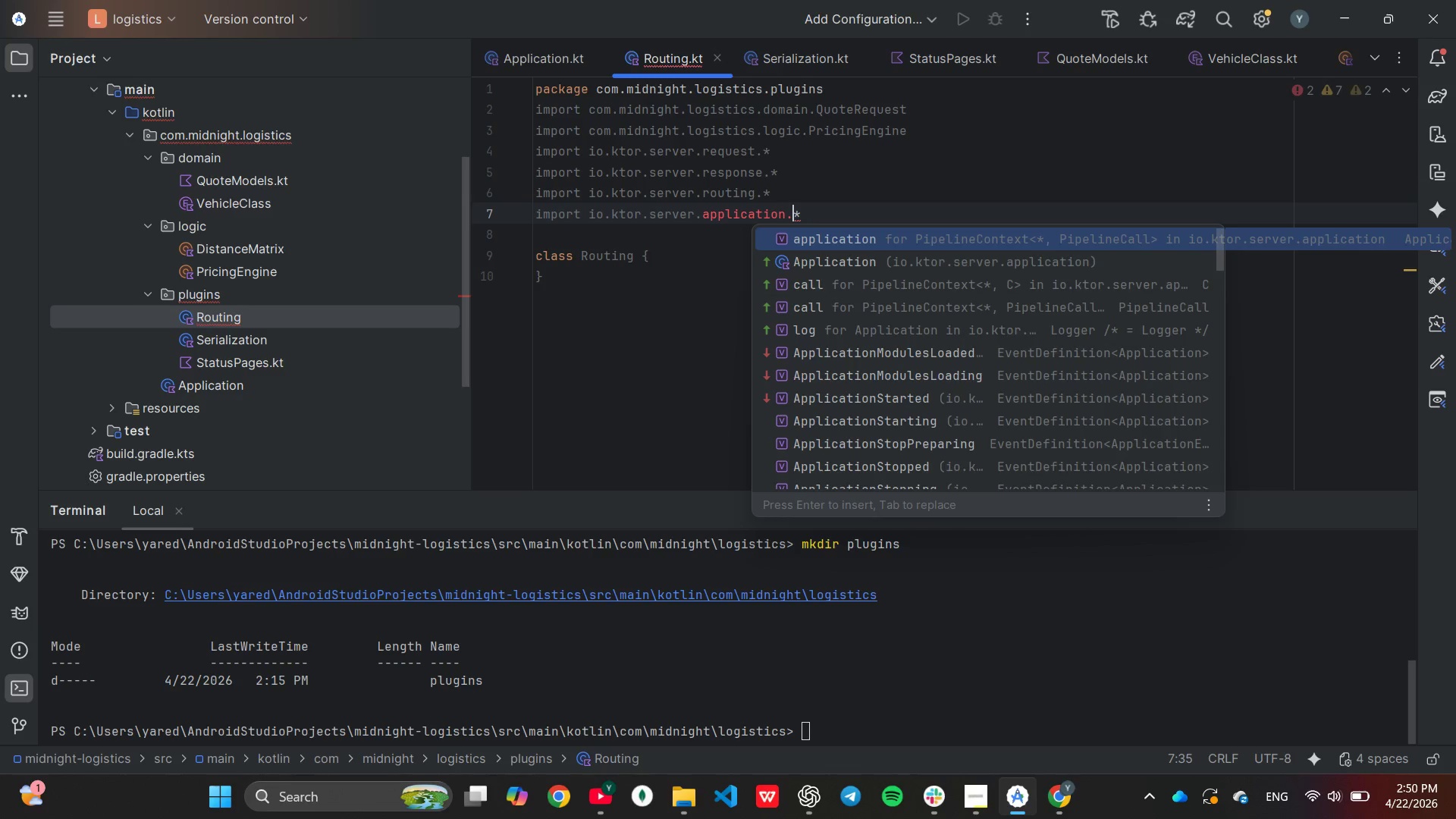 
key(ArrowRight)
 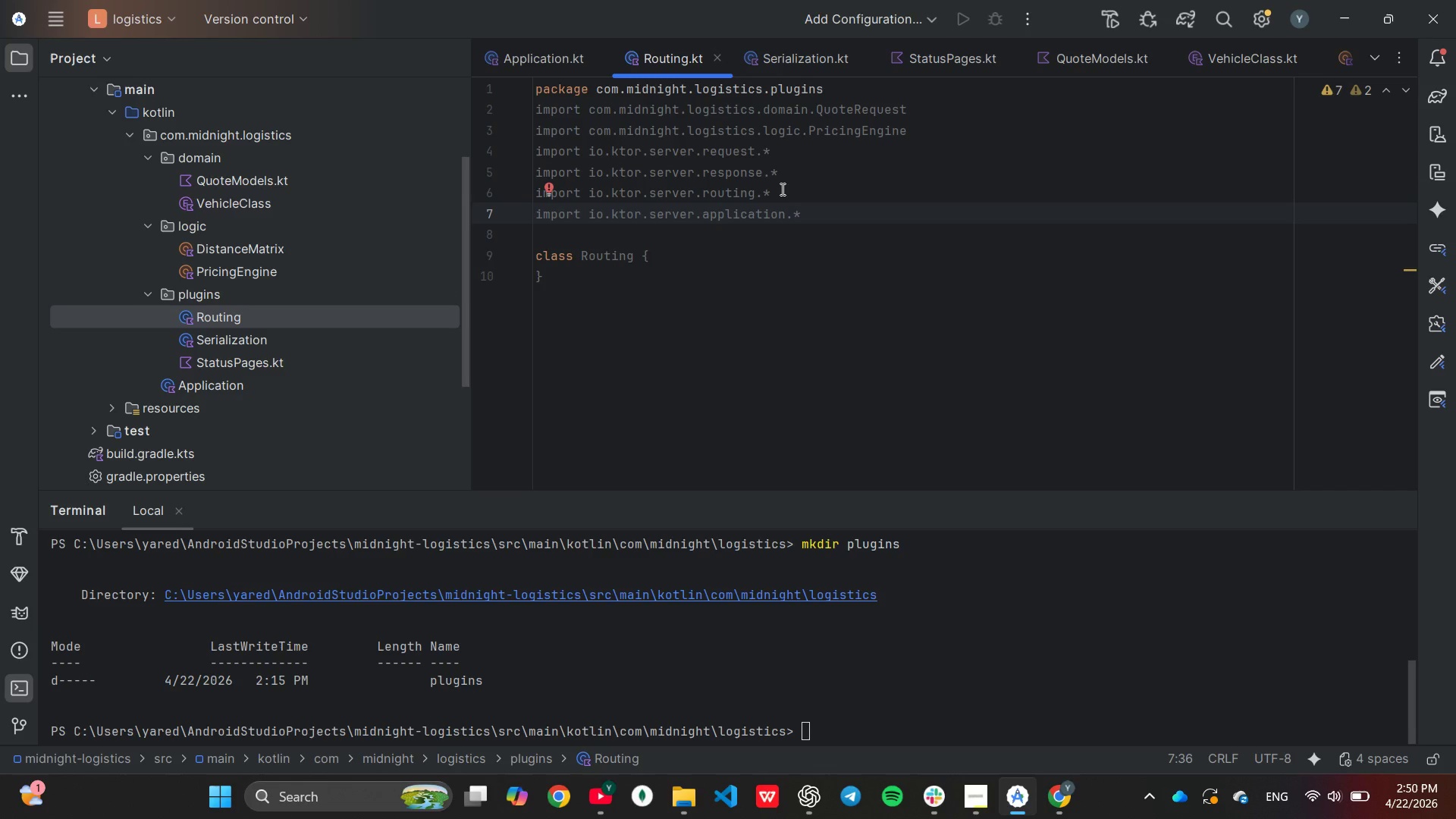 
scroll: coordinate [781, 189], scroll_direction: down, amount: 1.0
 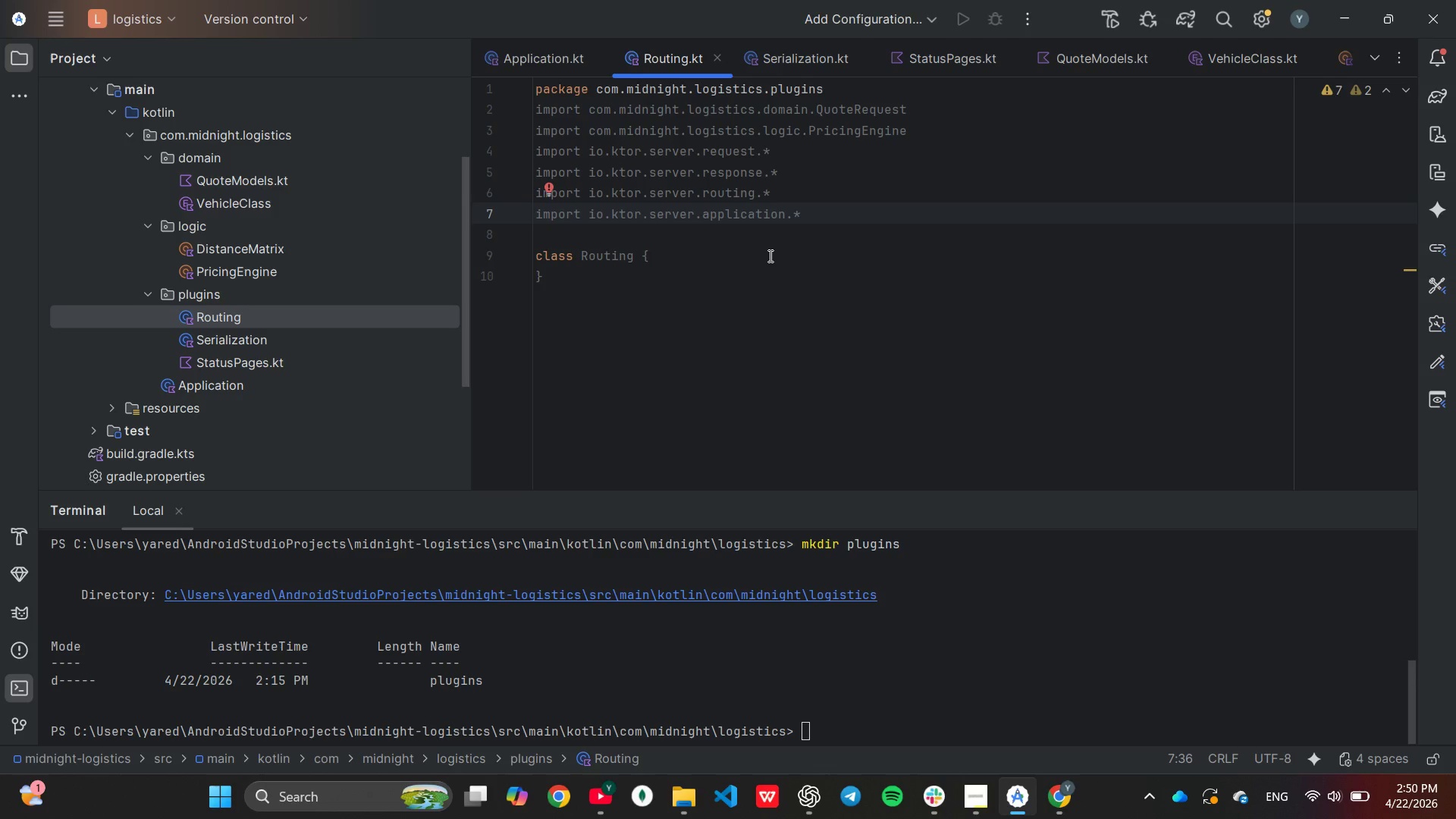 
wait(6.41)
 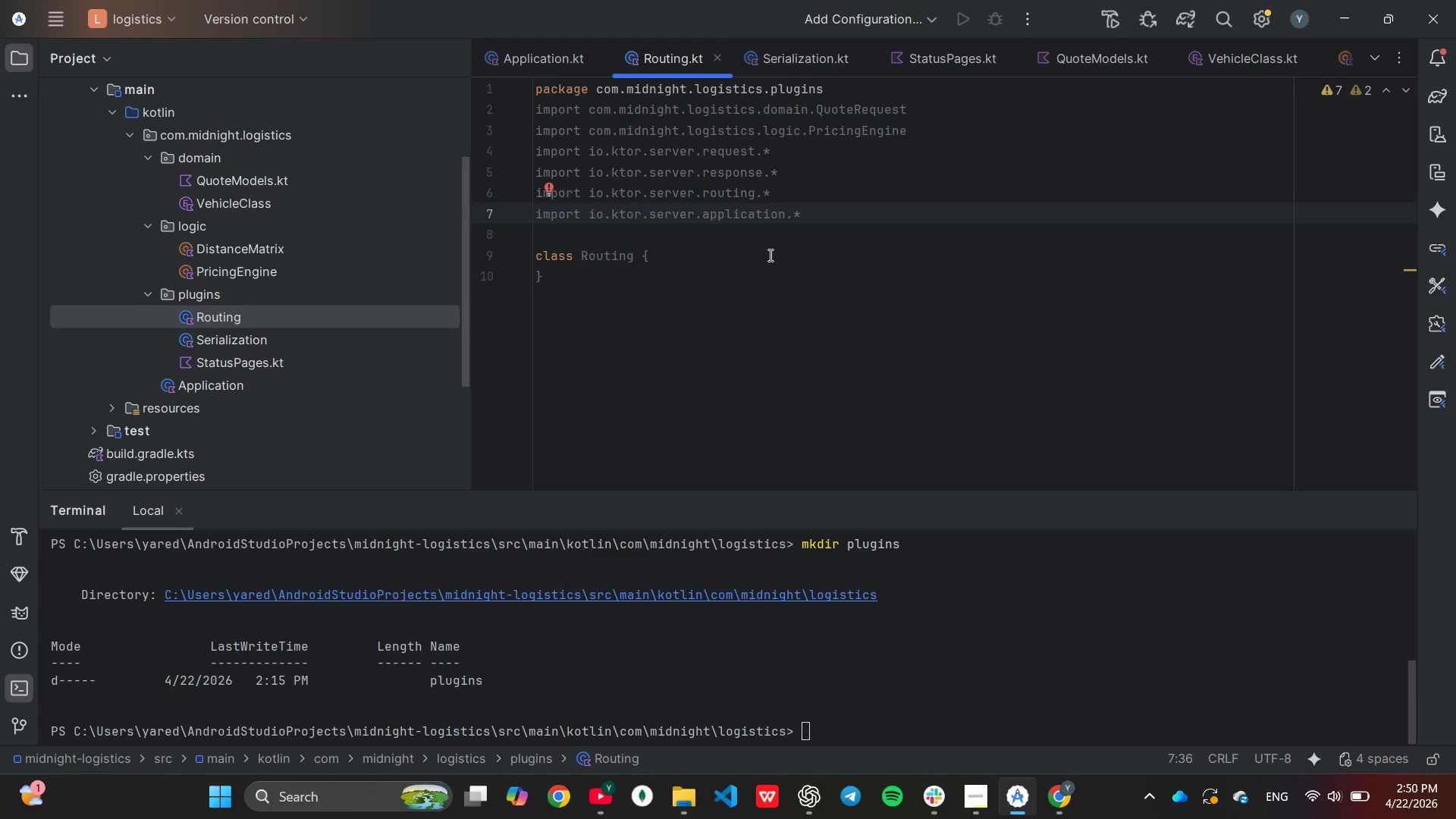 
left_click_drag(start_coordinate=[620, 275], to_coordinate=[526, 247])
 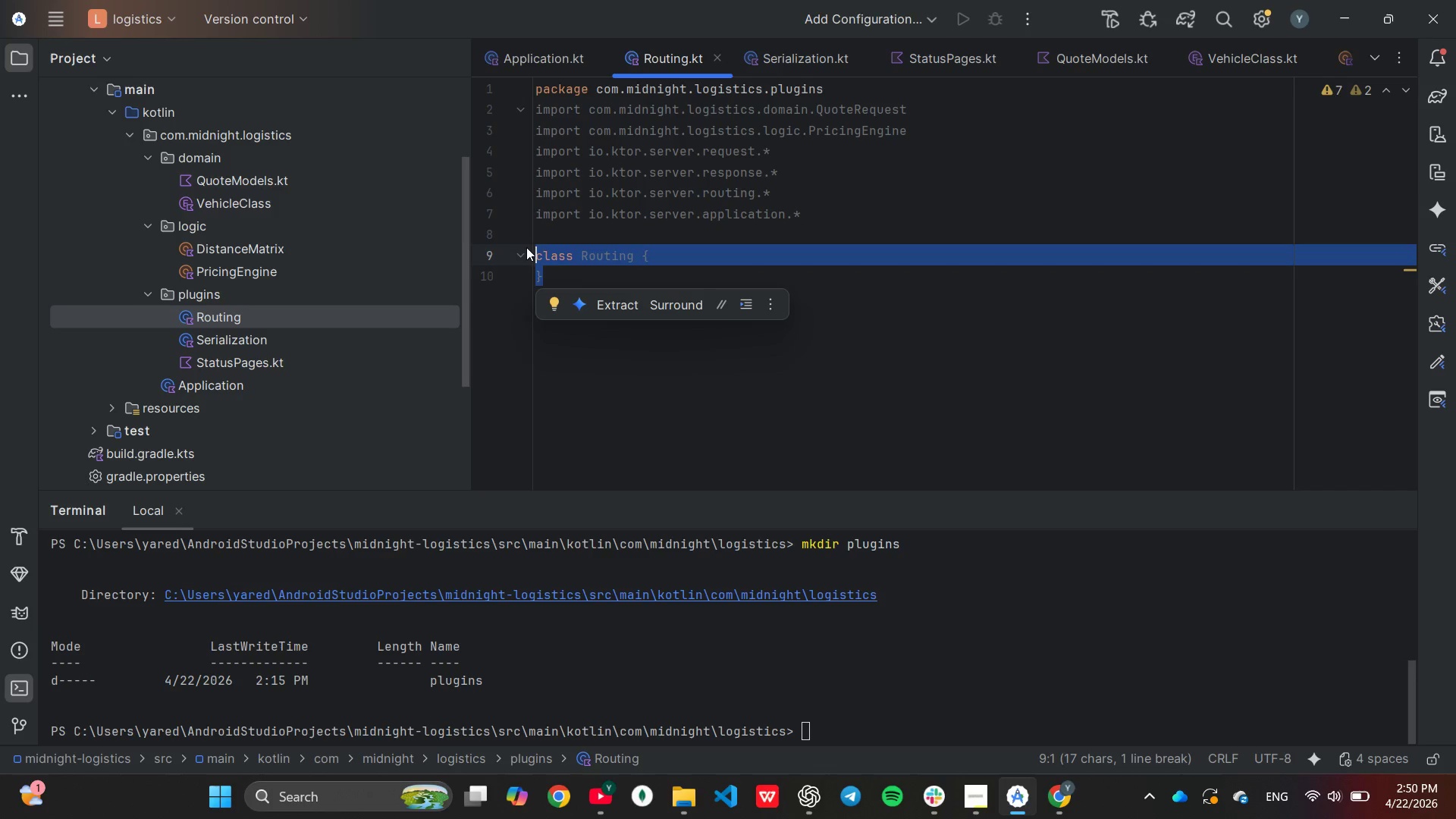 
type(fun A)
 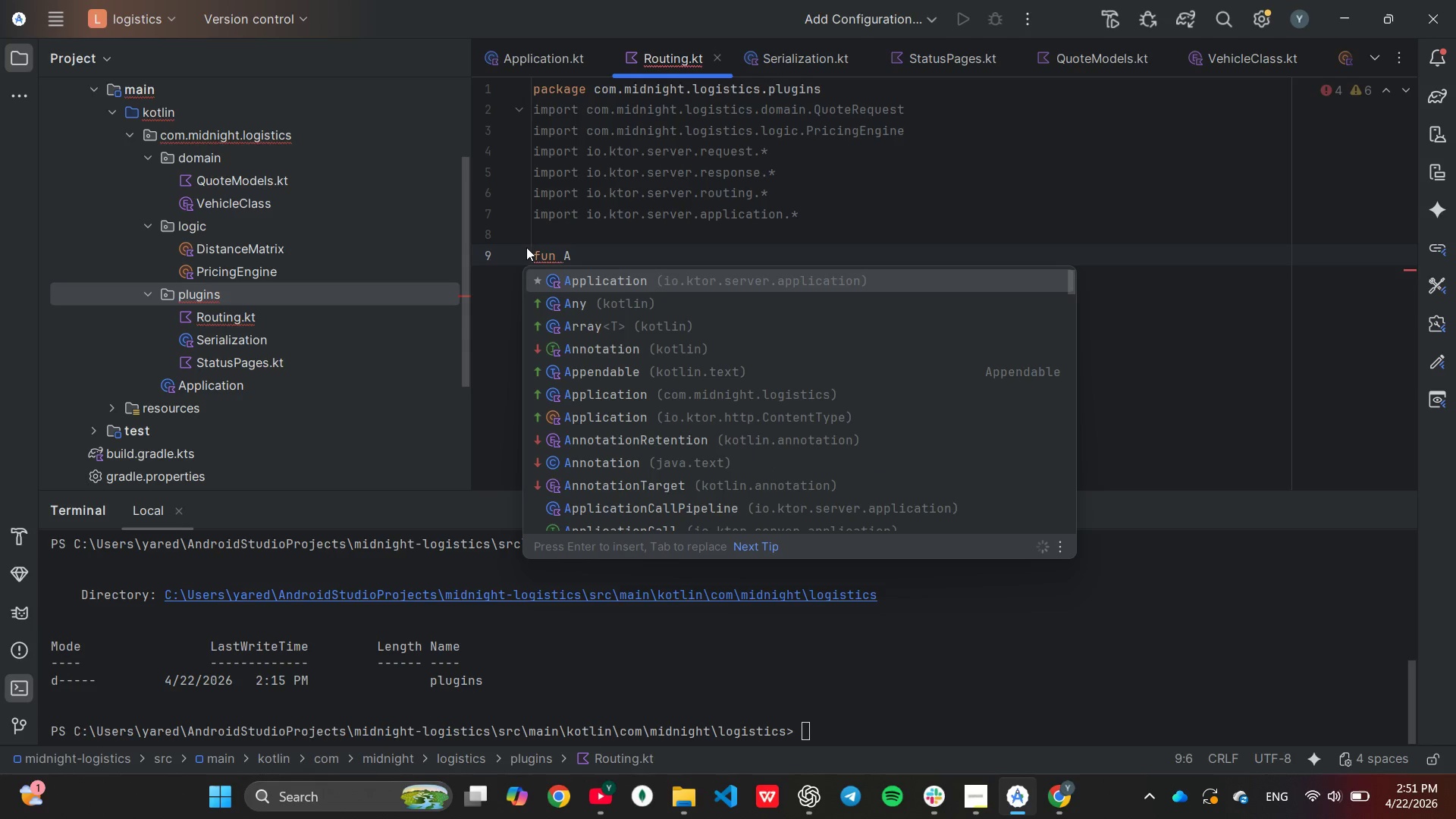 
key(Enter)
 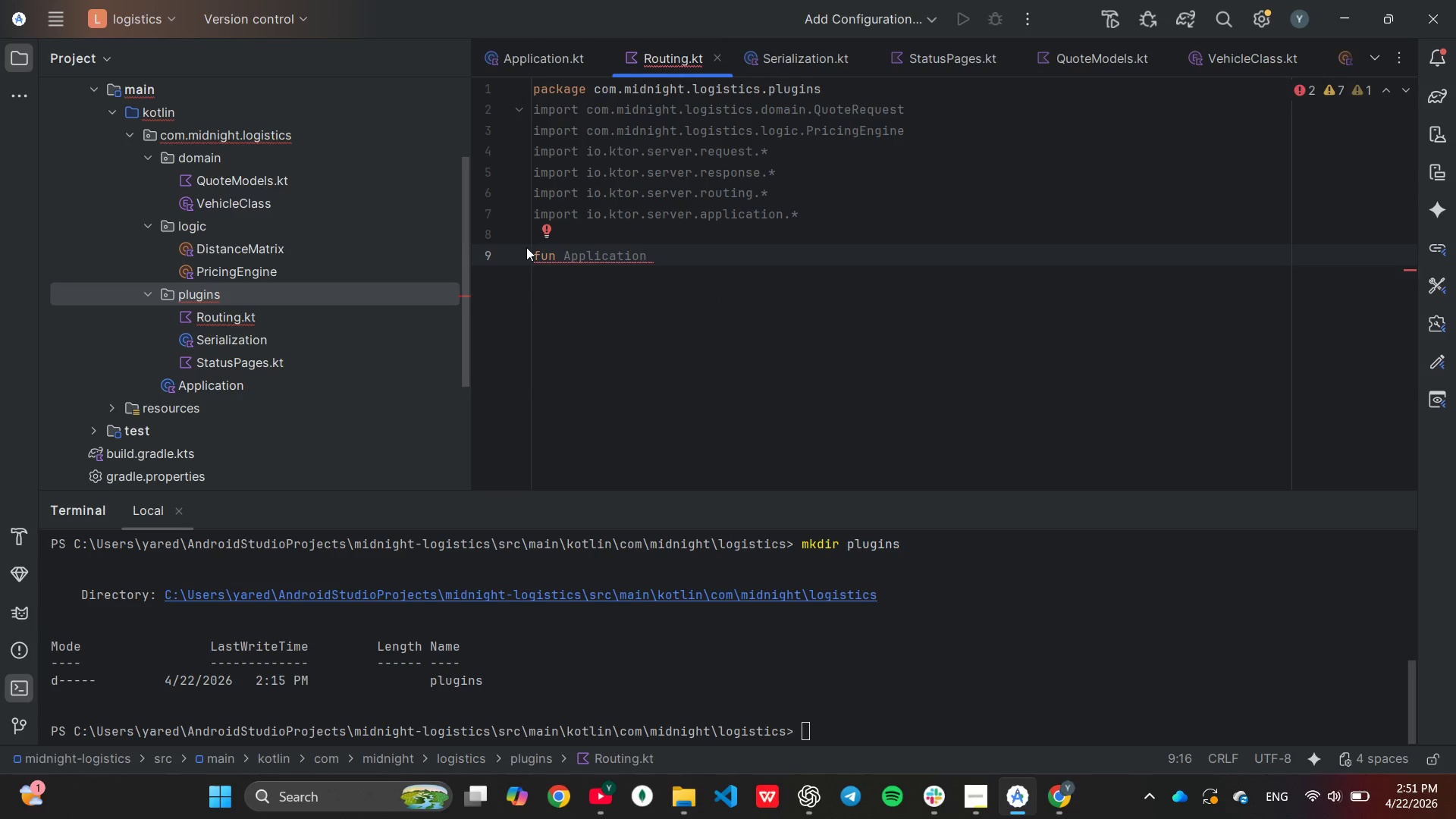 
type(.cong)
key(Backspace)
type(figureRouting()
 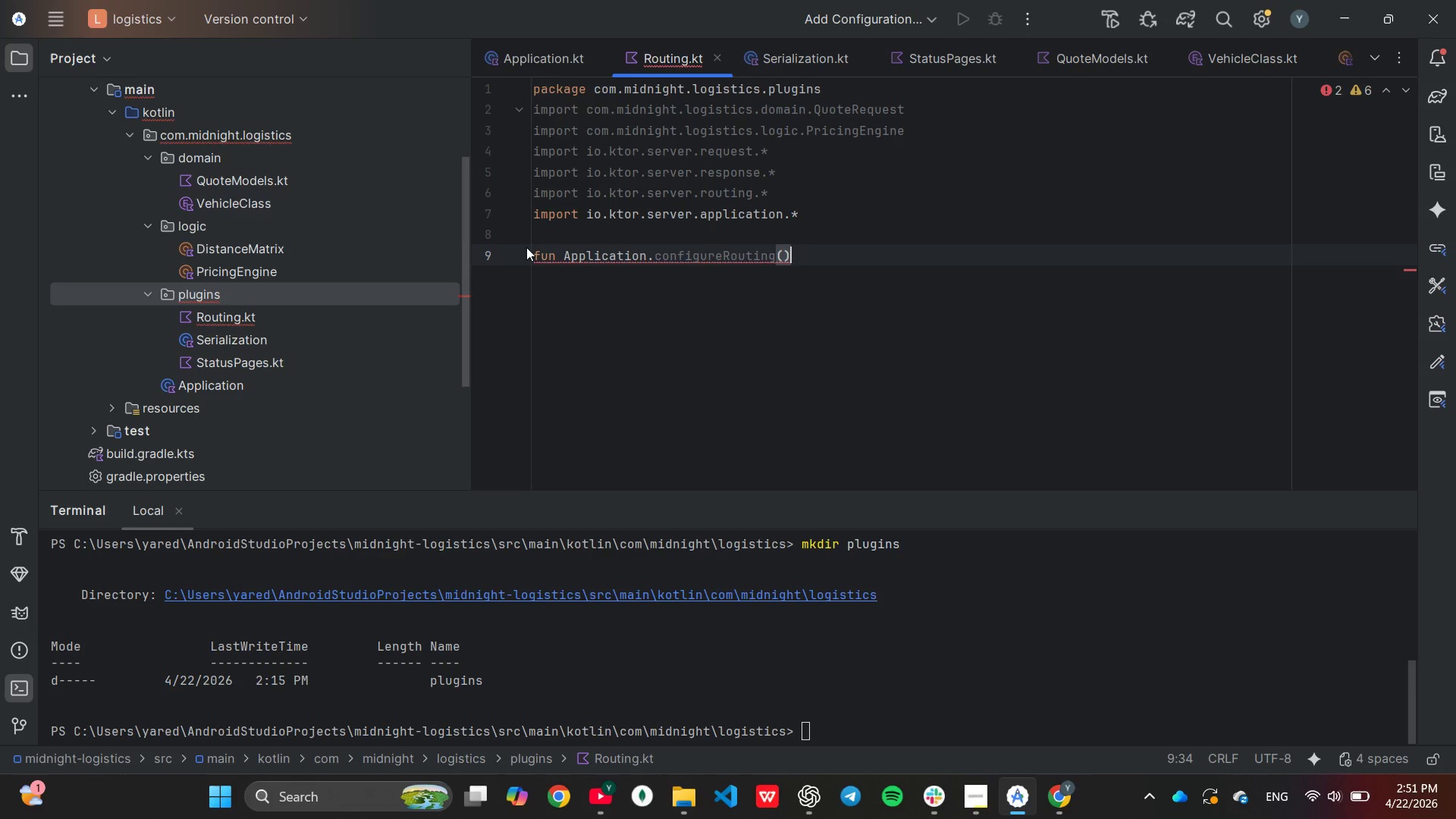 
key(ArrowRight)
 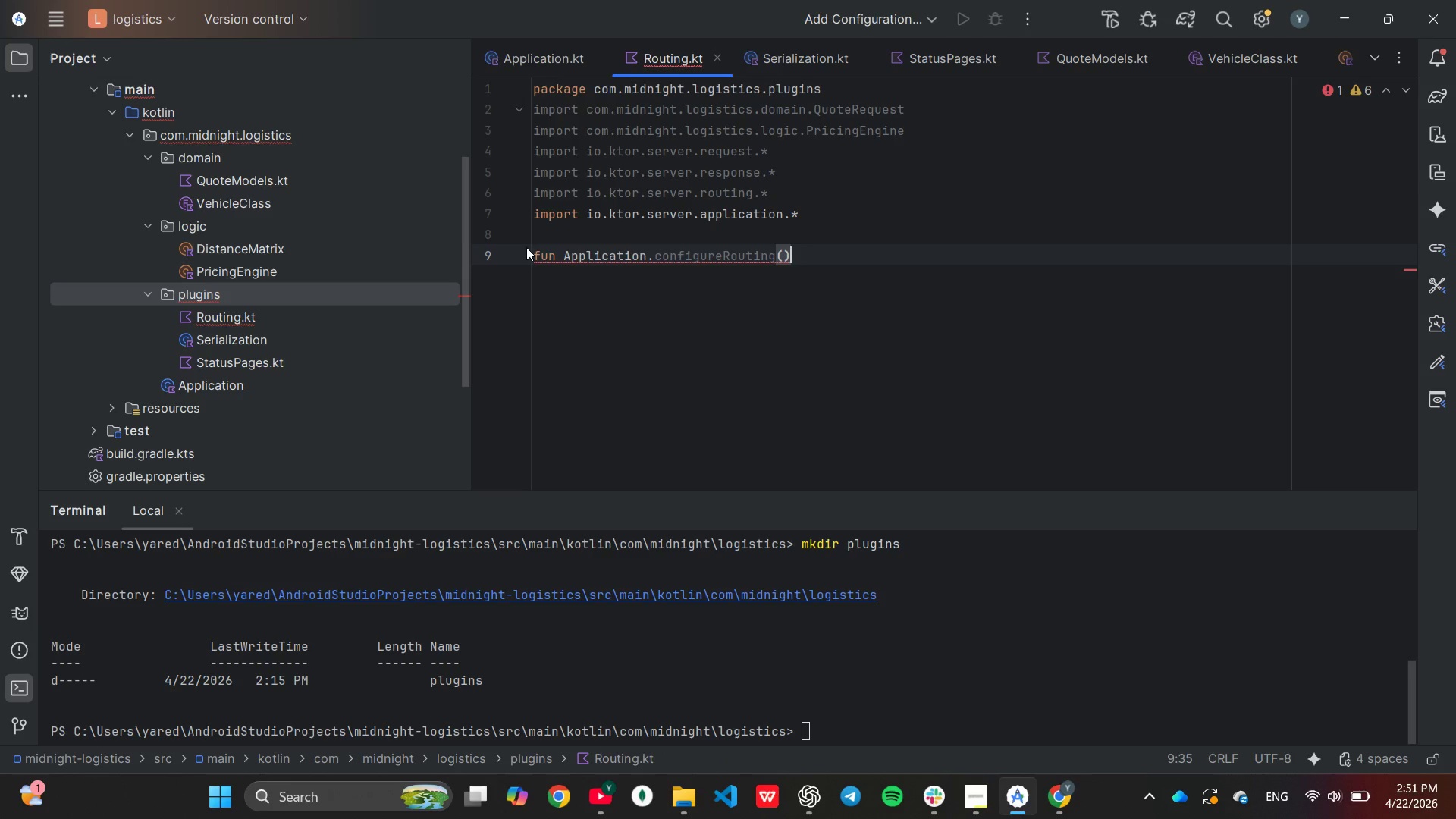 
key(Shift+ShiftLeft)
 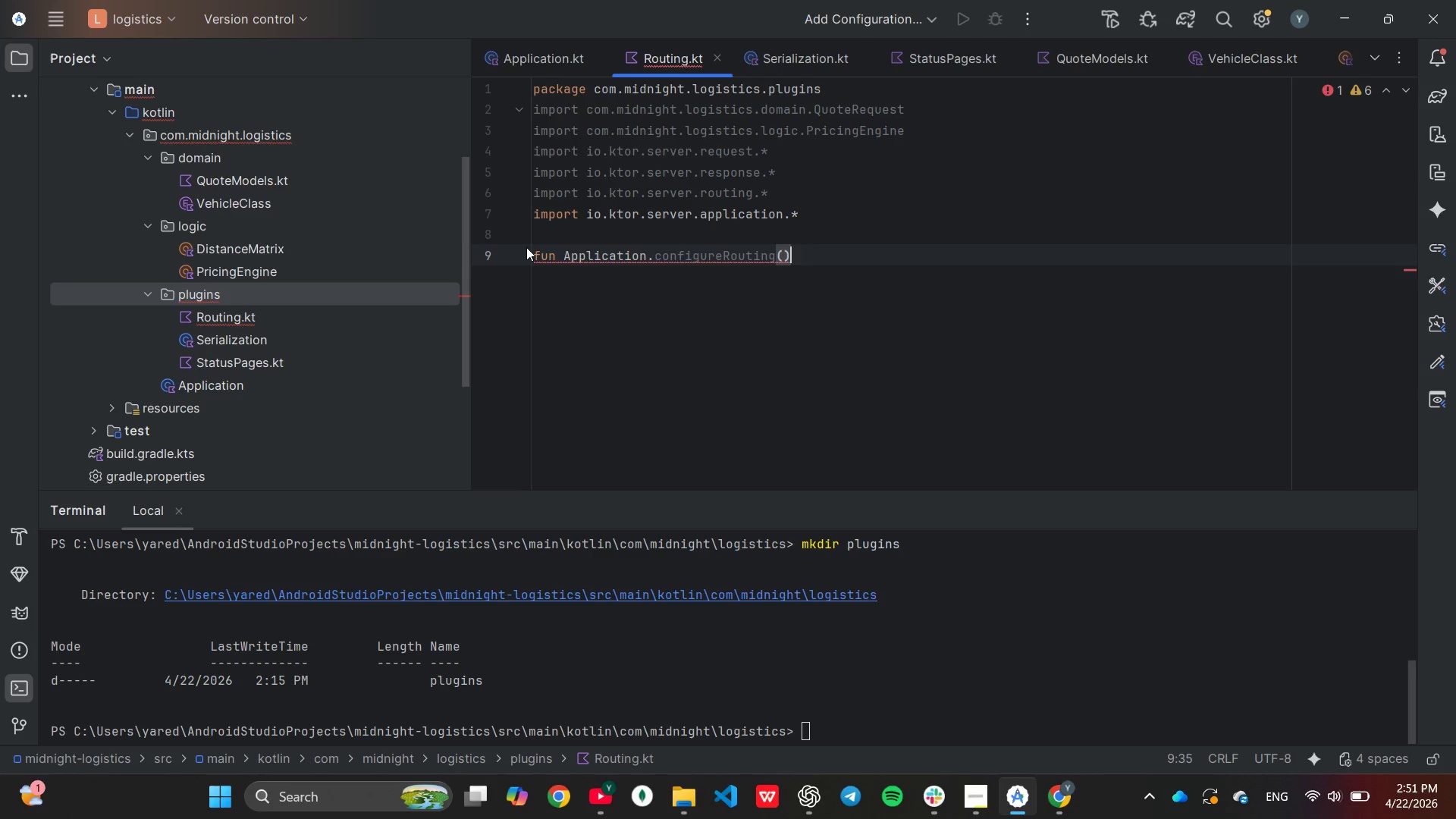 
key(Shift+BracketLeft)
 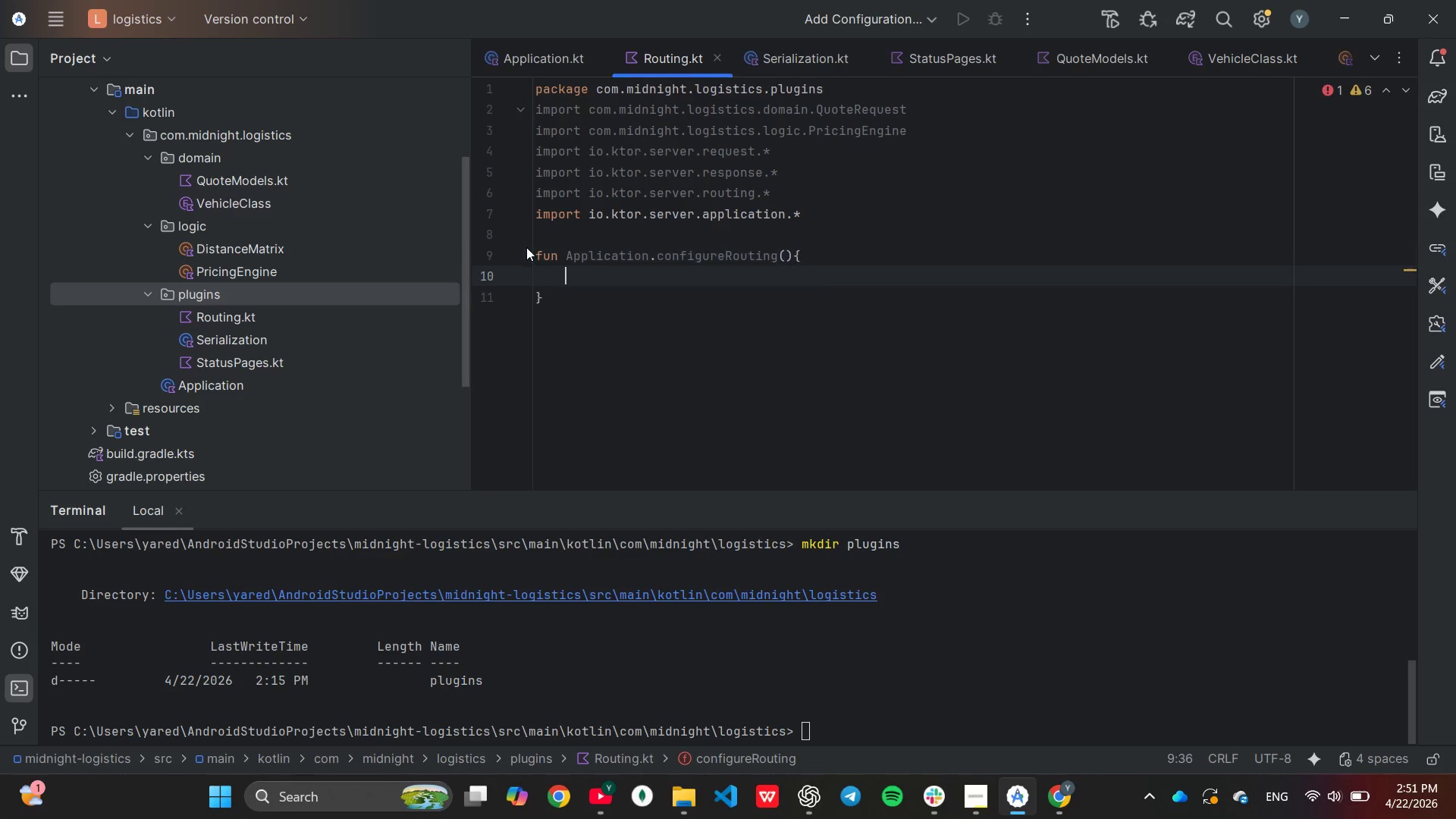 
key(Enter)
 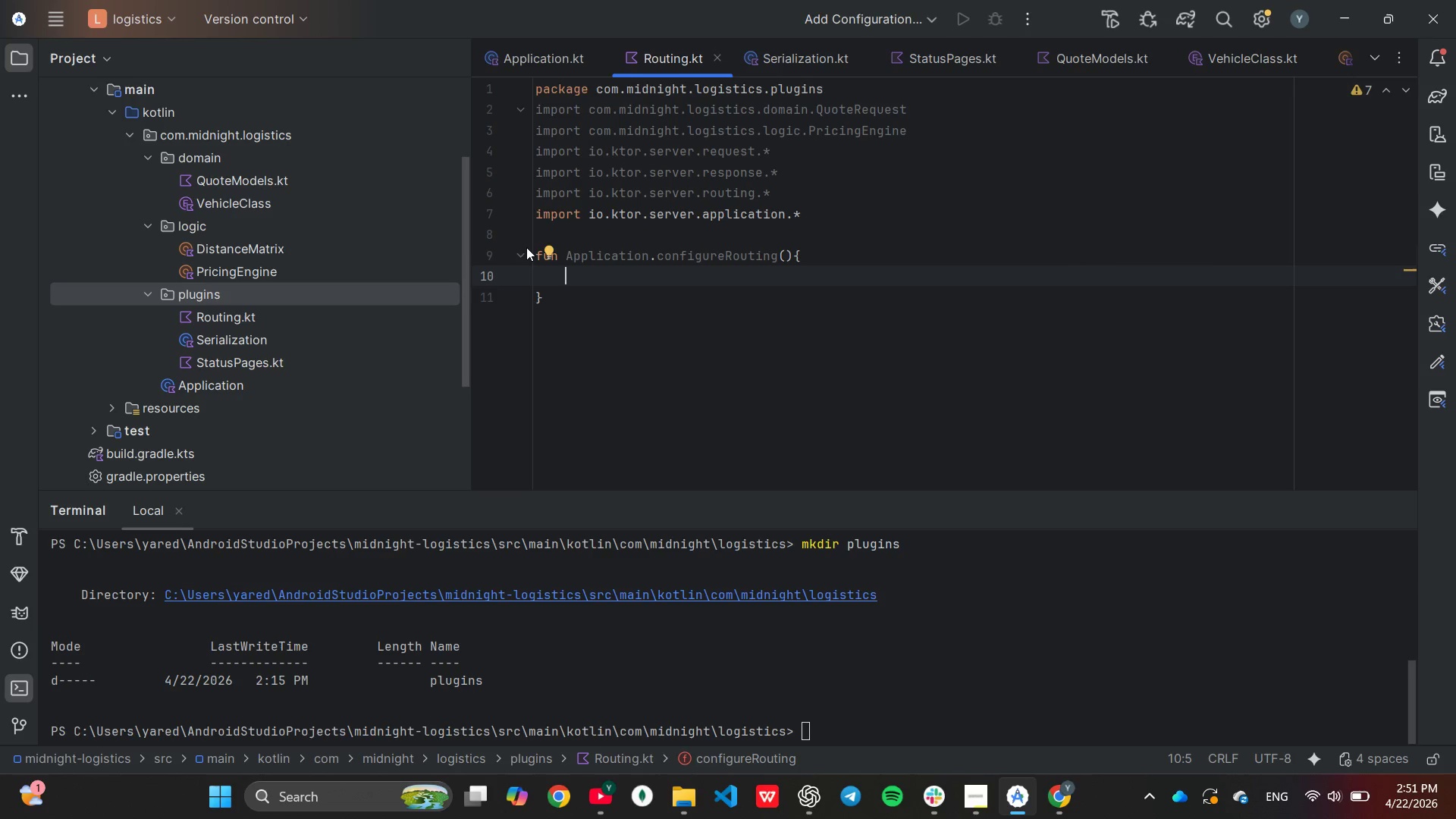 
type(routing{)
 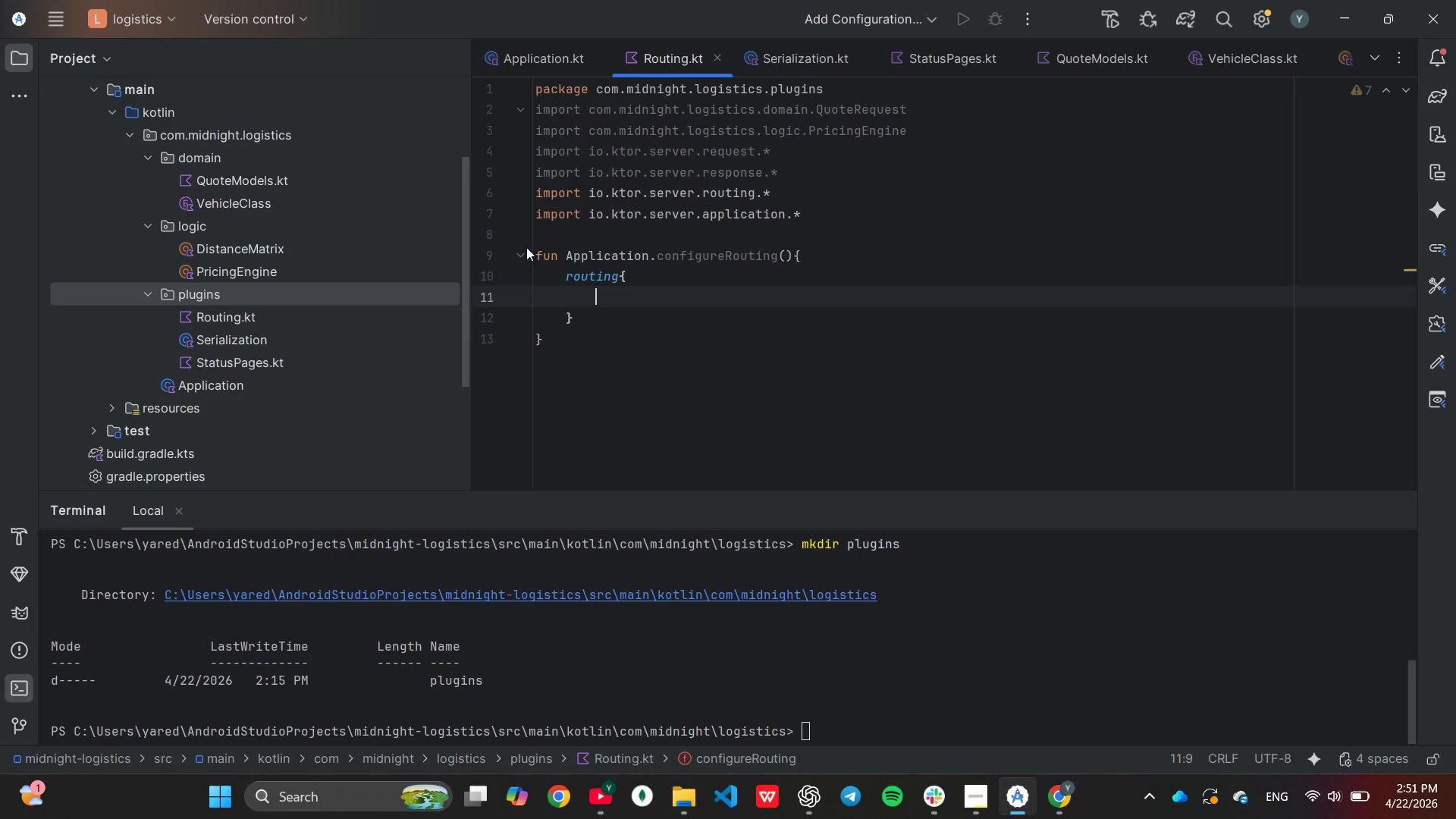 
 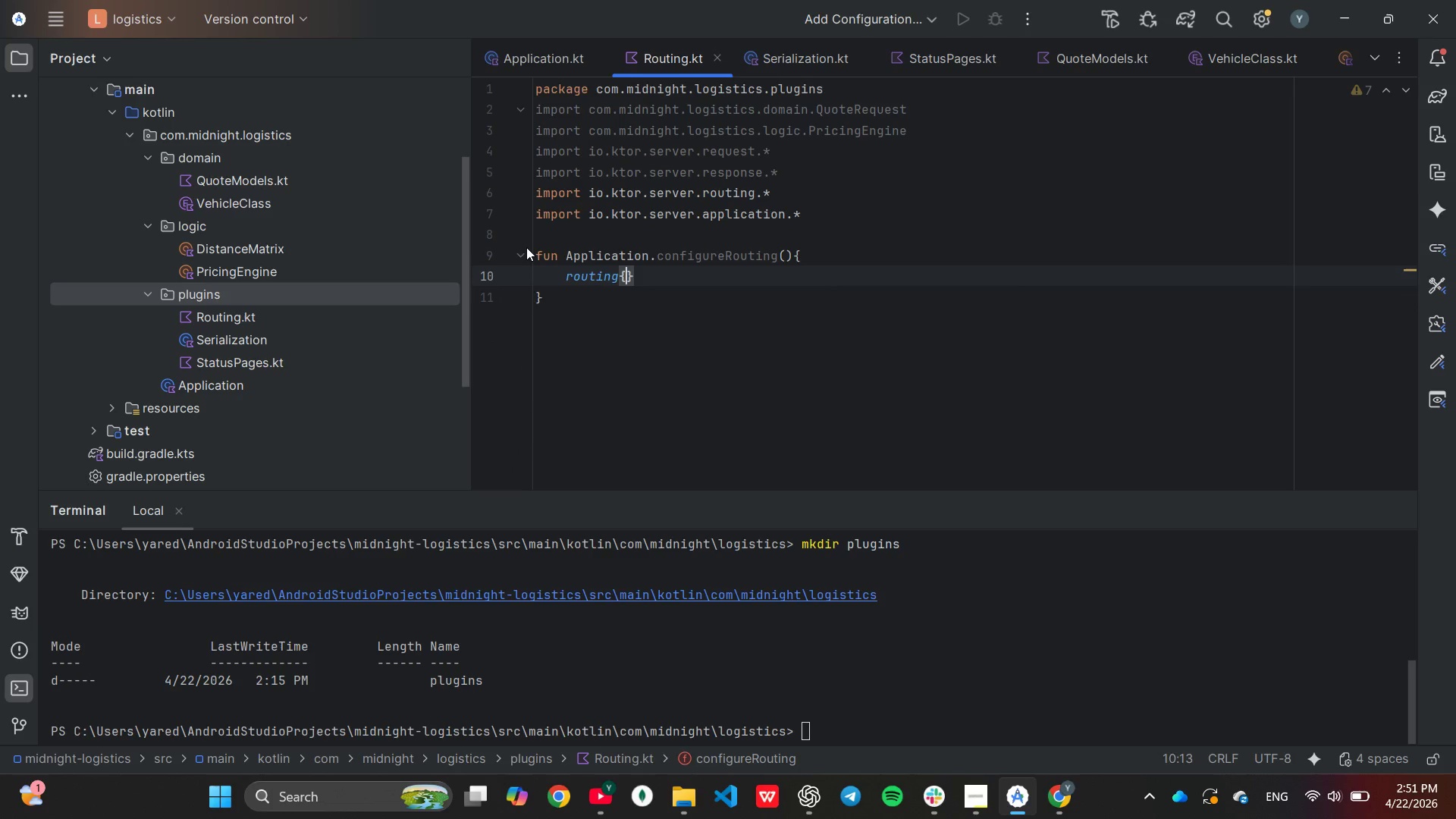 
key(Enter)
 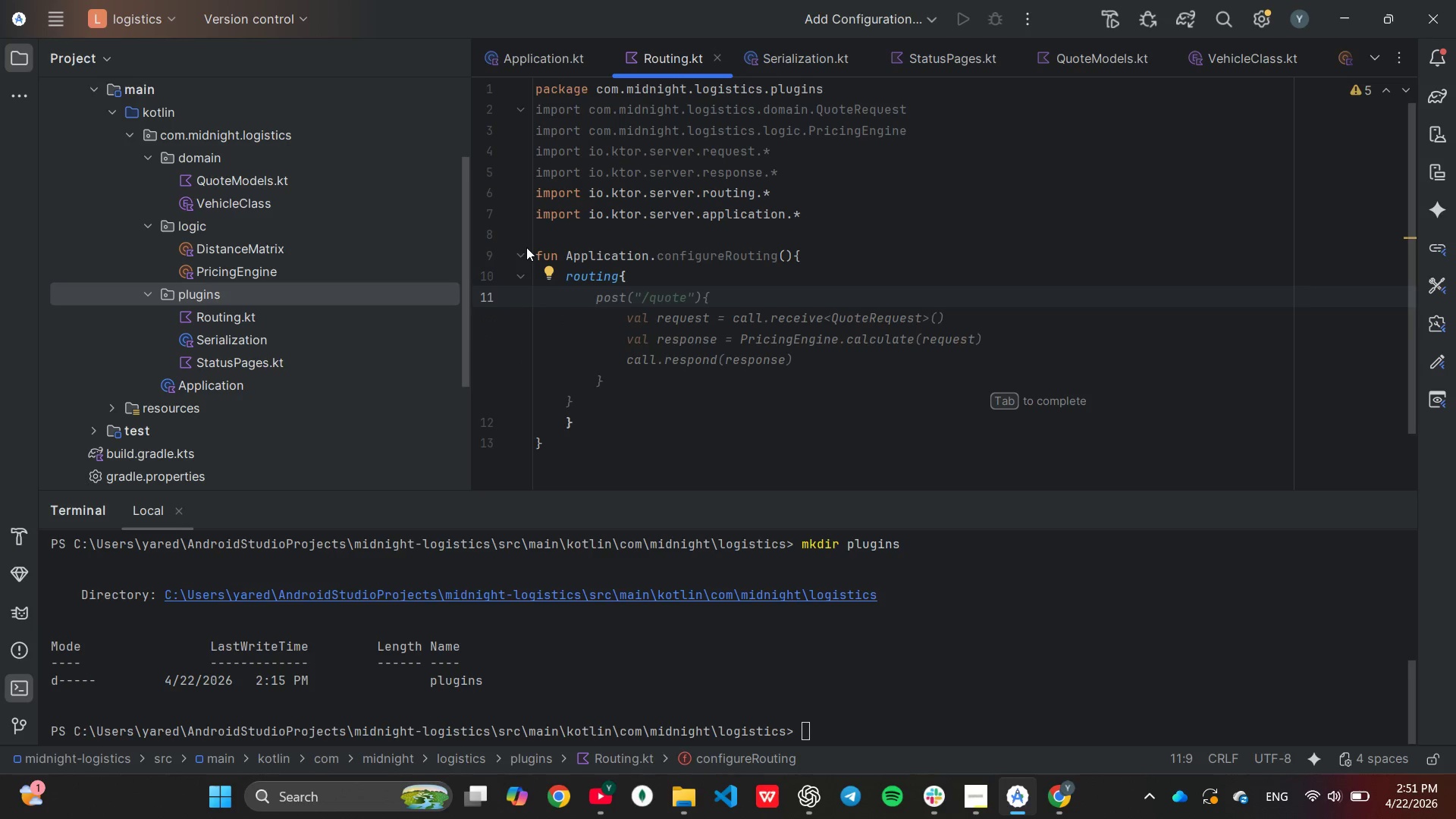 
type(gt("/)
 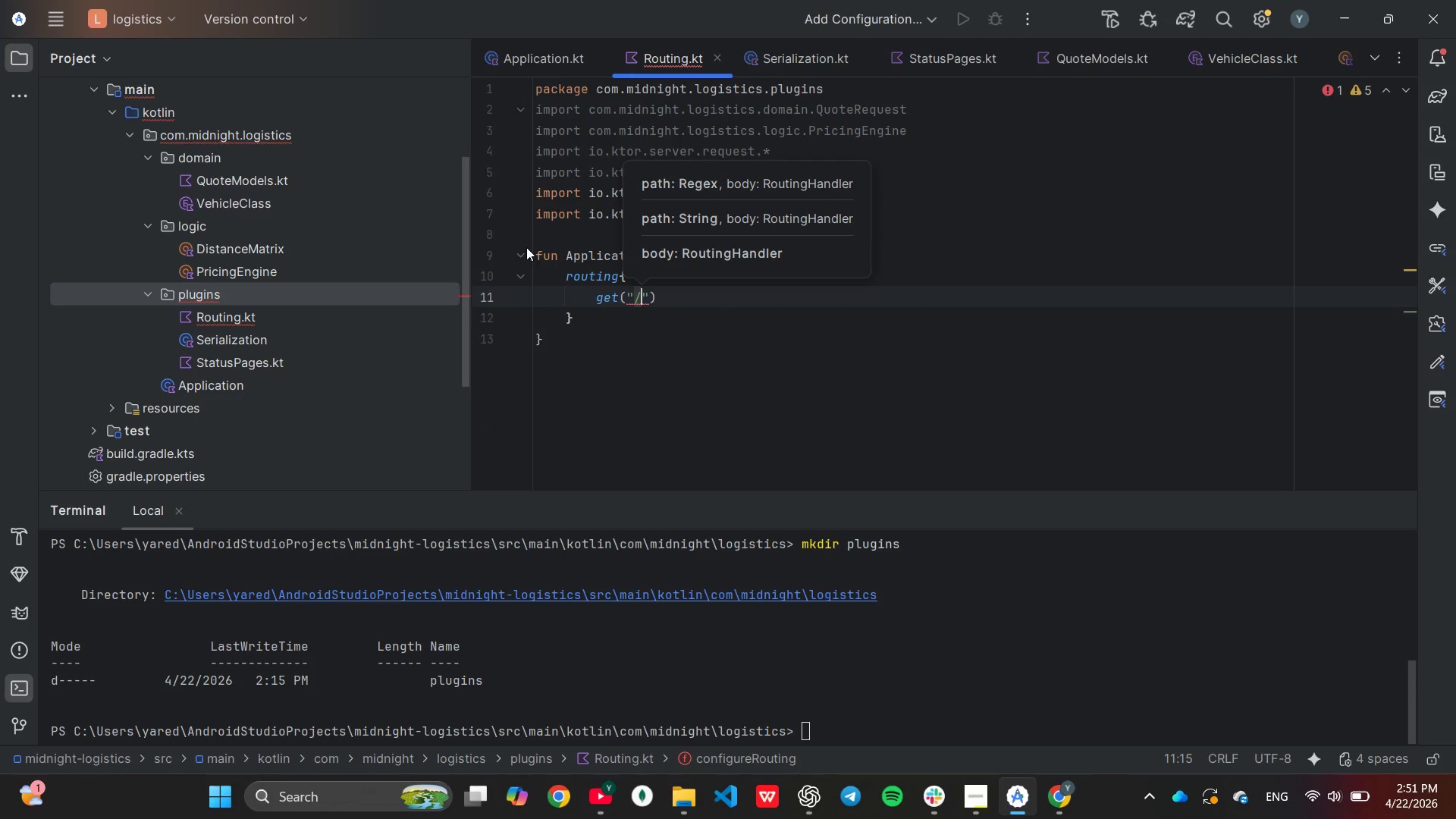 
hold_key(key=E, duration=0.33)
 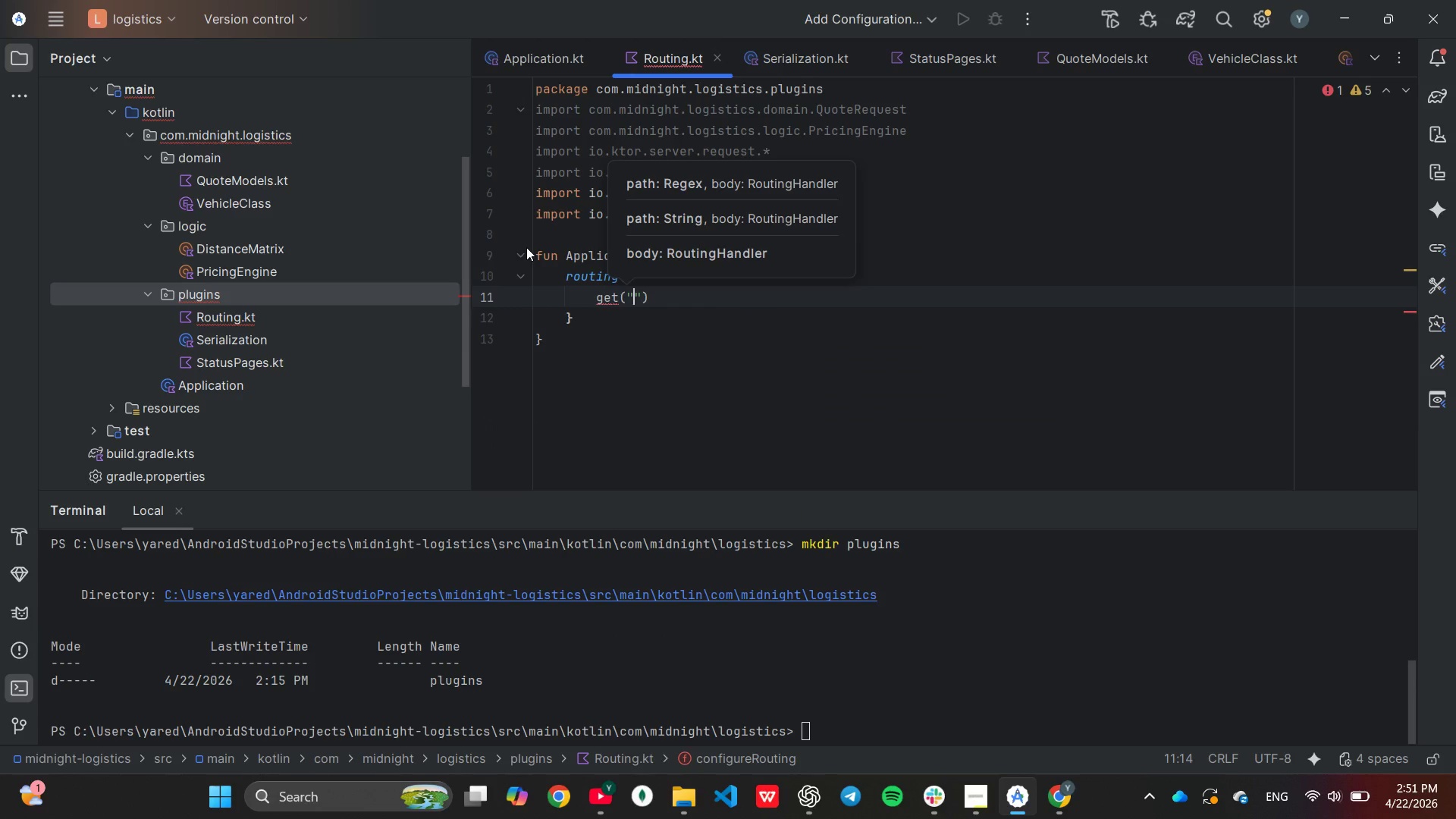 
key(ArrowRight)
 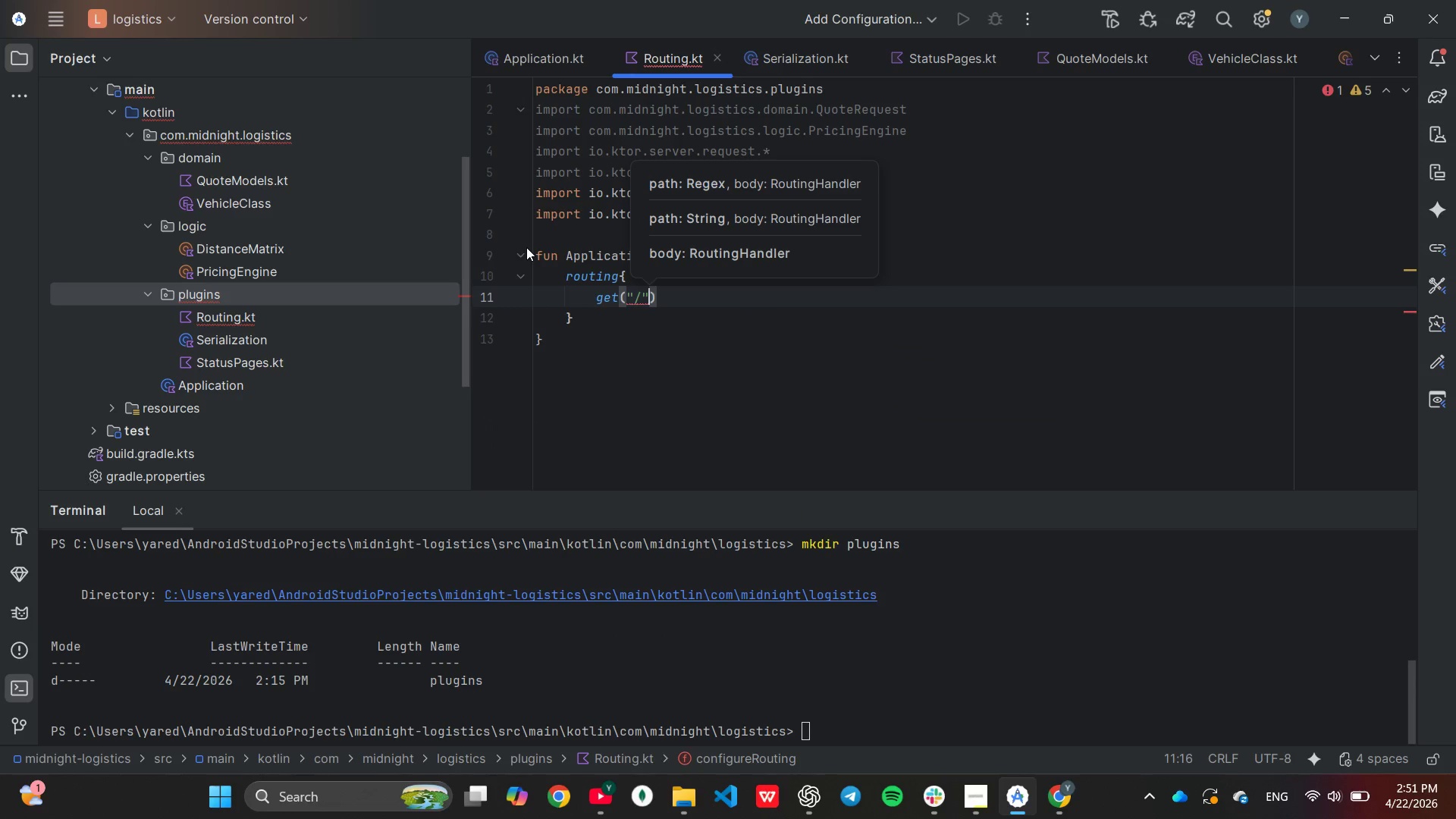 
key(ArrowRight)
 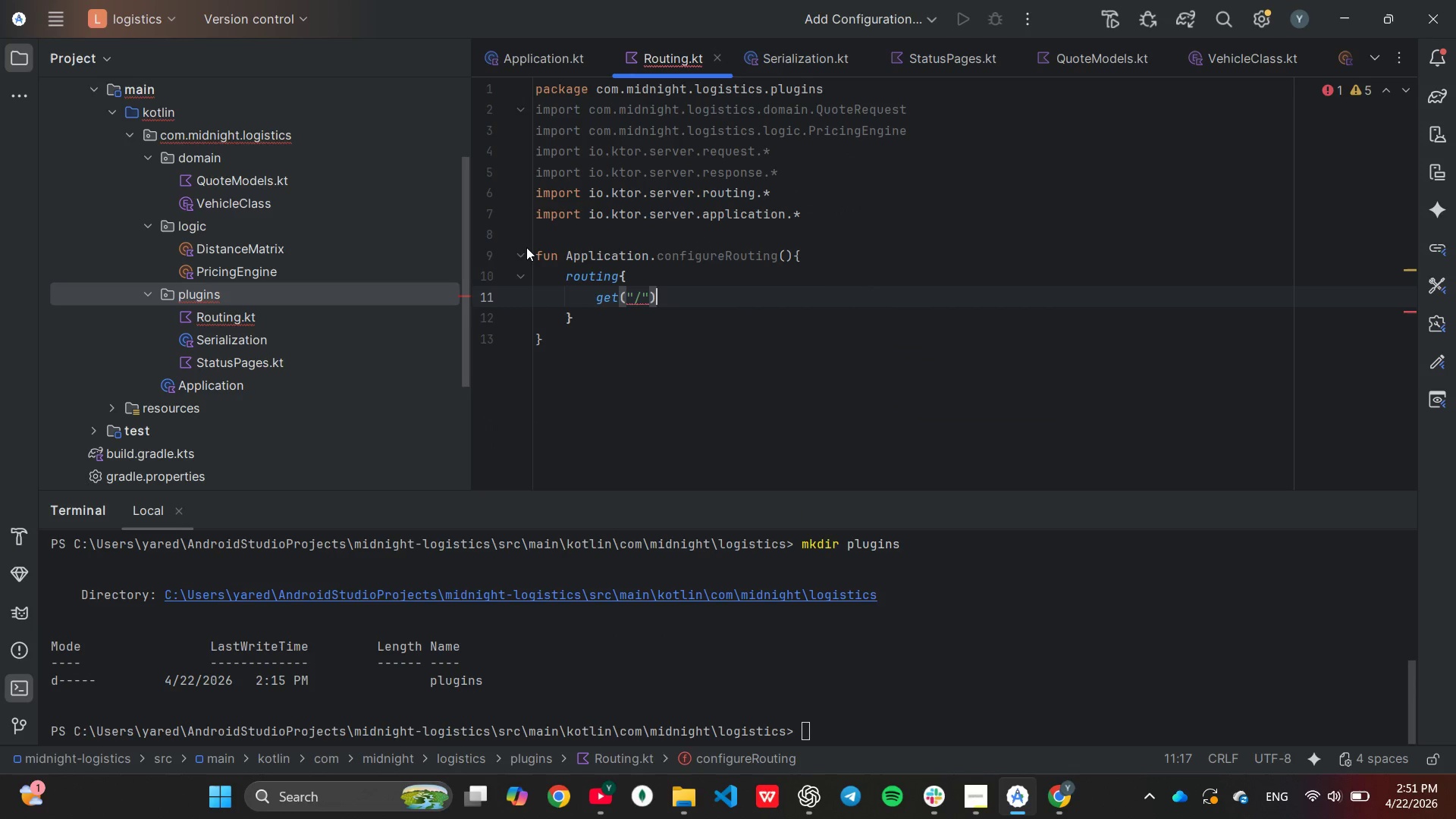 
key(Shift+BracketLeft)
 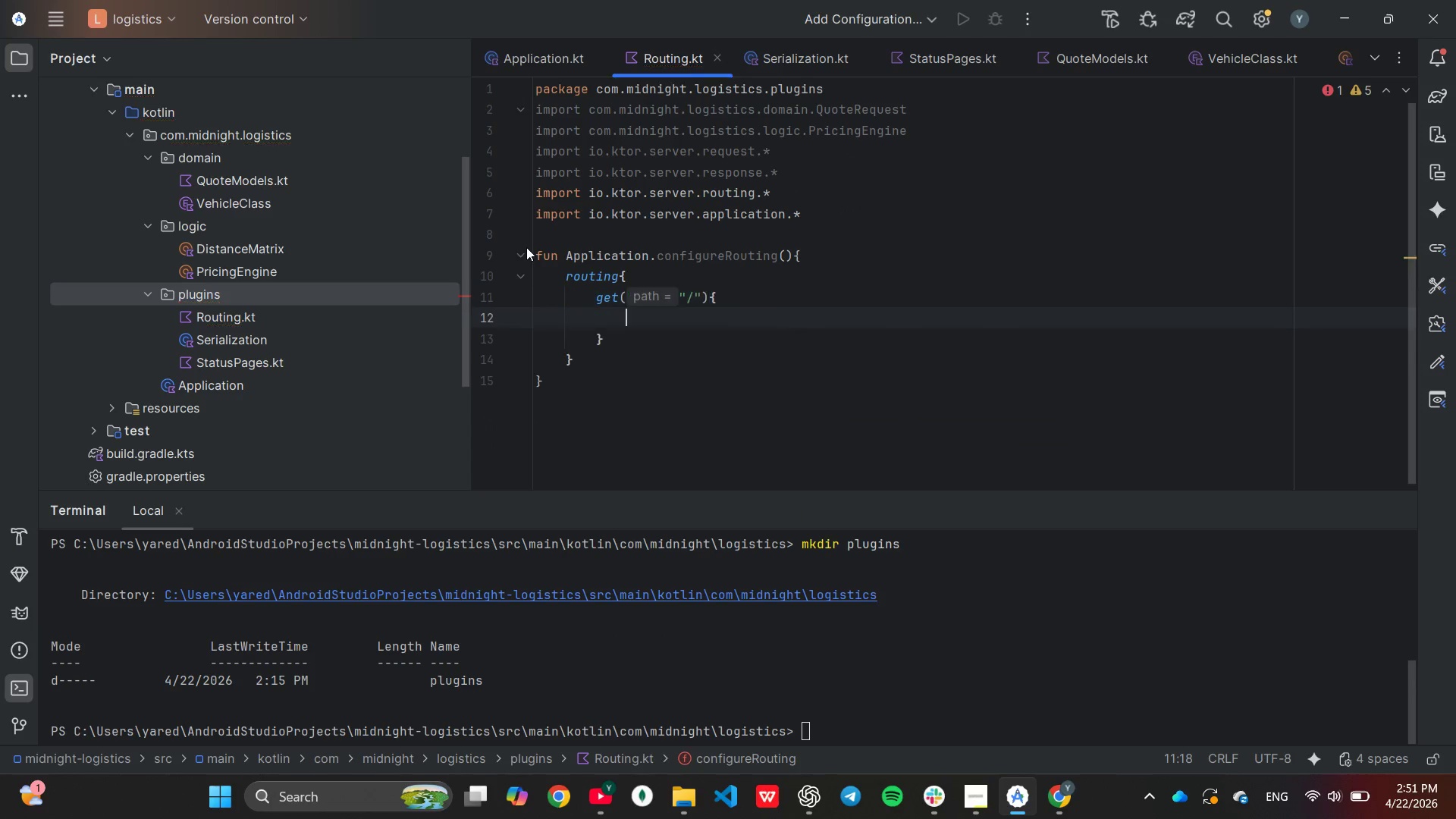 
key(Enter)
 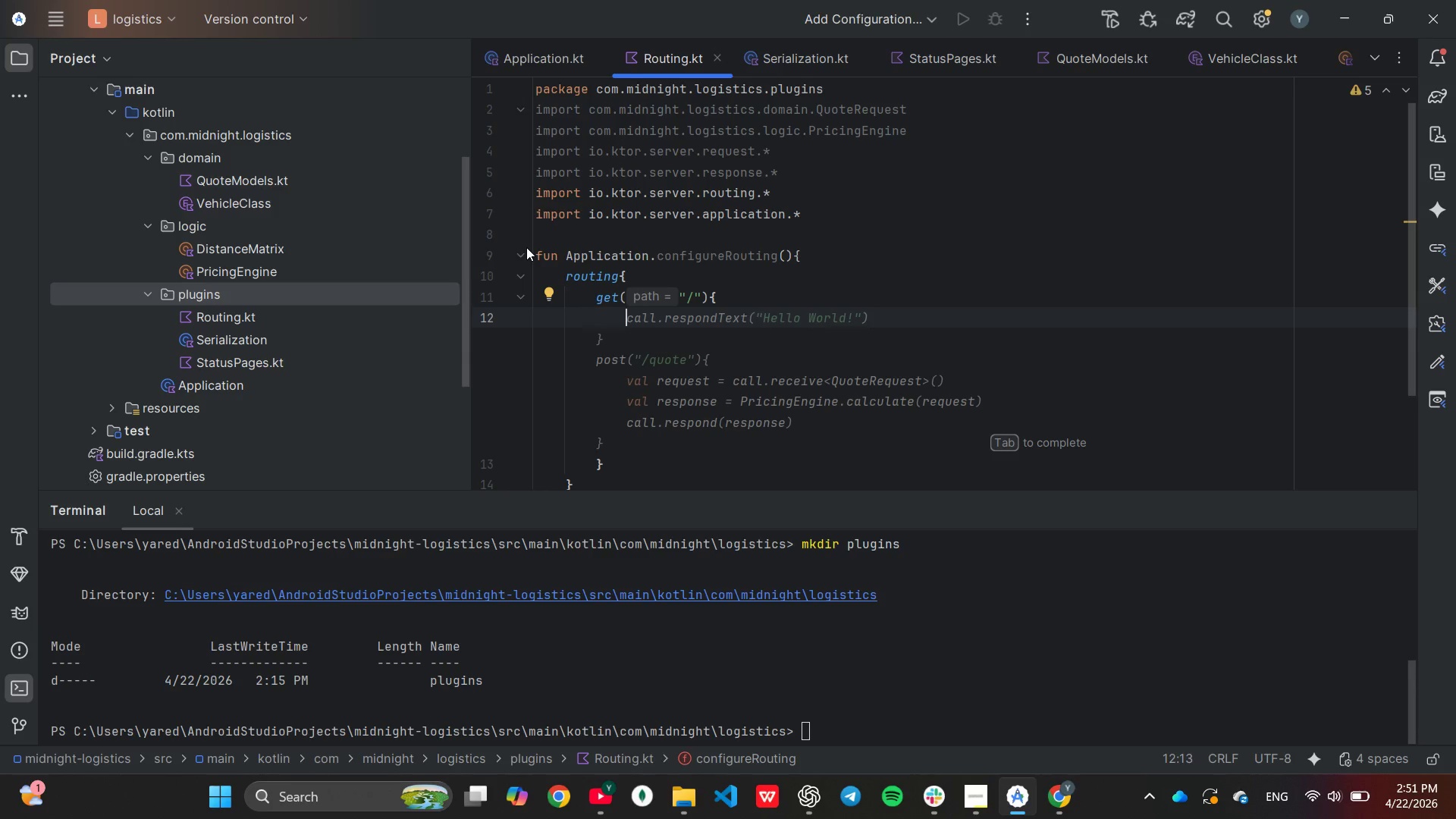 
wait(5.42)
 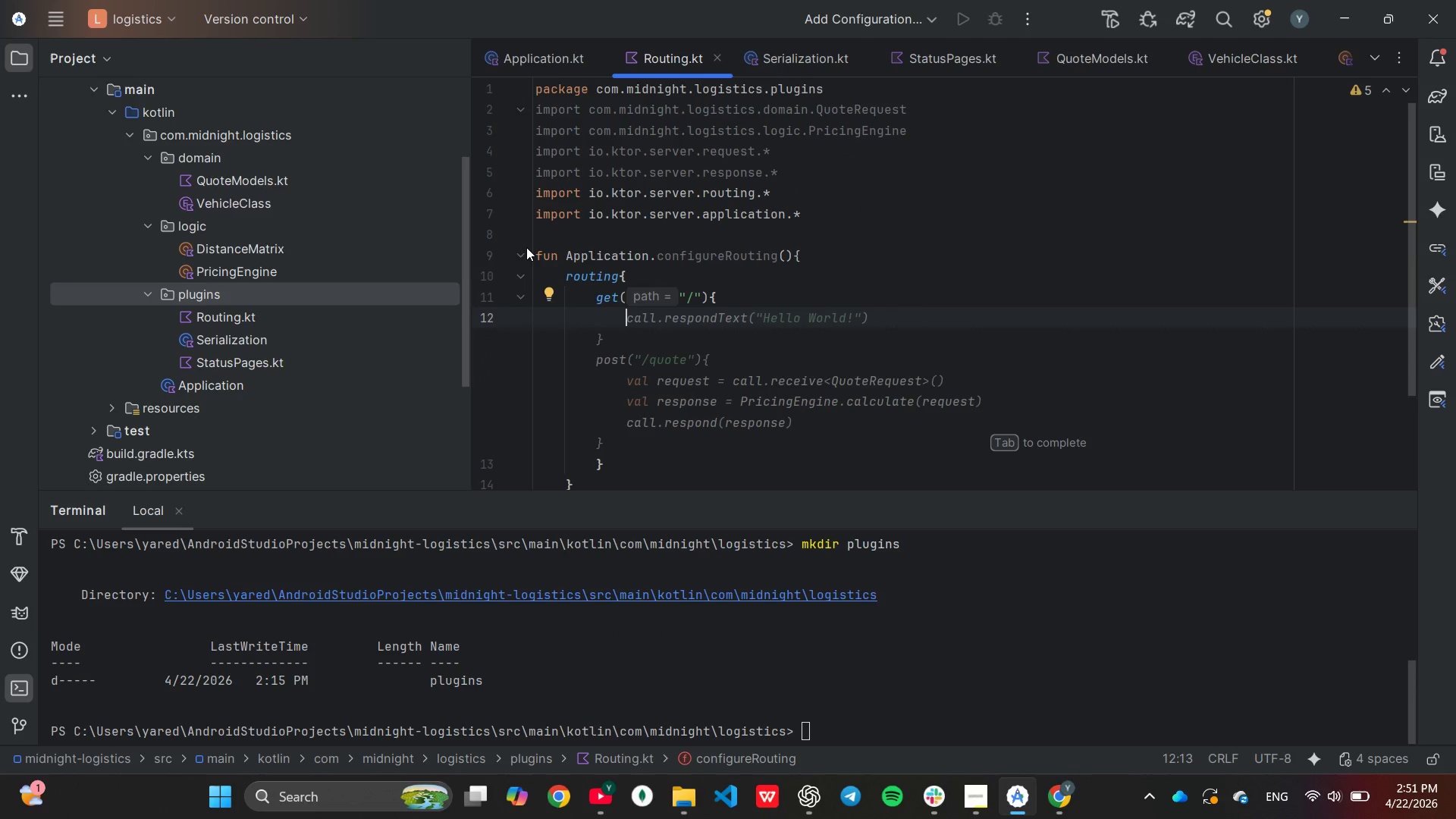 
key(Tab)
 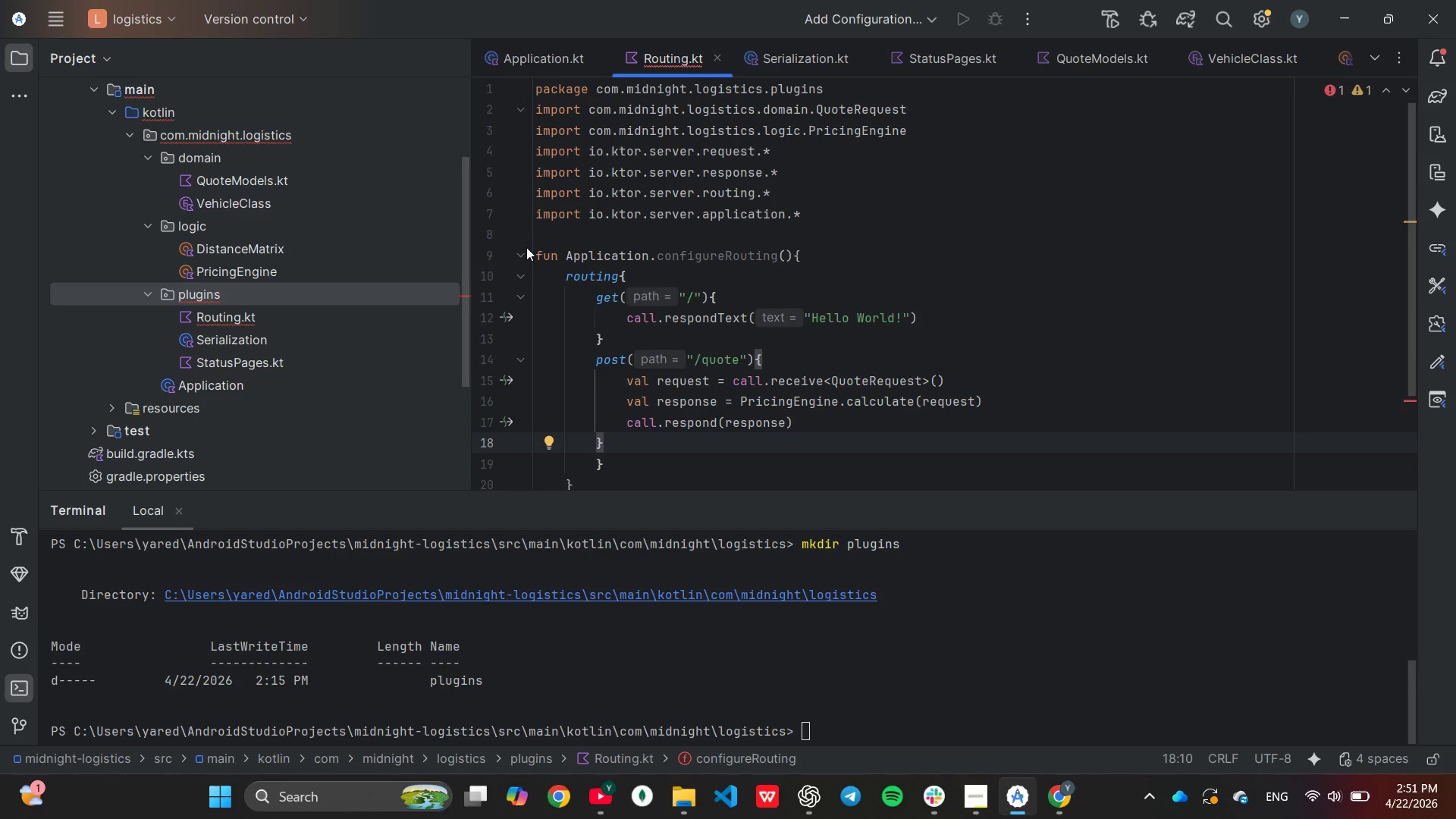 
scroll: coordinate [707, 306], scroll_direction: down, amount: 1.0
 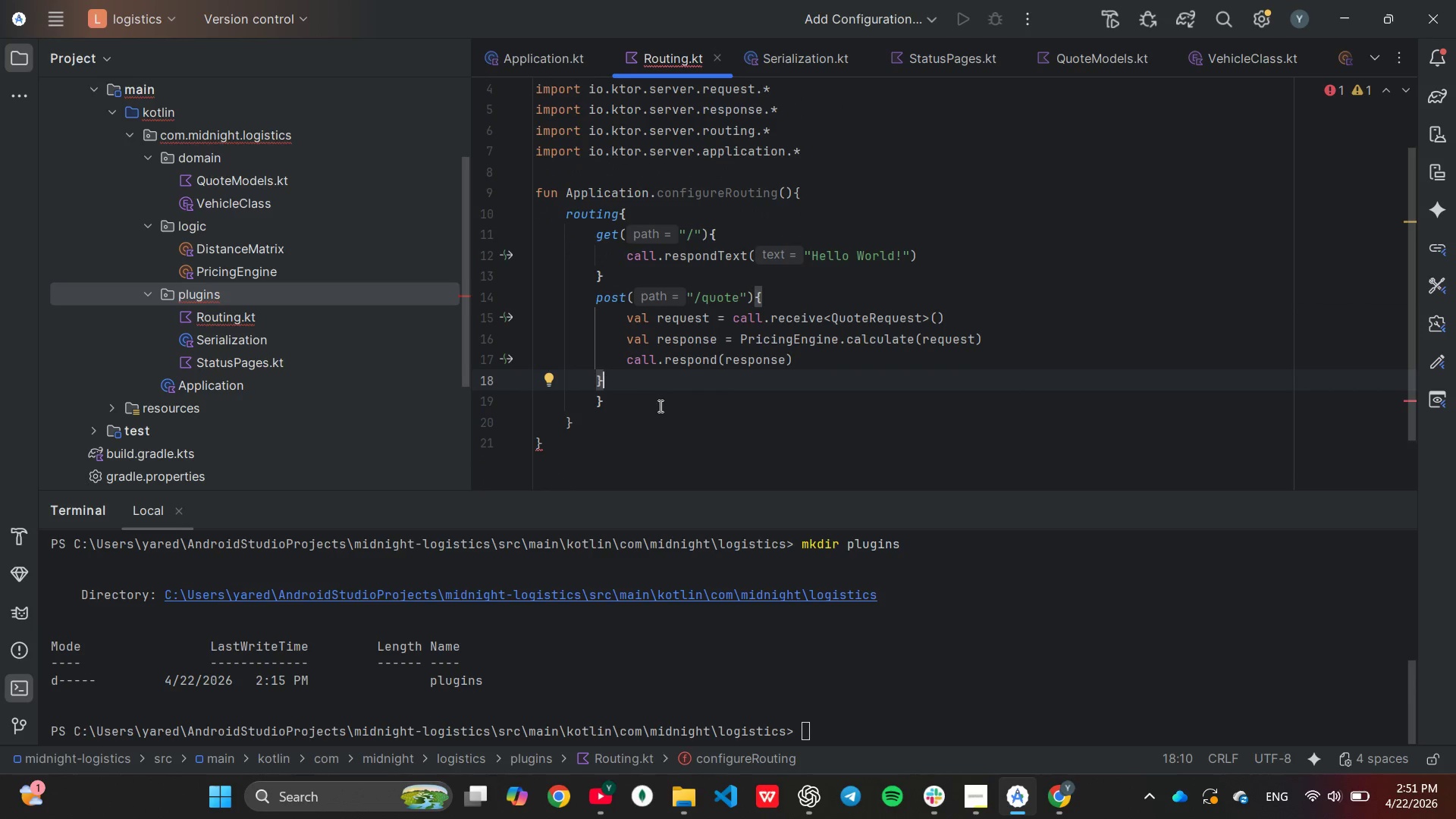 
left_click([659, 406])
 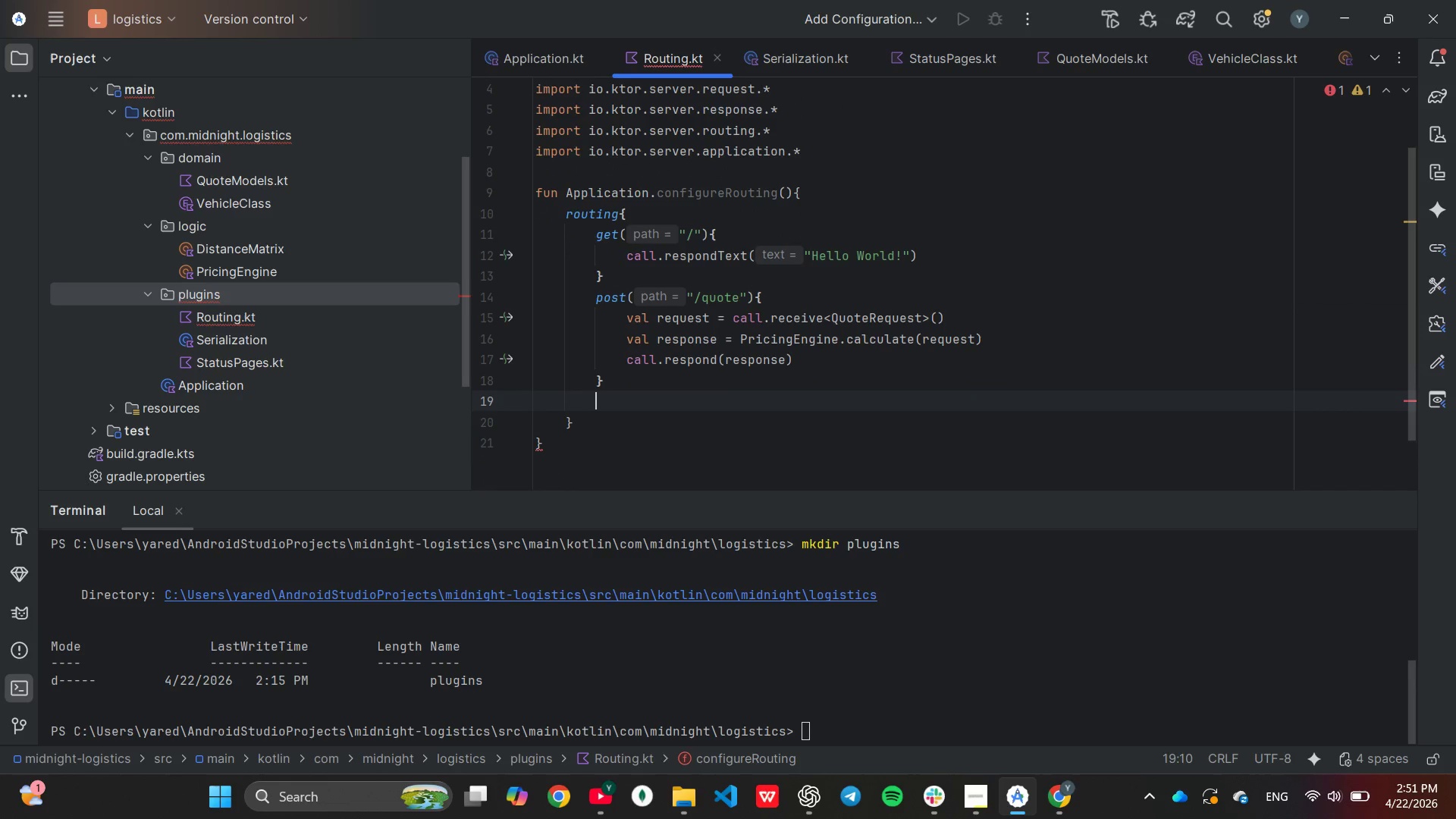 
key(Backspace)
 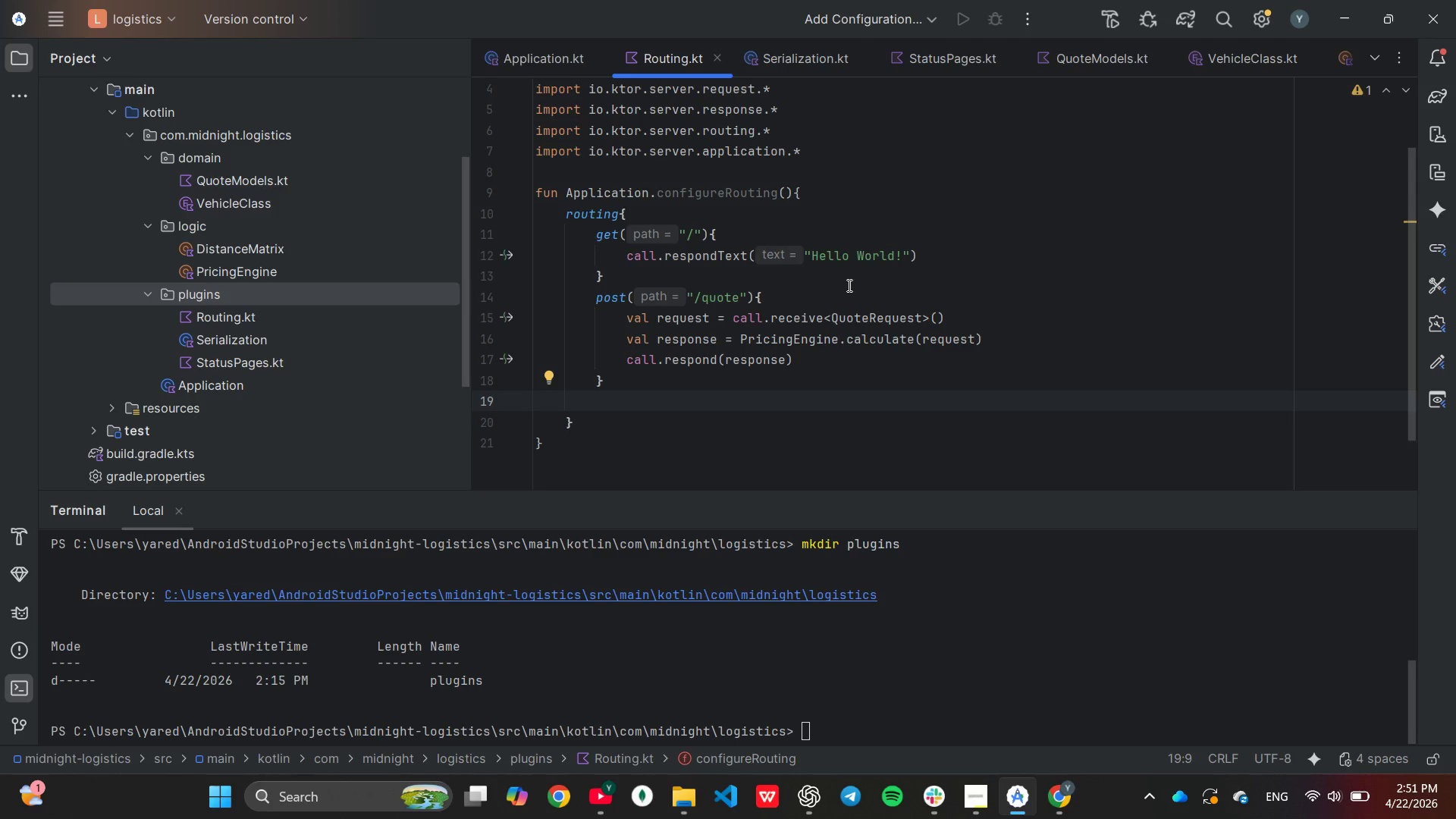 
wait(7.03)
 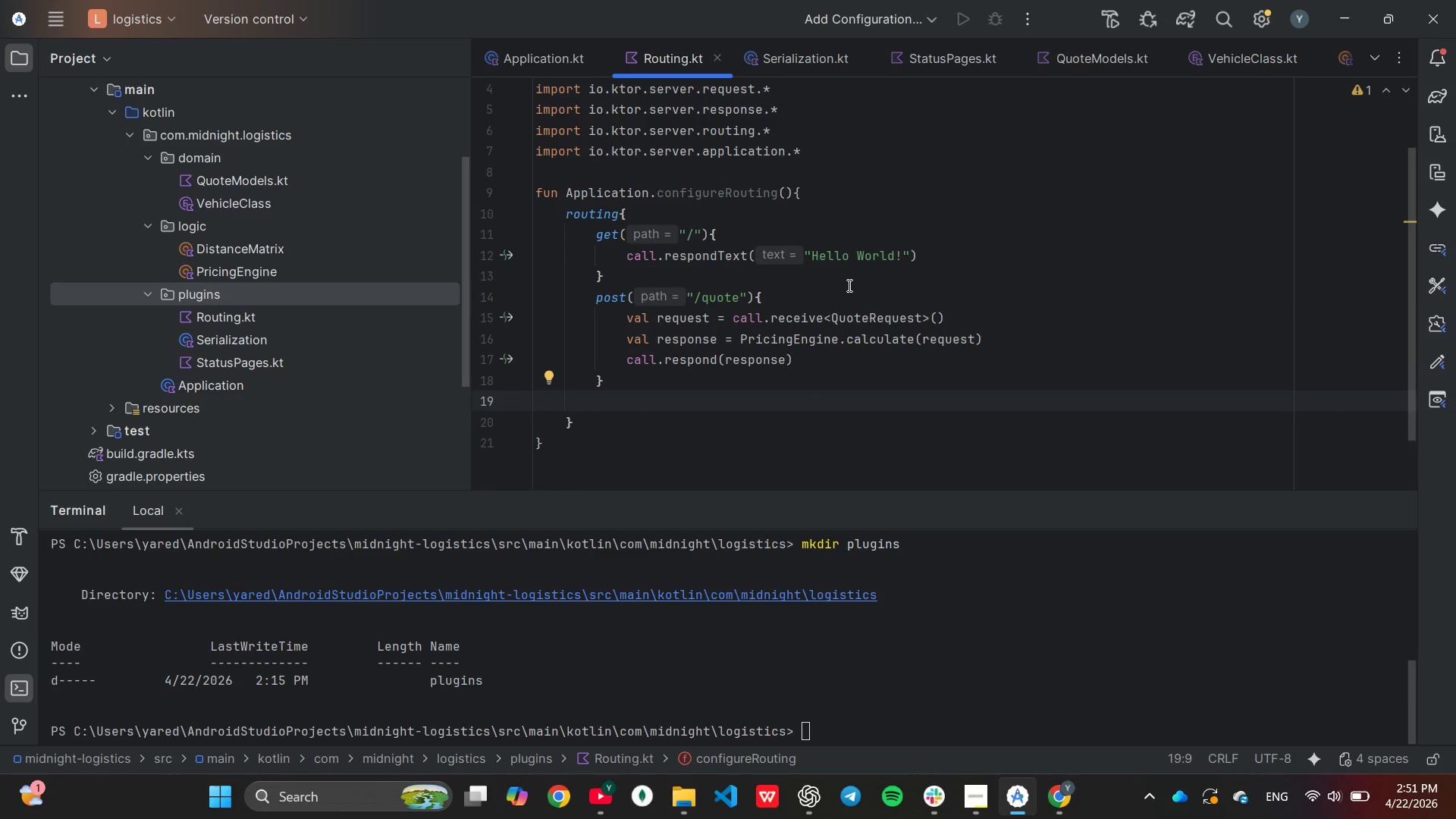 
left_click([902, 259])
 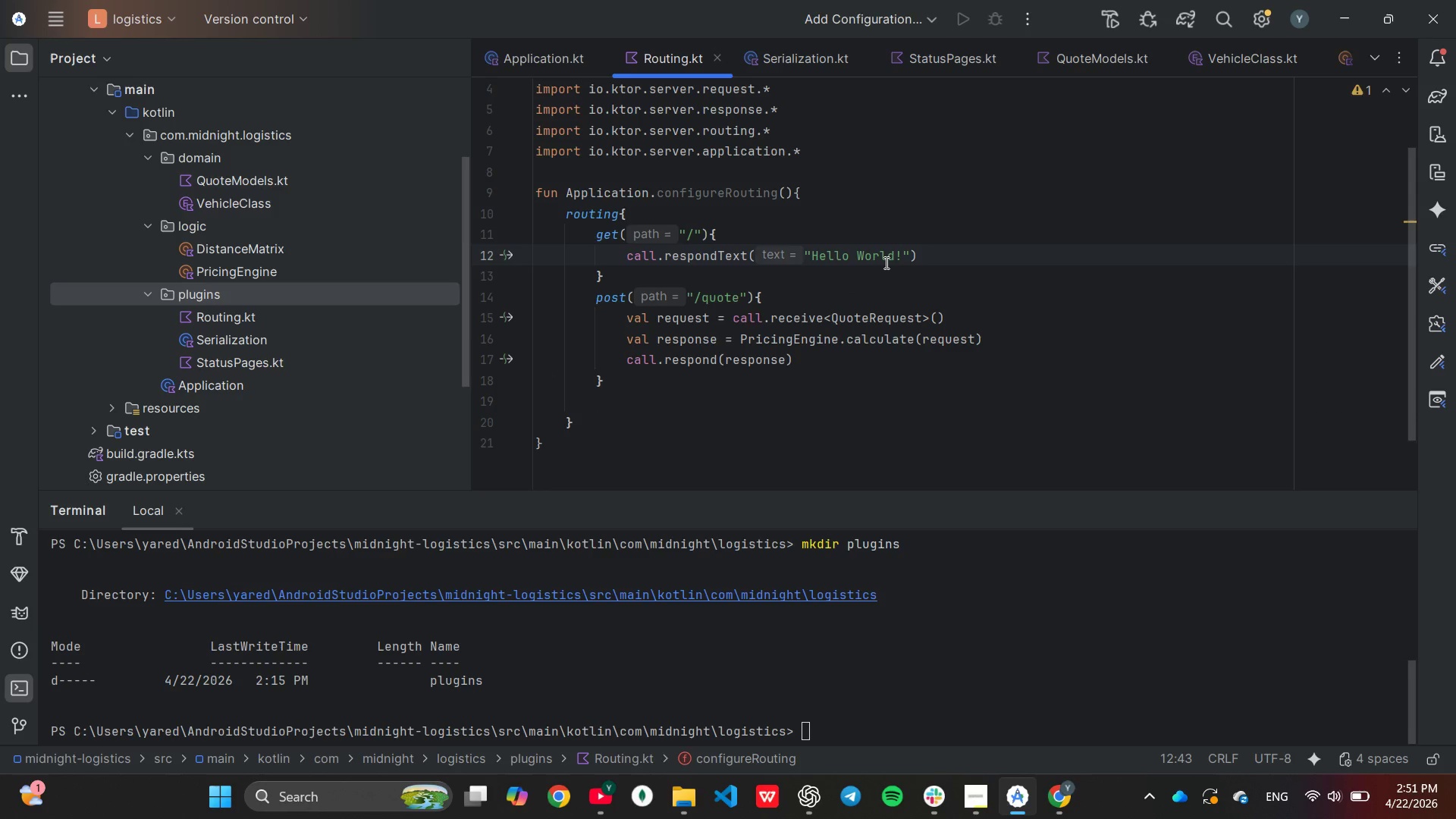 
key(ArrowLeft)
 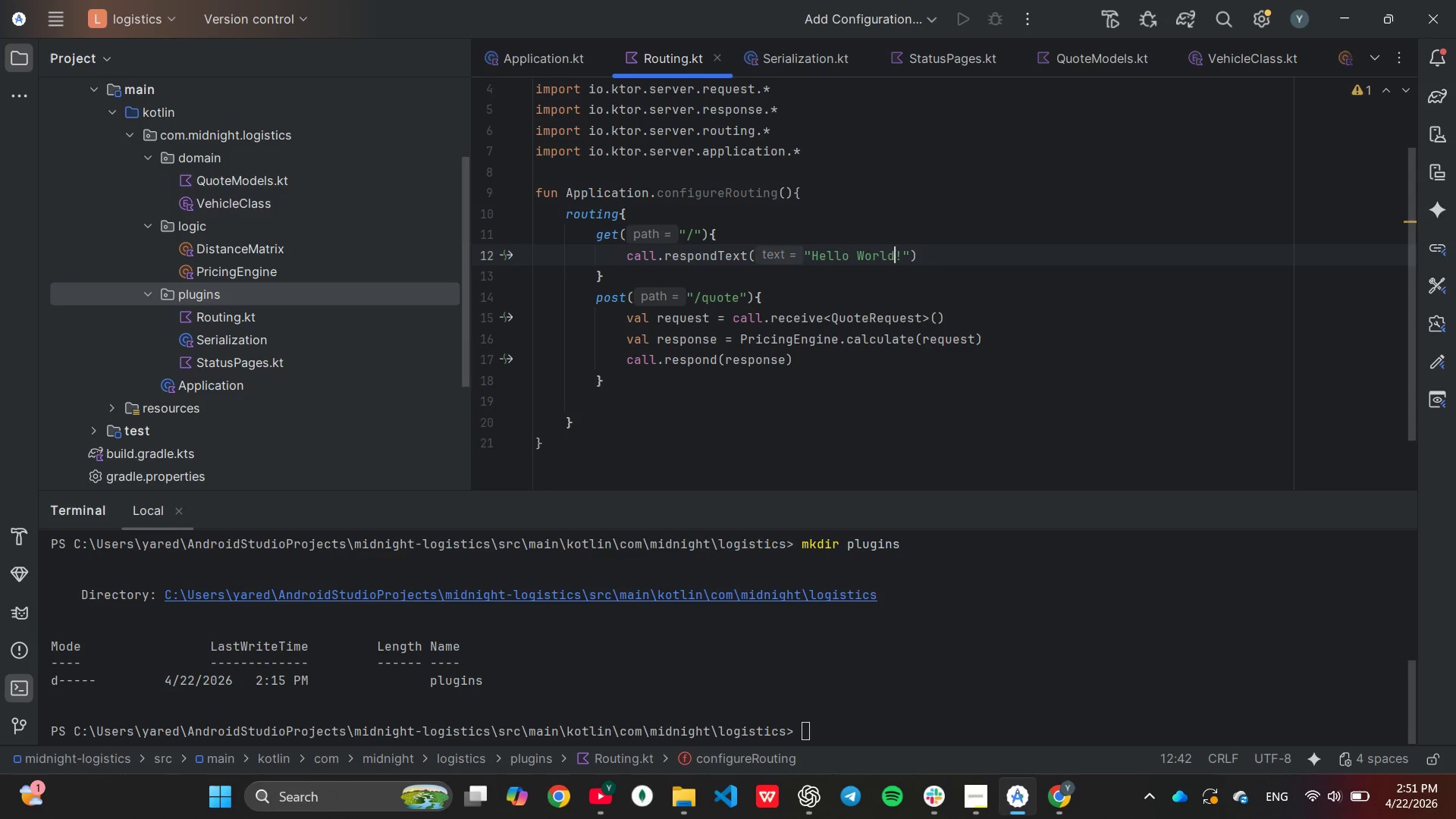 
hold_key(key=Backspace, duration=0.66)
 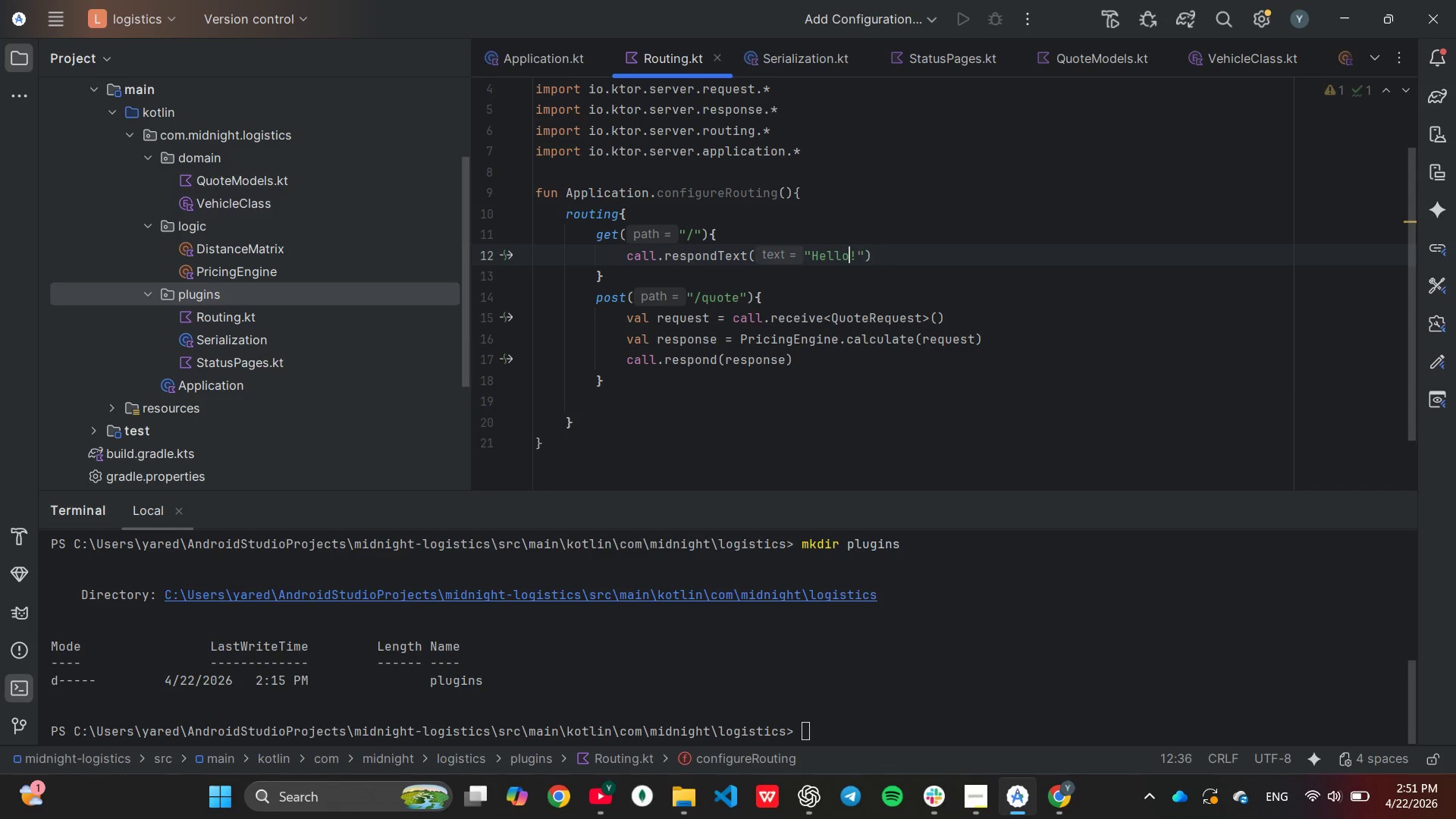 
hold_key(key=Backspace, duration=0.58)
 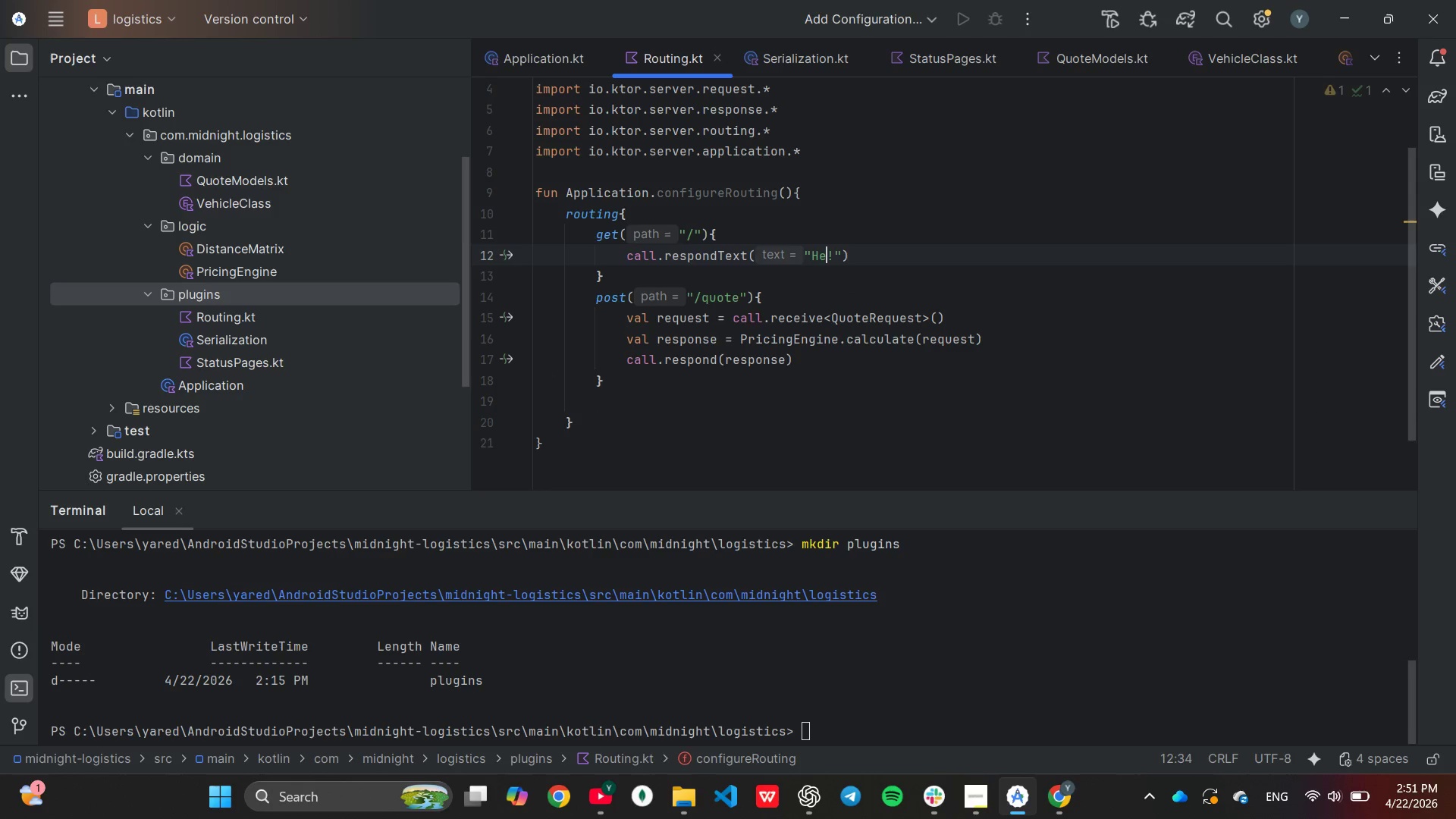 
key(Backspace)
key(Backspace)
key(Backspace)
type(Mif)
key(Backspace)
type(dnight Logistics Quote API is Online)
 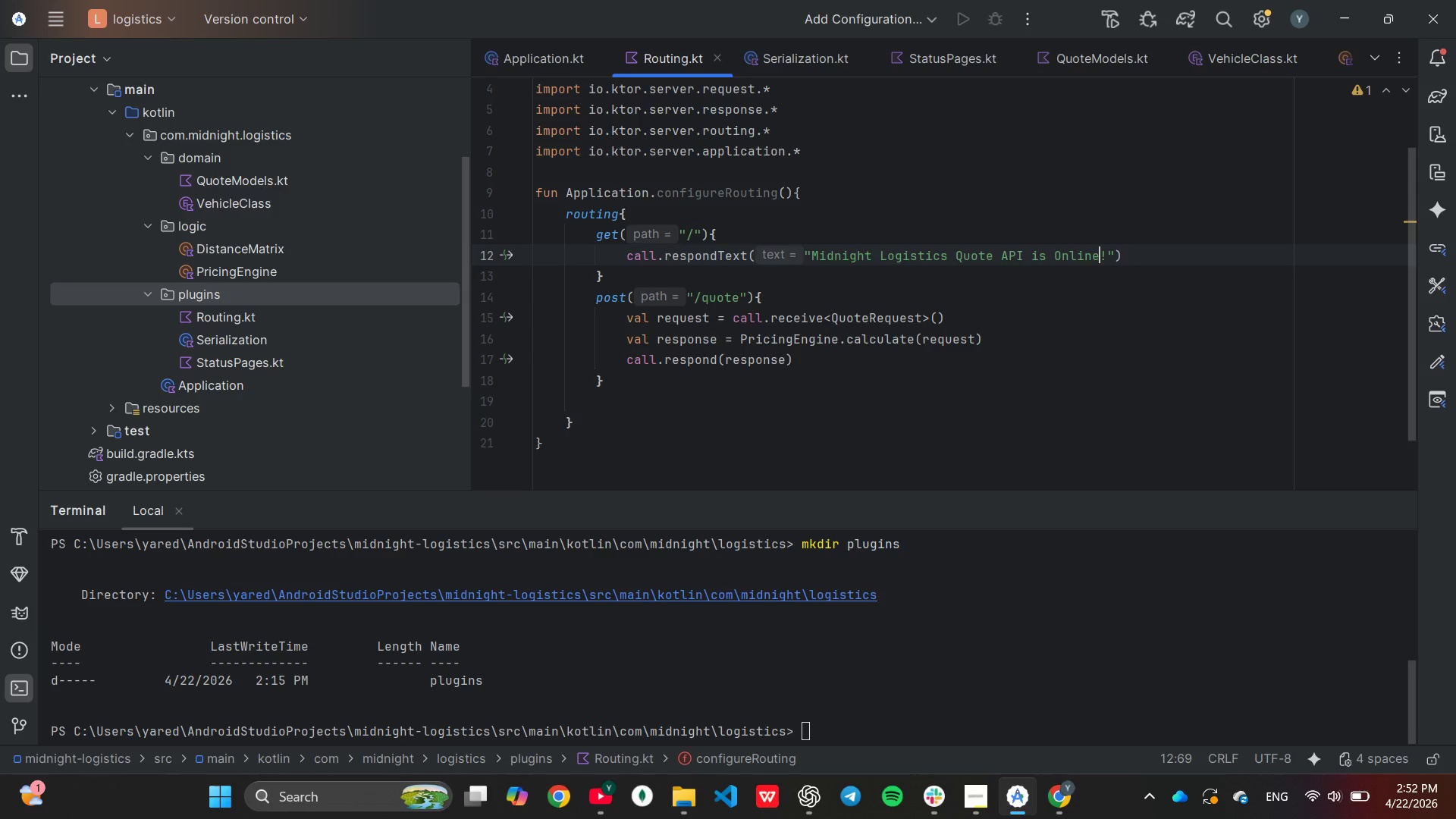 
key(ArrowRight)
 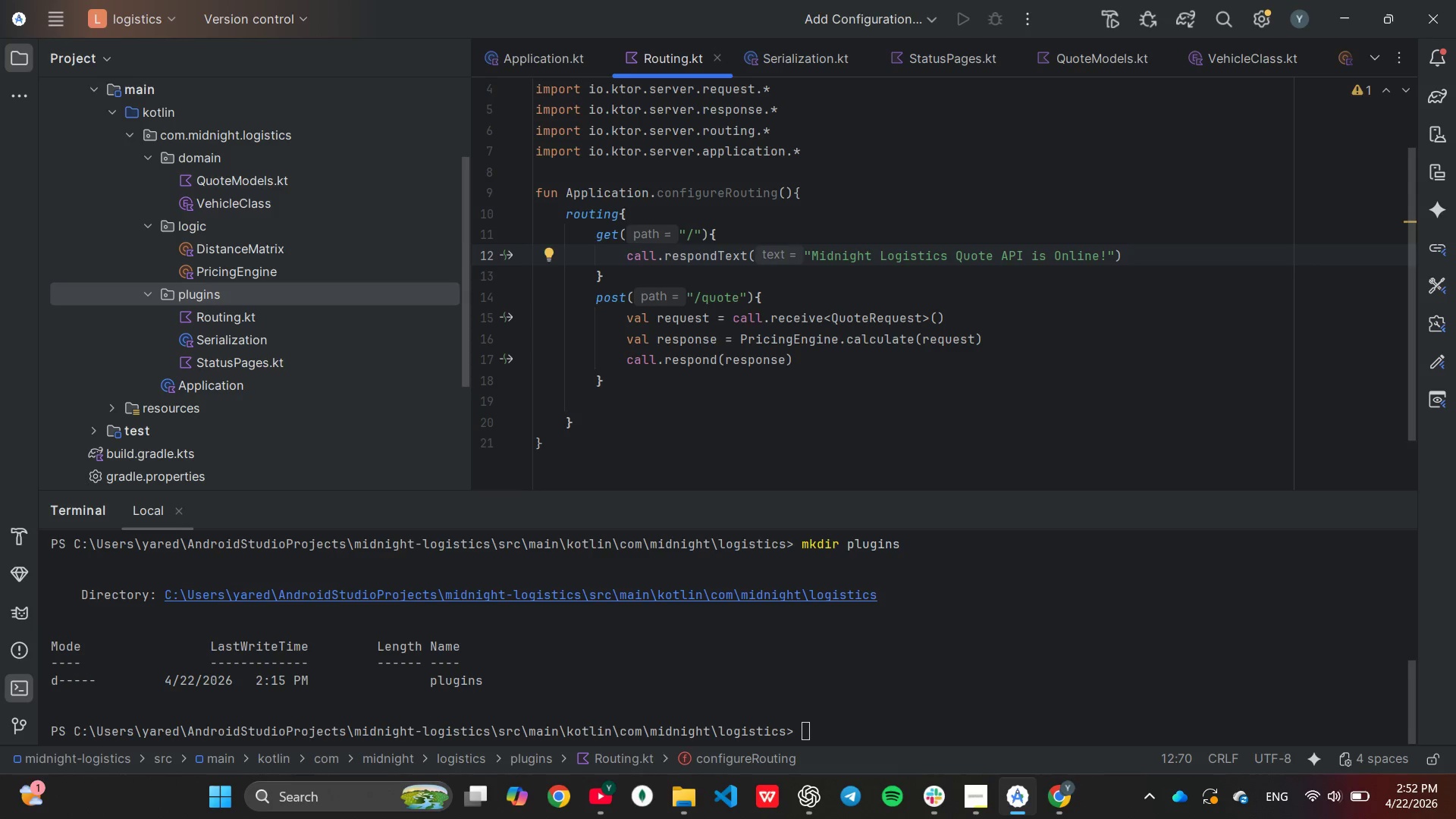 
key(Backspace)
 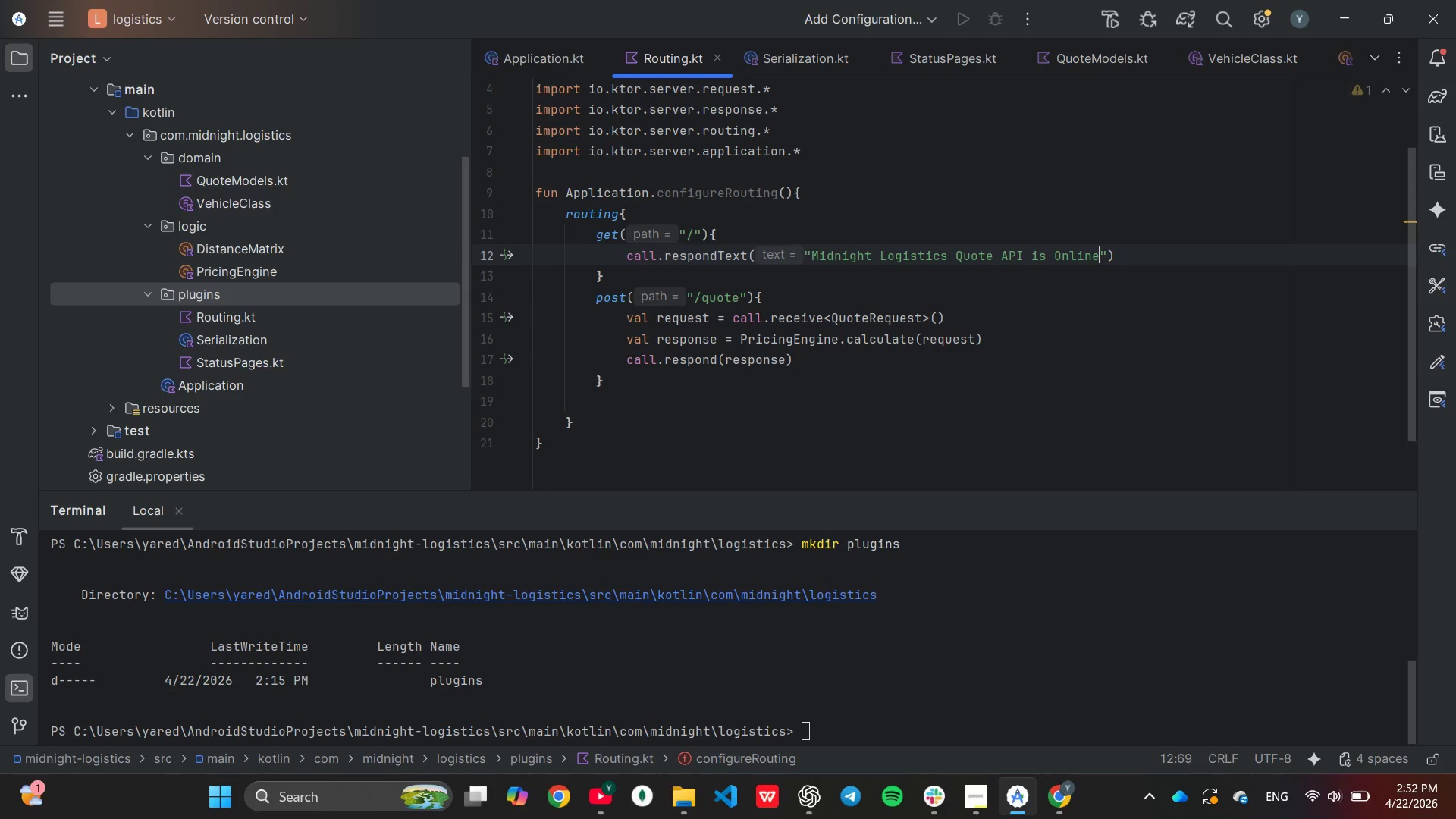 
key(Period)
 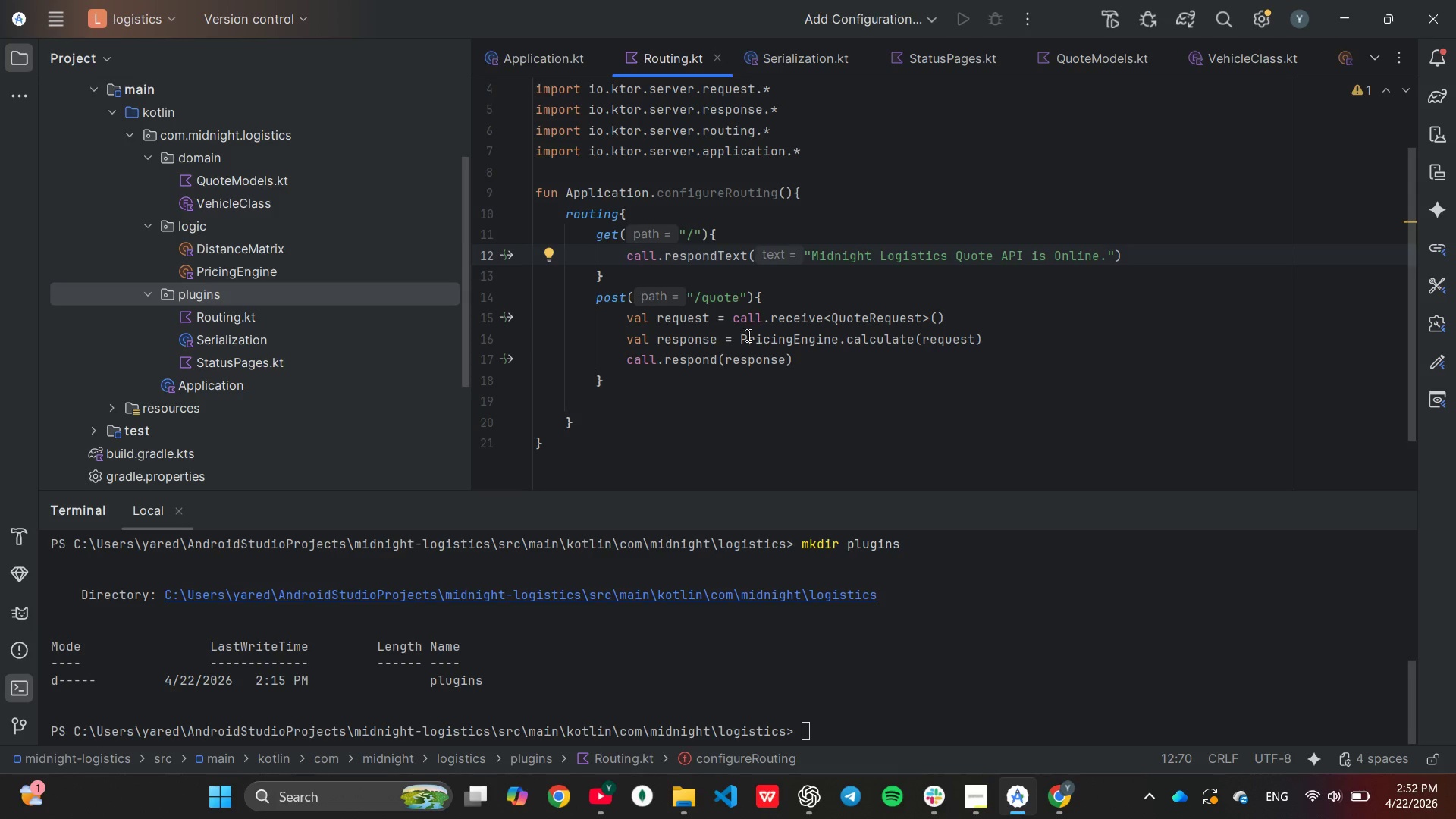 
wait(5.41)
 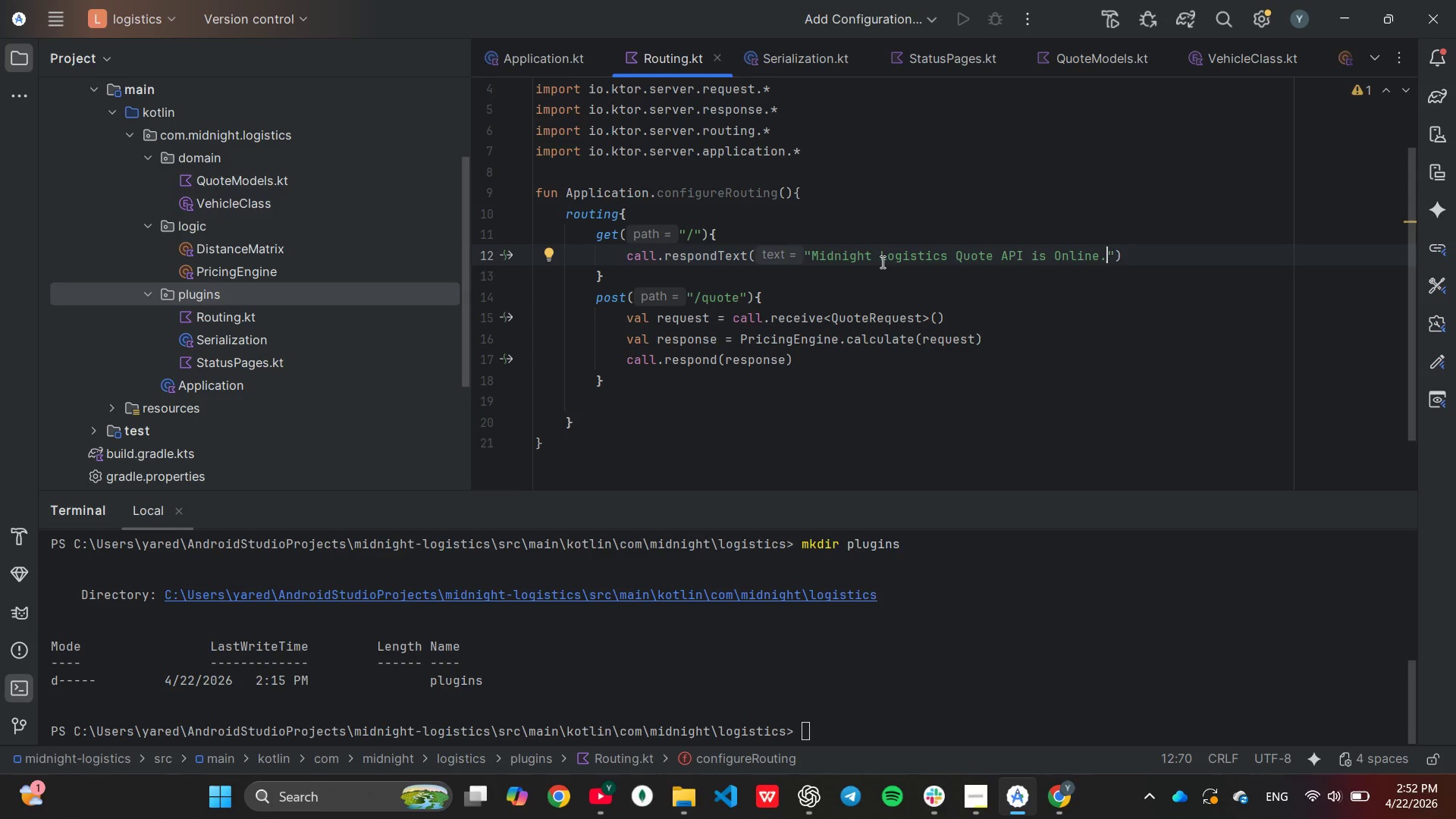 
left_click([738, 299])
 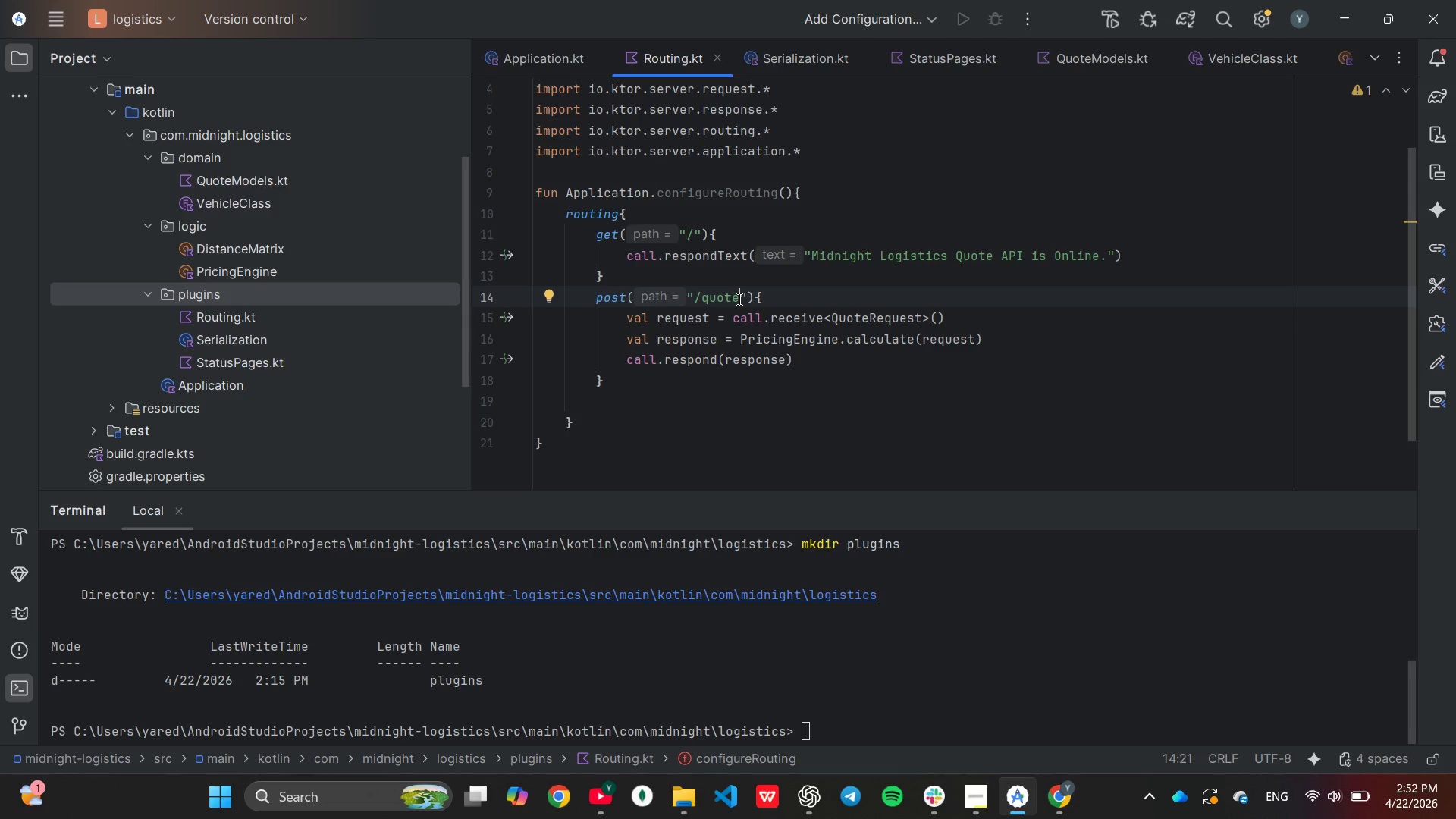 
key(Control+ControlRight)
 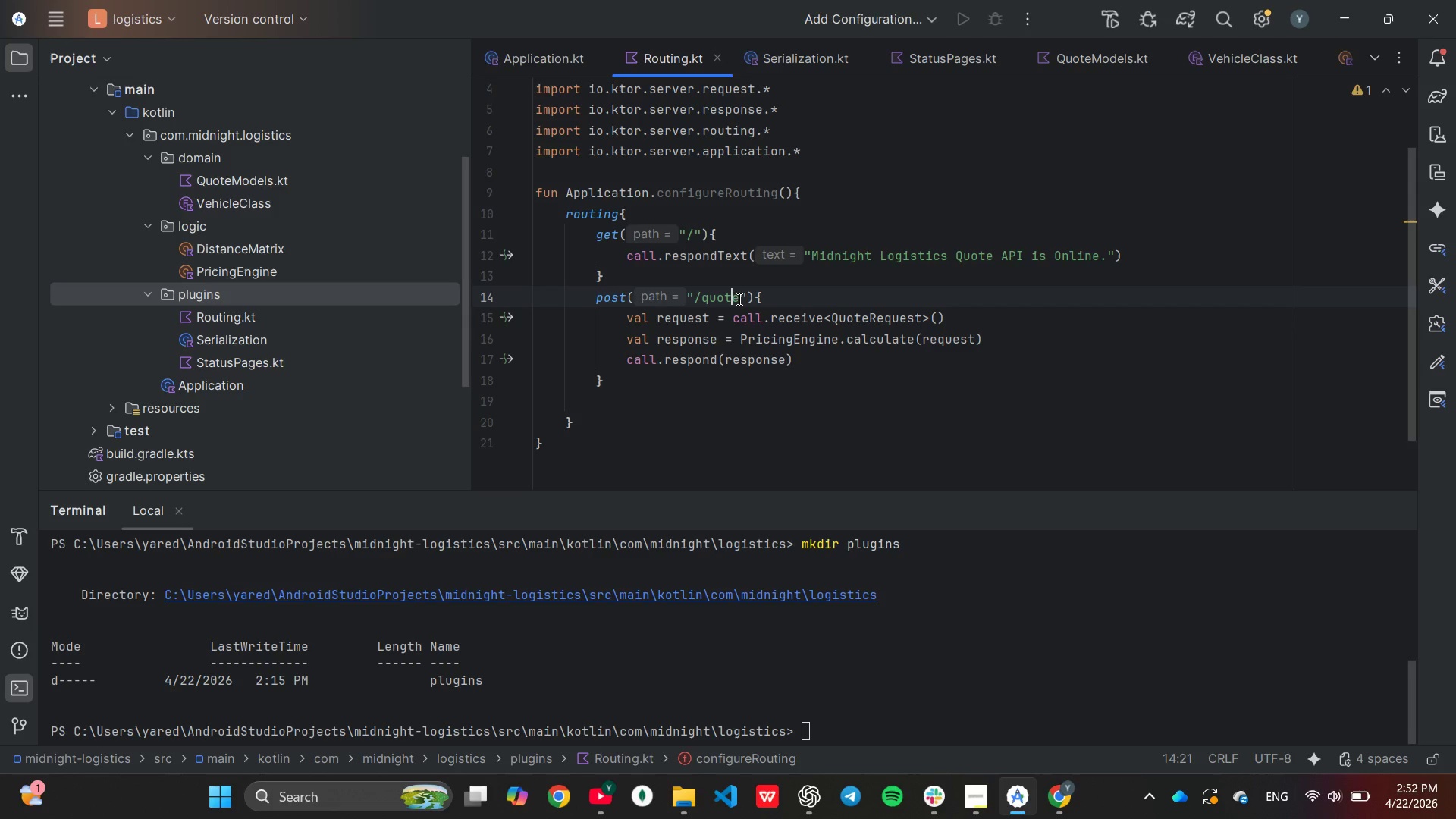 
hold_key(key=ArrowLeft, duration=0.66)
 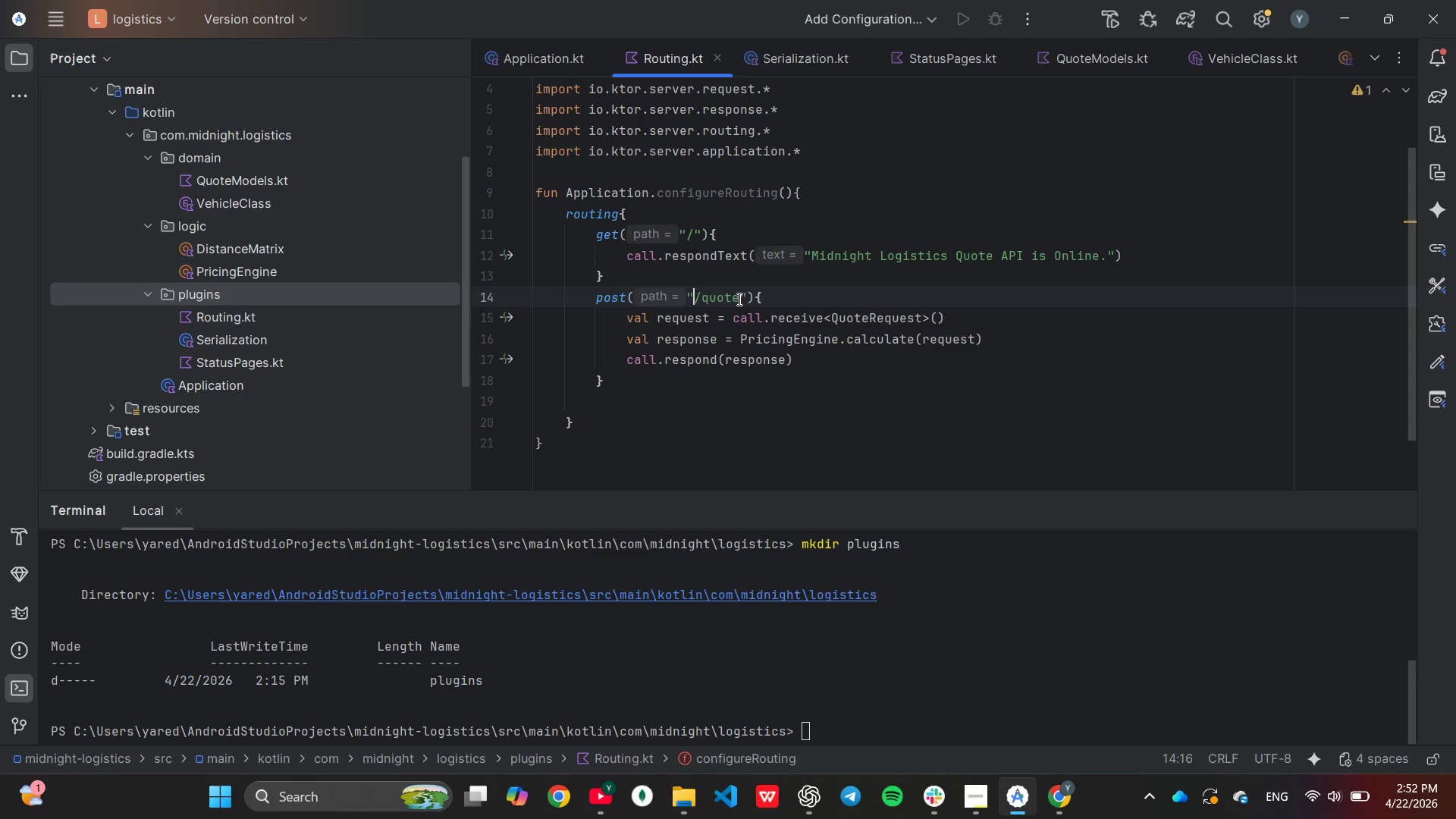 
key(ArrowLeft)
 